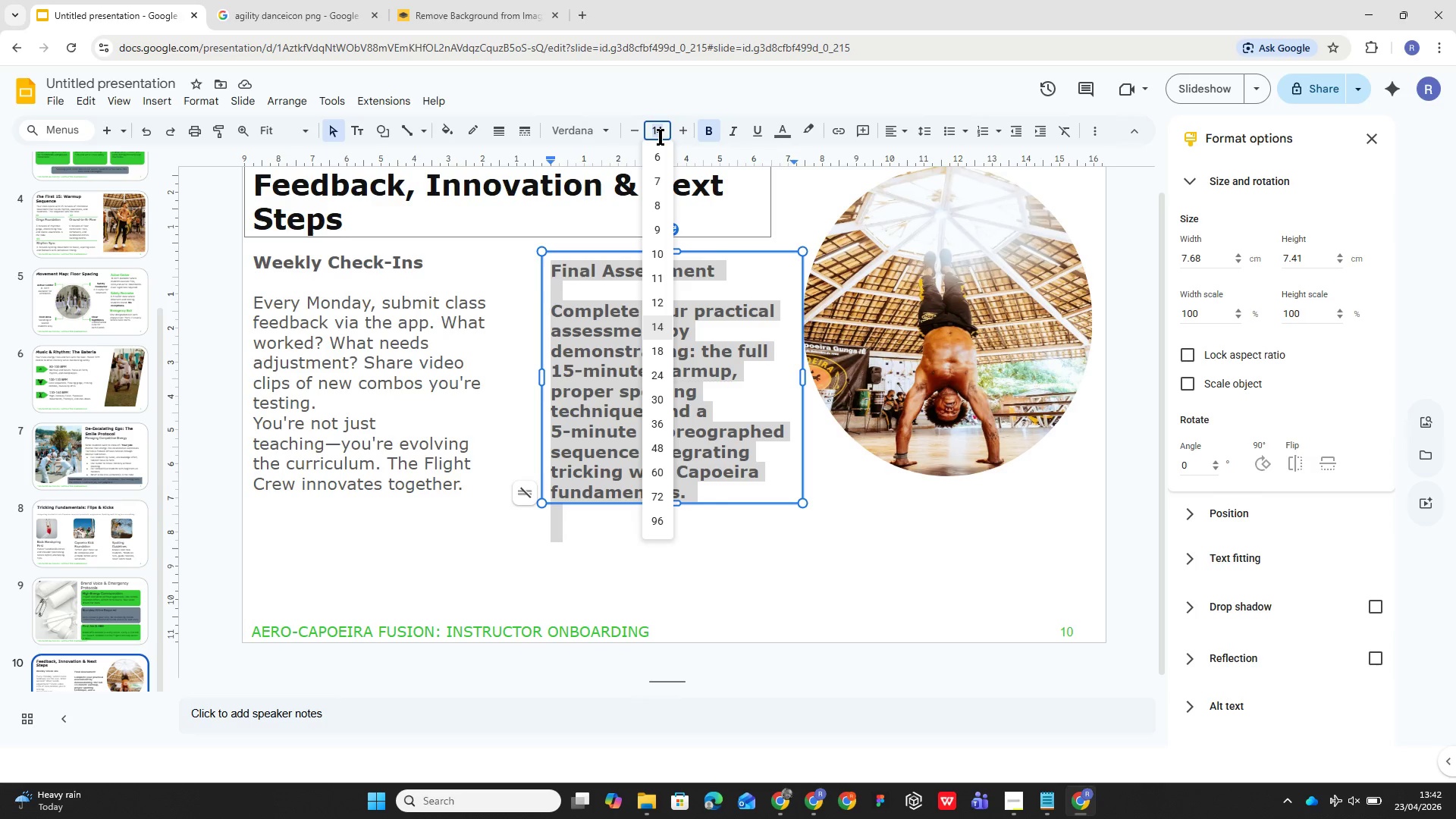 
left_click([708, 121])
 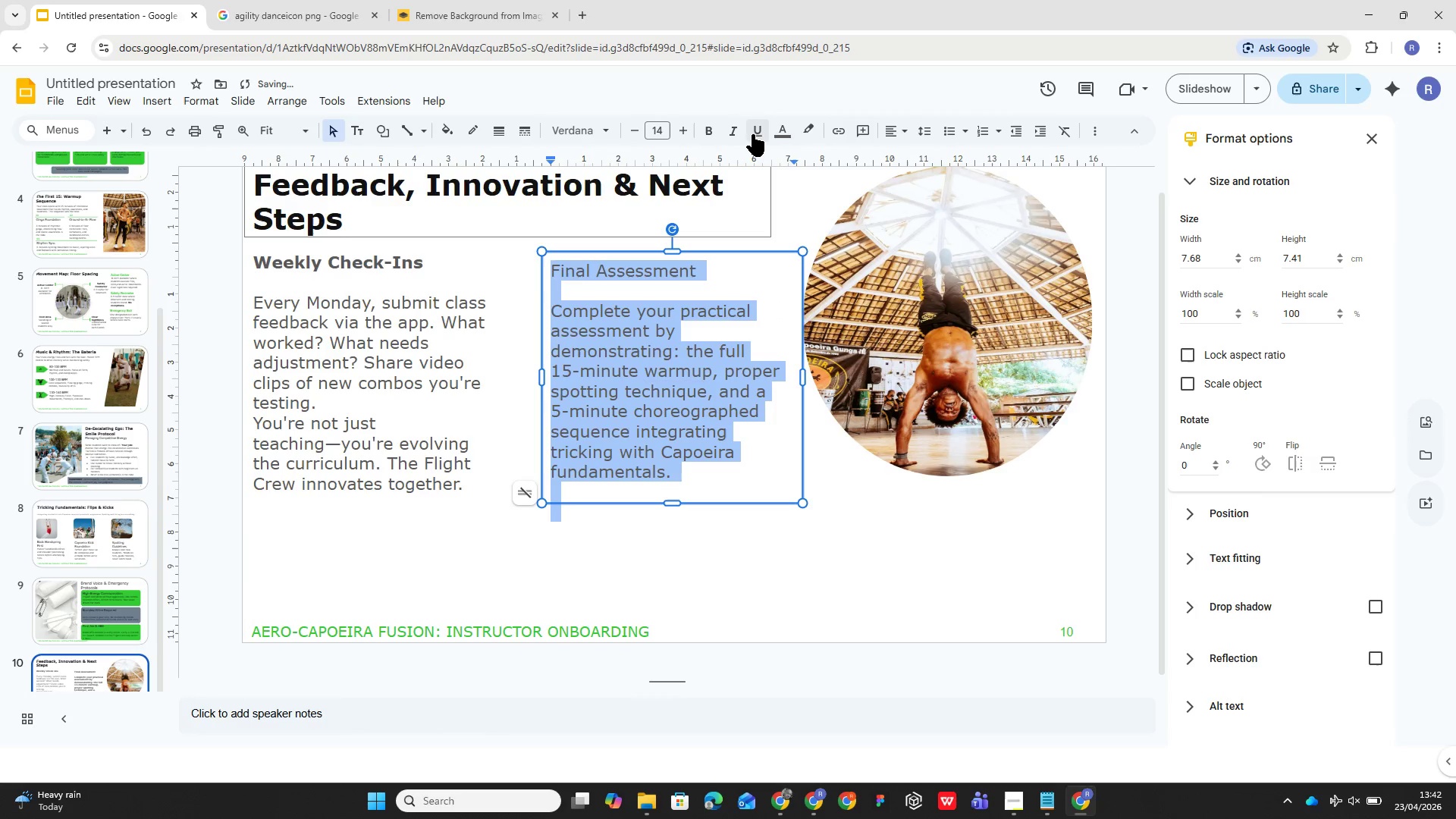 
left_click([786, 133])
 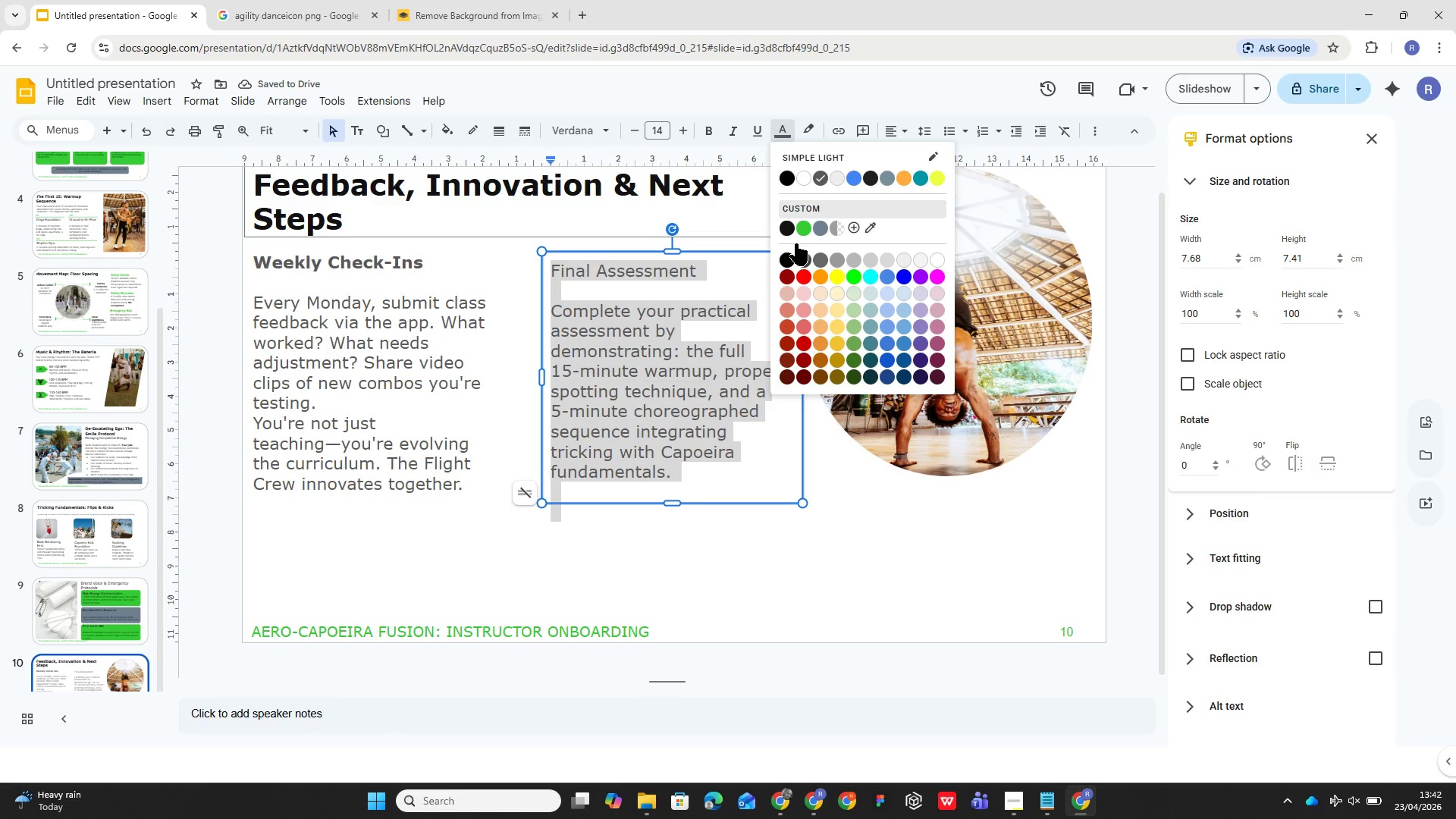 
left_click([782, 225])
 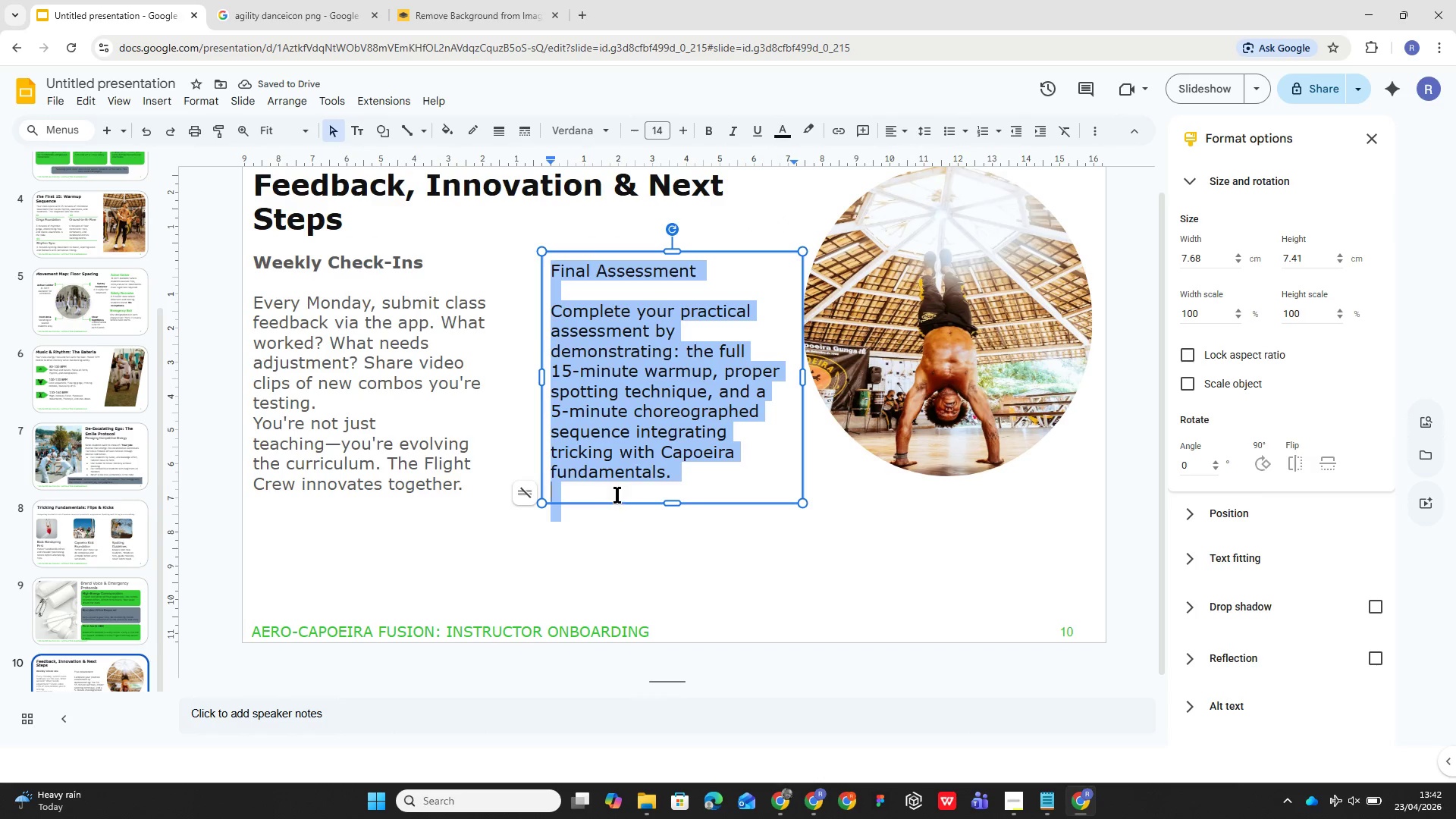 
wait(5.27)
 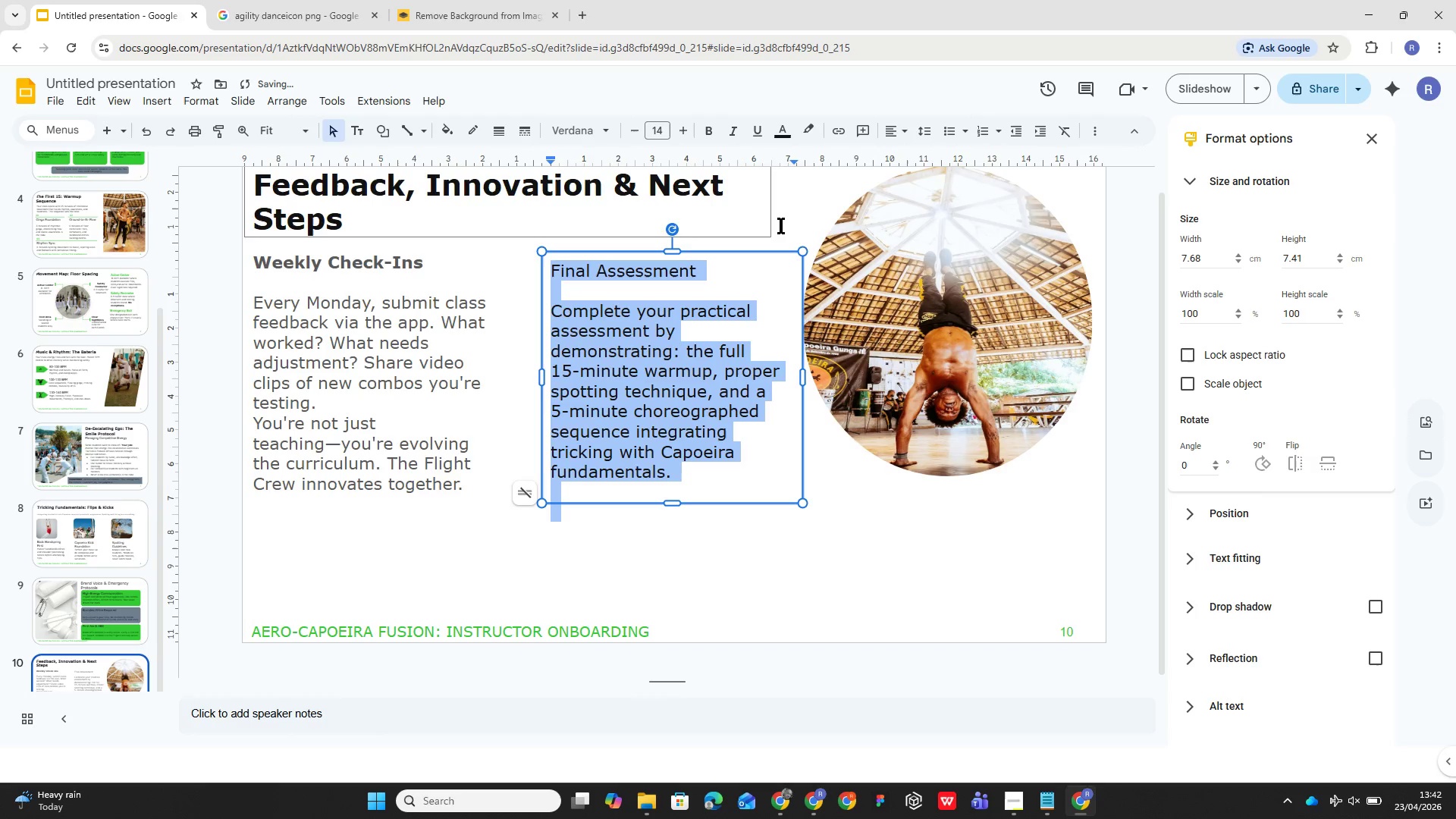 
key(Backspace)
 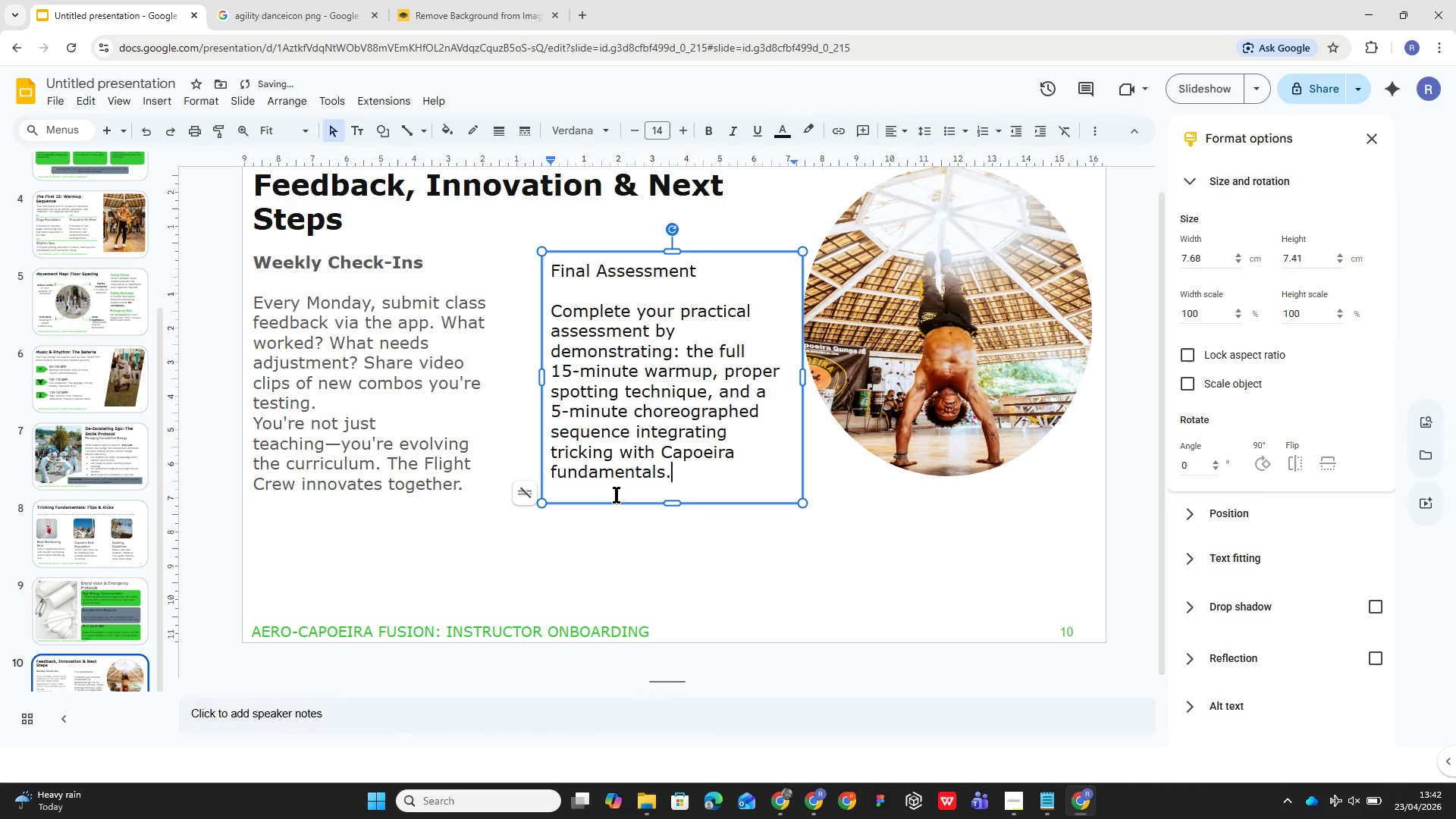 
key(ArrowDown)
 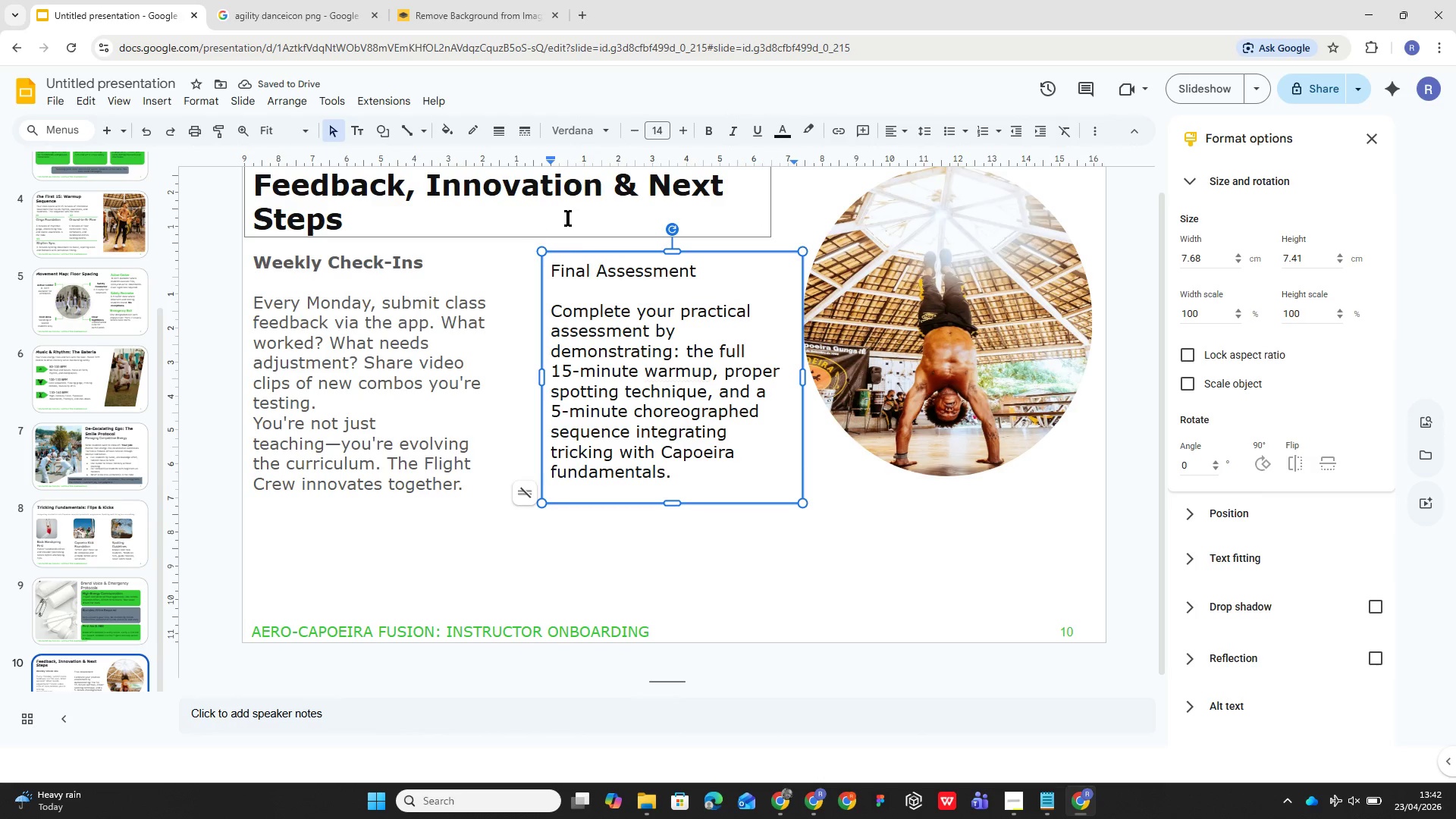 
double_click([601, 268])
 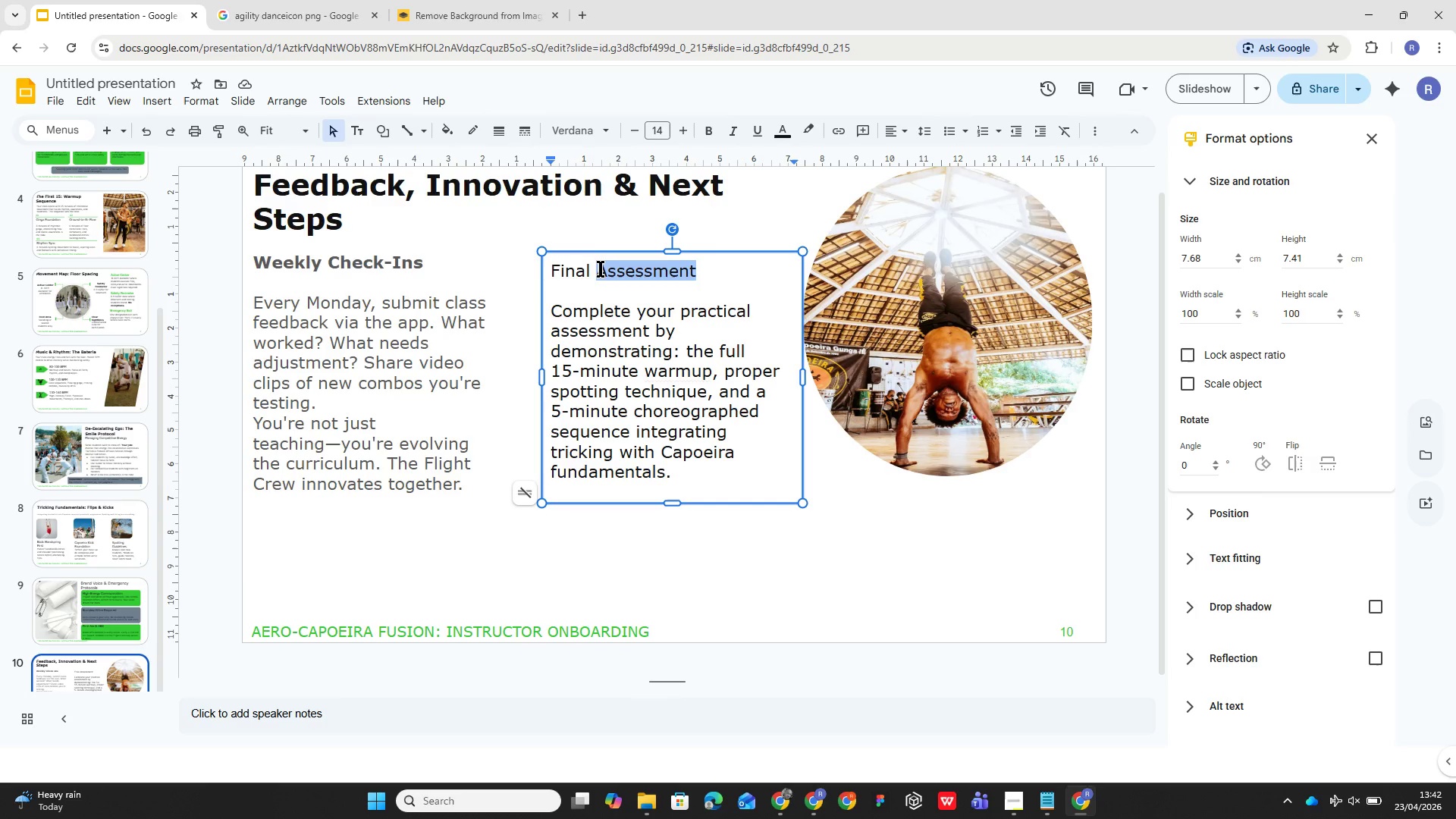 
triple_click([601, 268])
 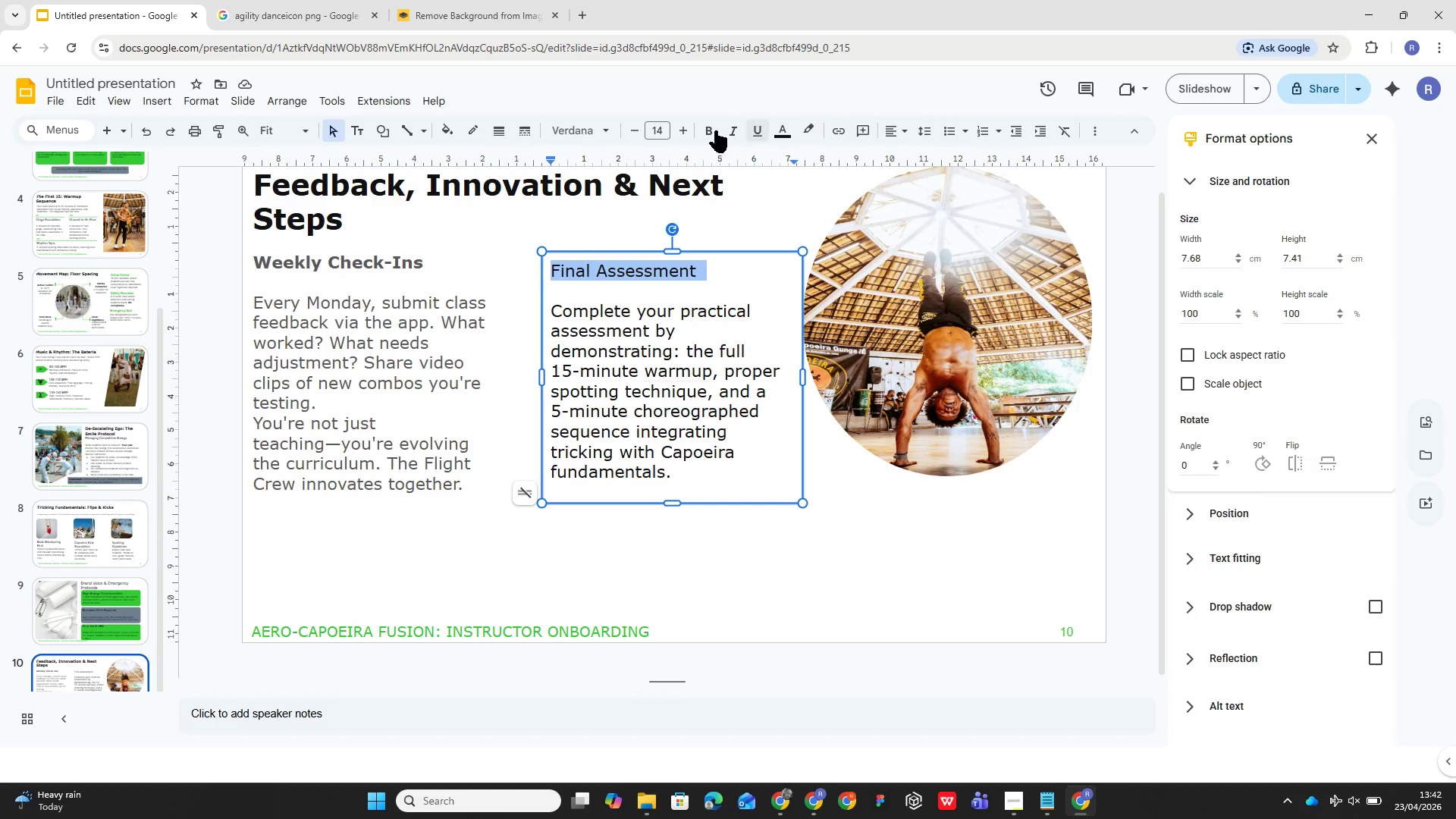 
left_click([706, 132])
 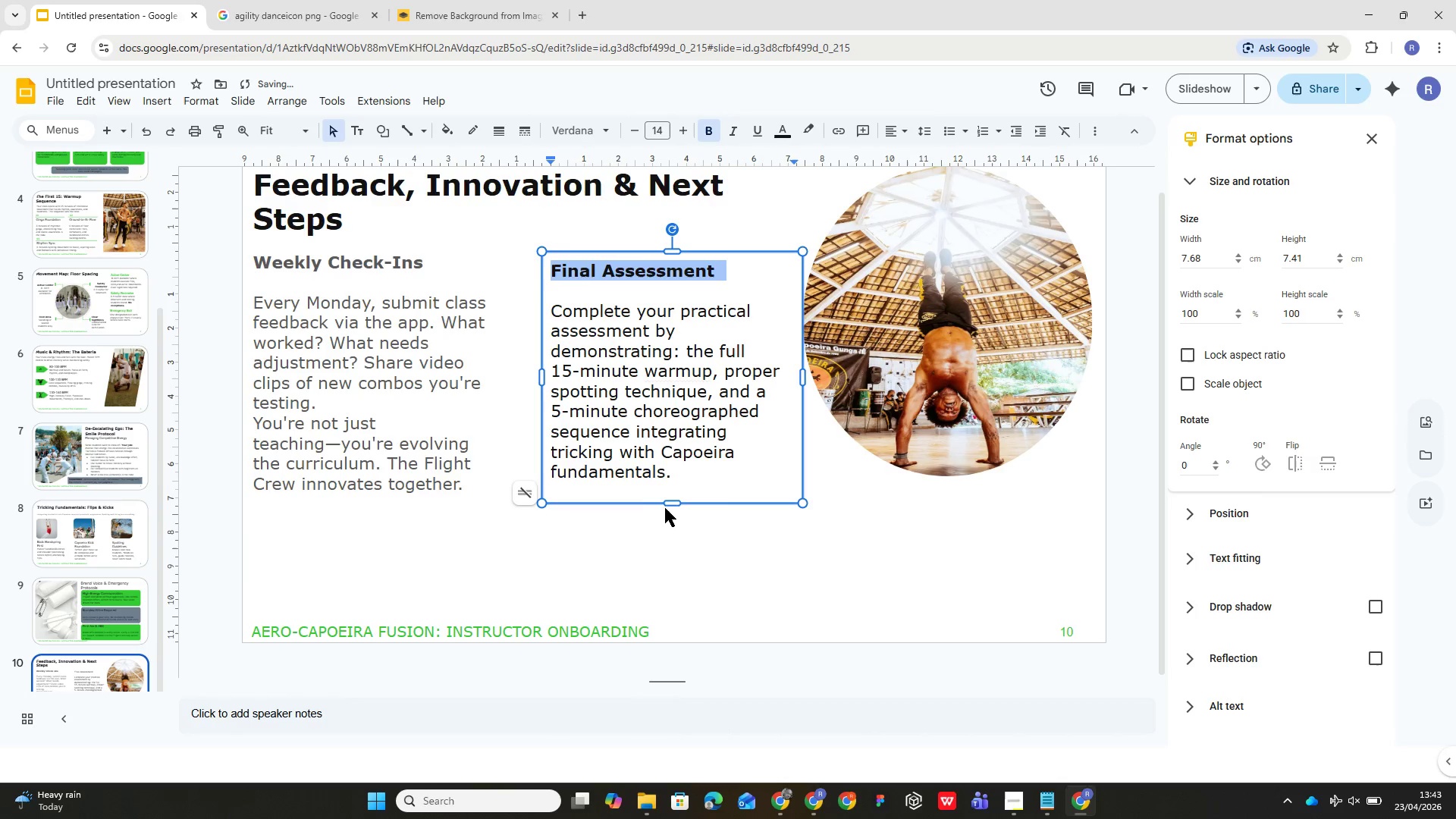 
left_click_drag(start_coordinate=[670, 501], to_coordinate=[654, 487])
 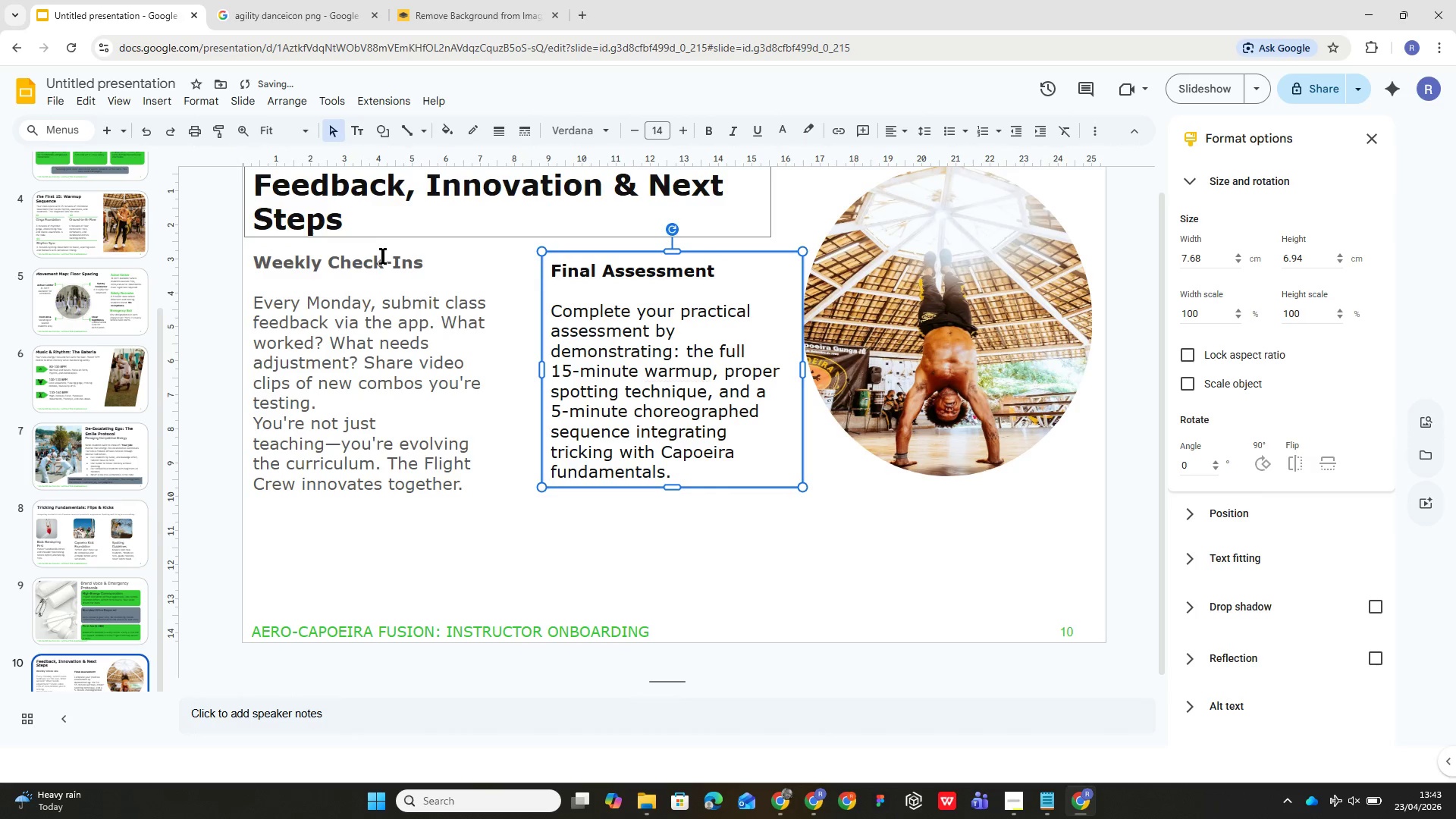 
left_click([381, 258])
 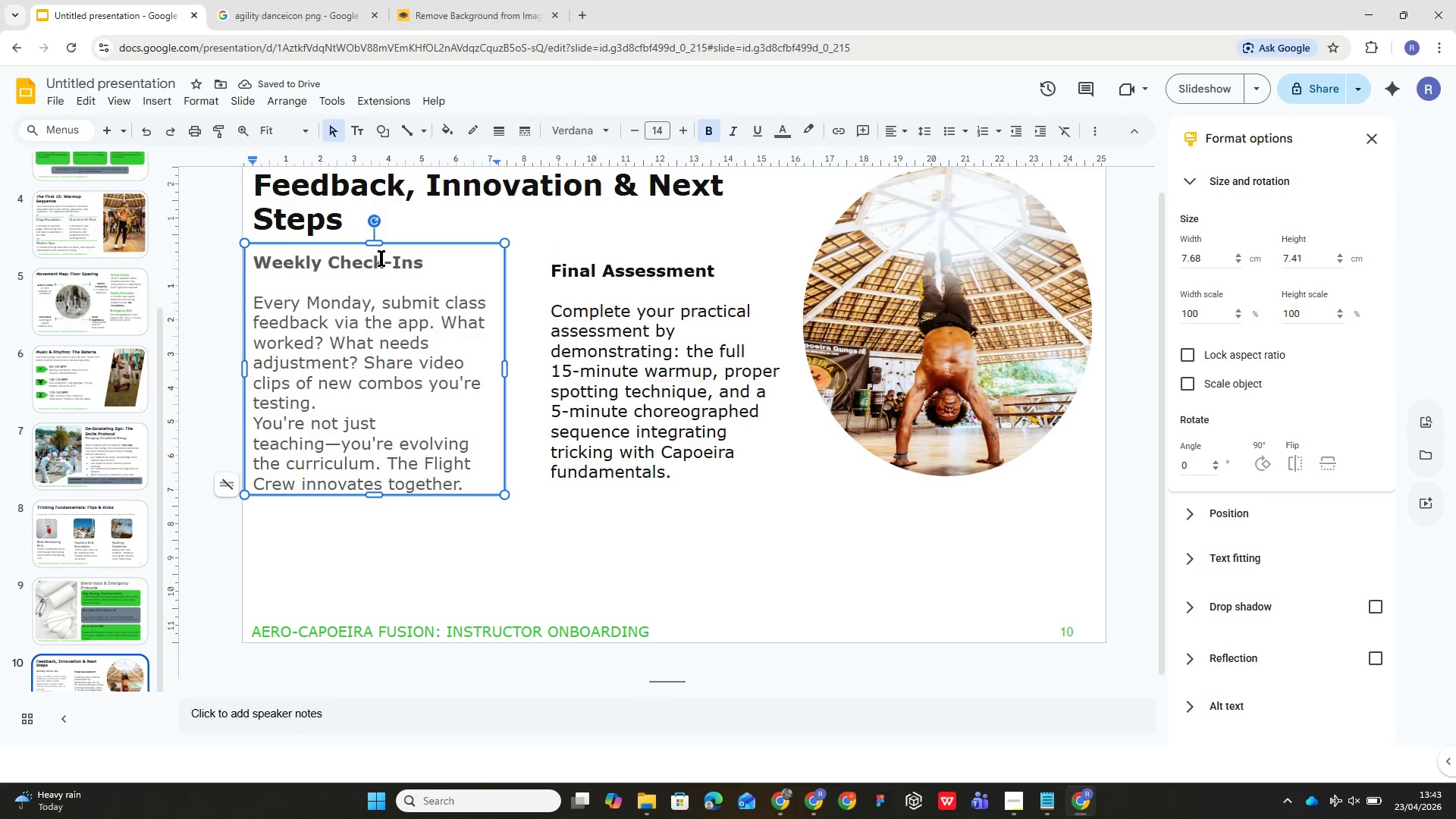 
key(Control+A)
 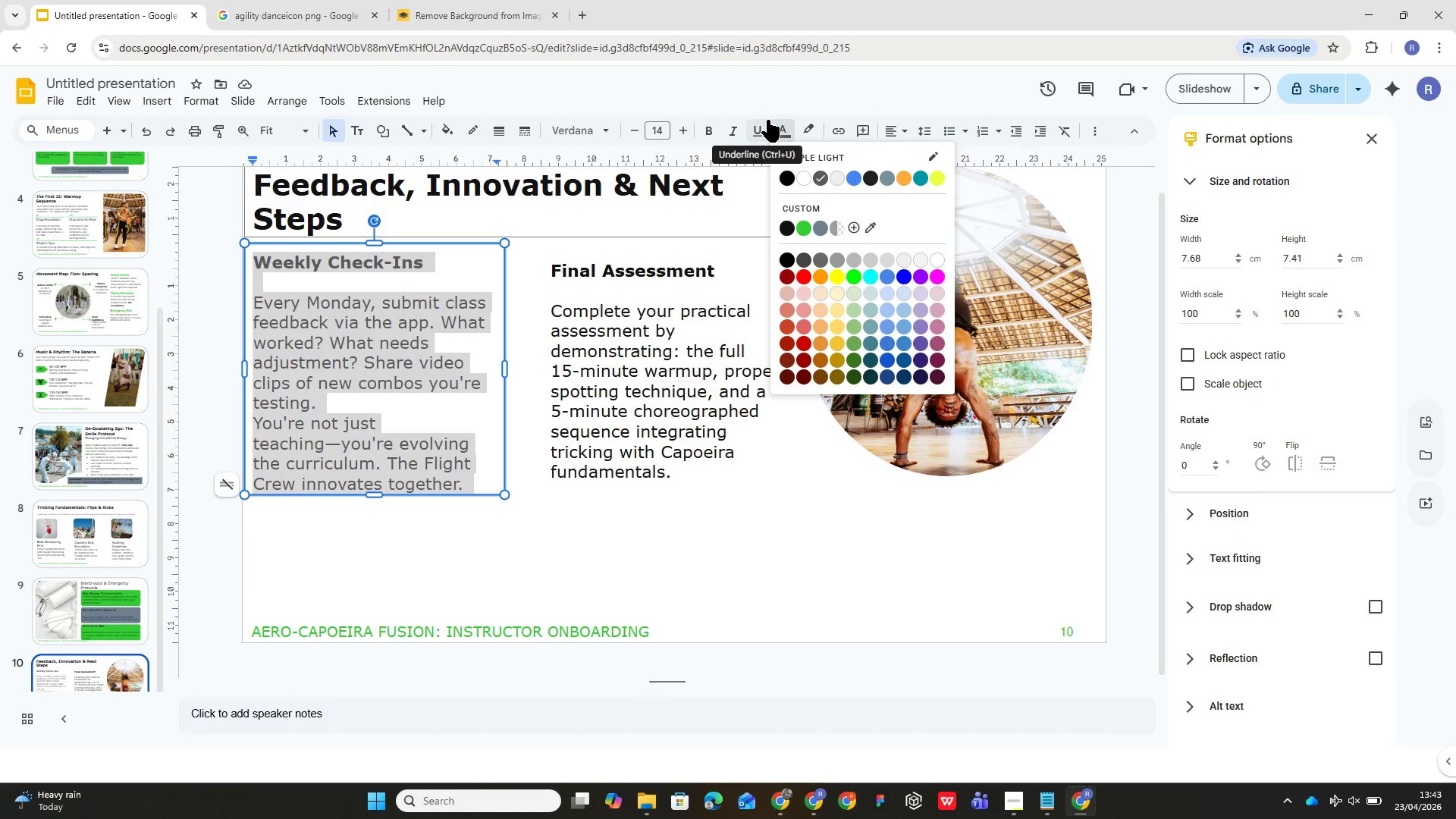 
wait(10.67)
 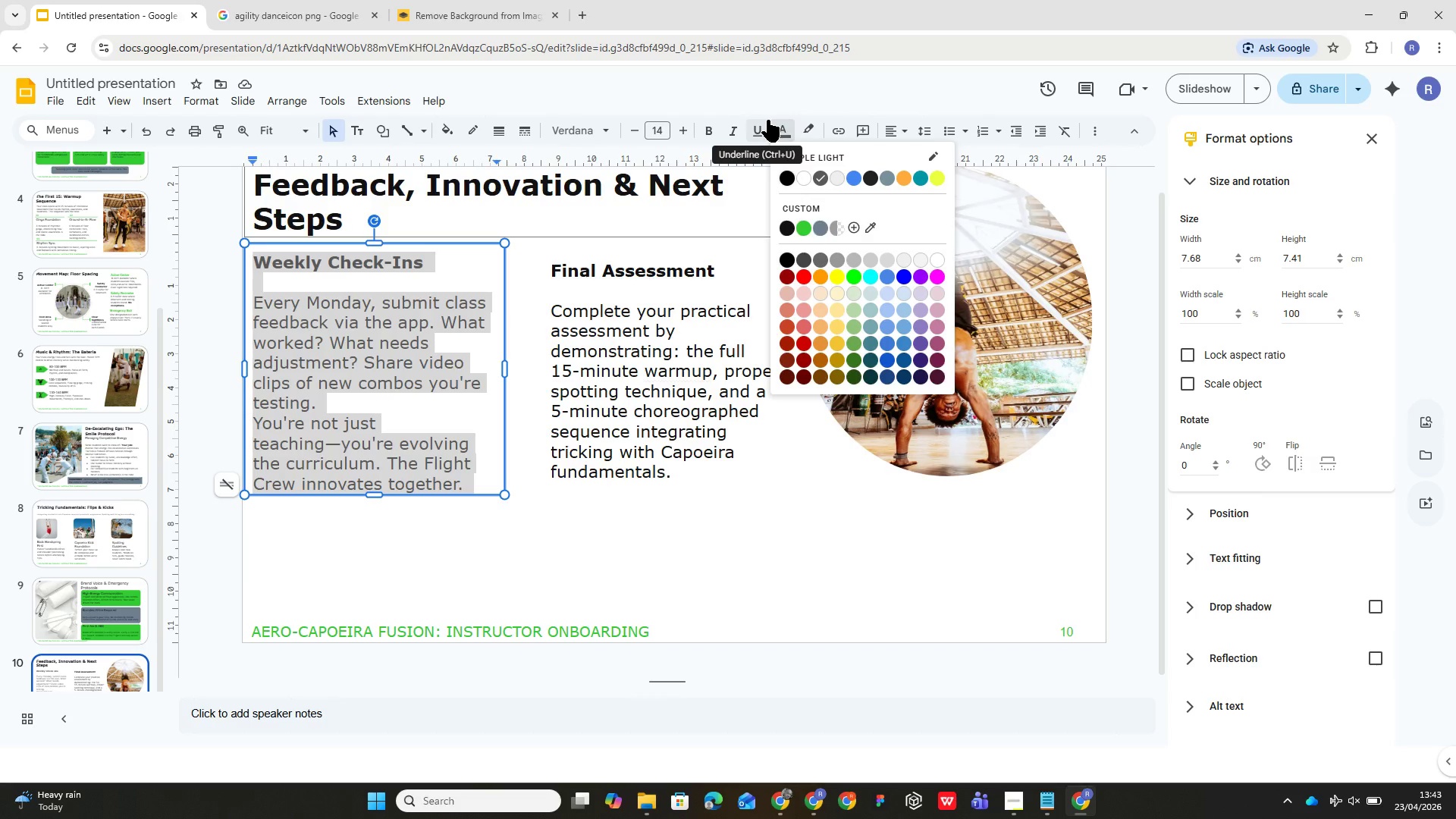 
left_click([684, 560])
 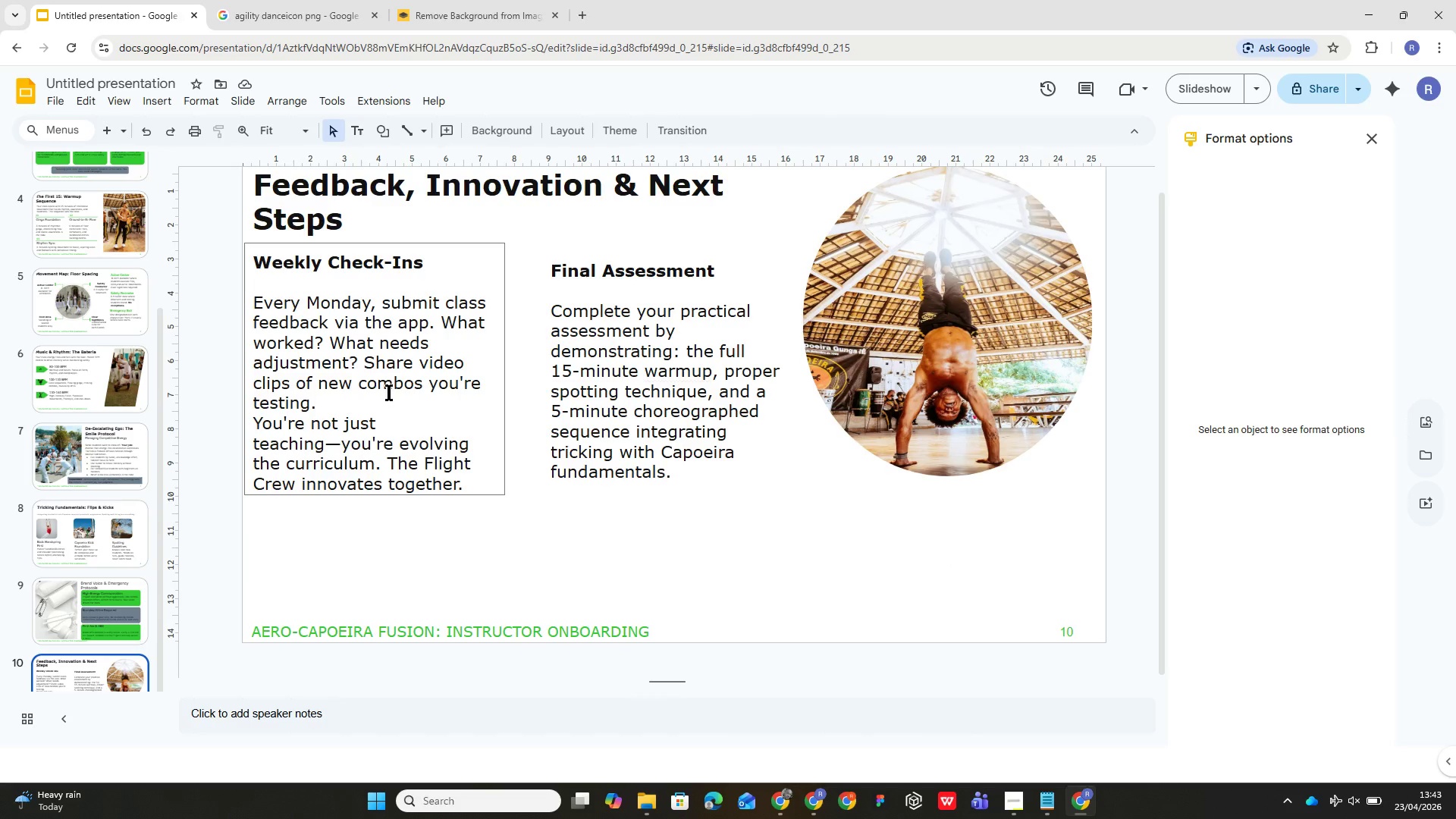 
wait(12.62)
 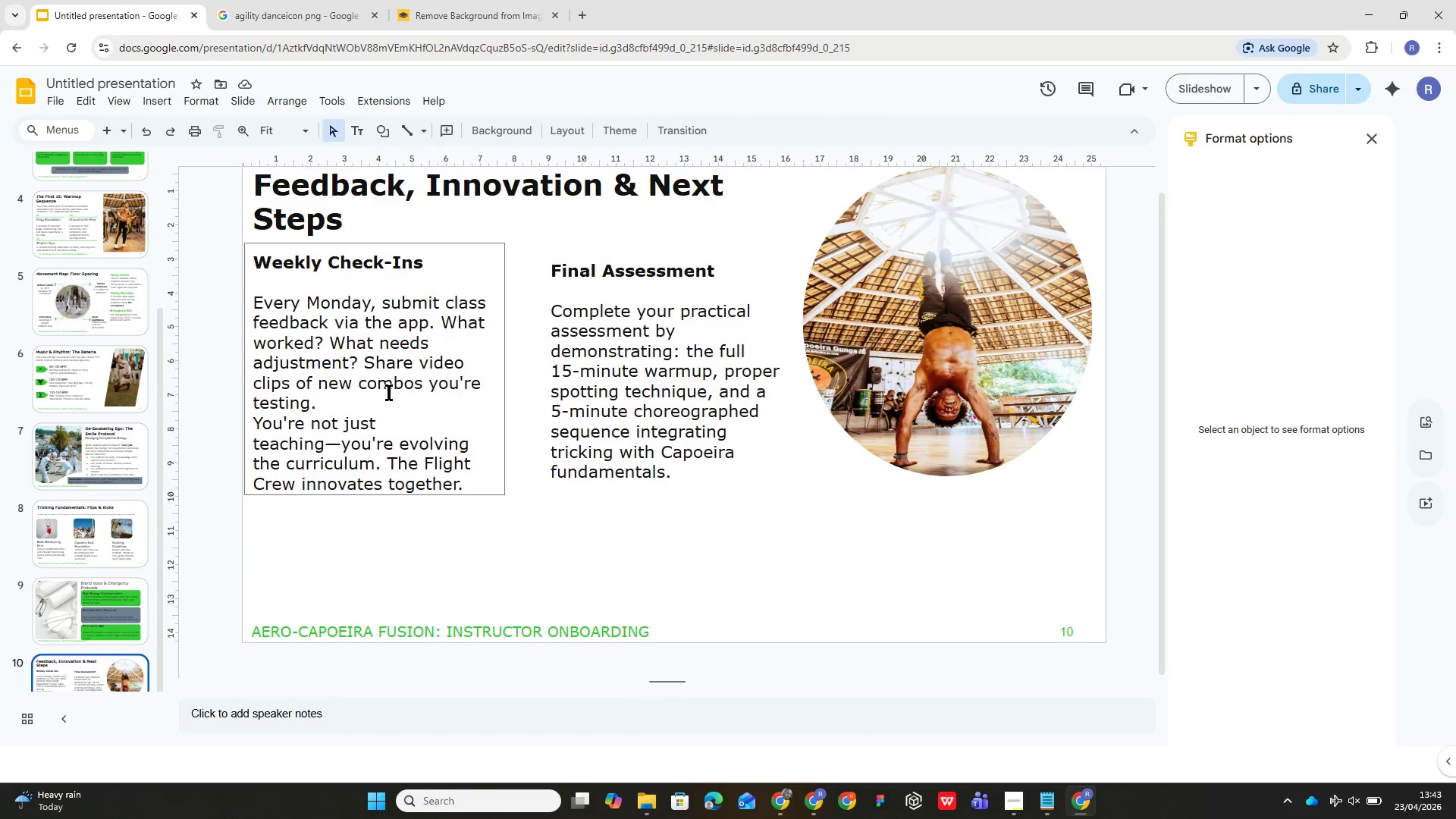 
double_click([399, 265])
 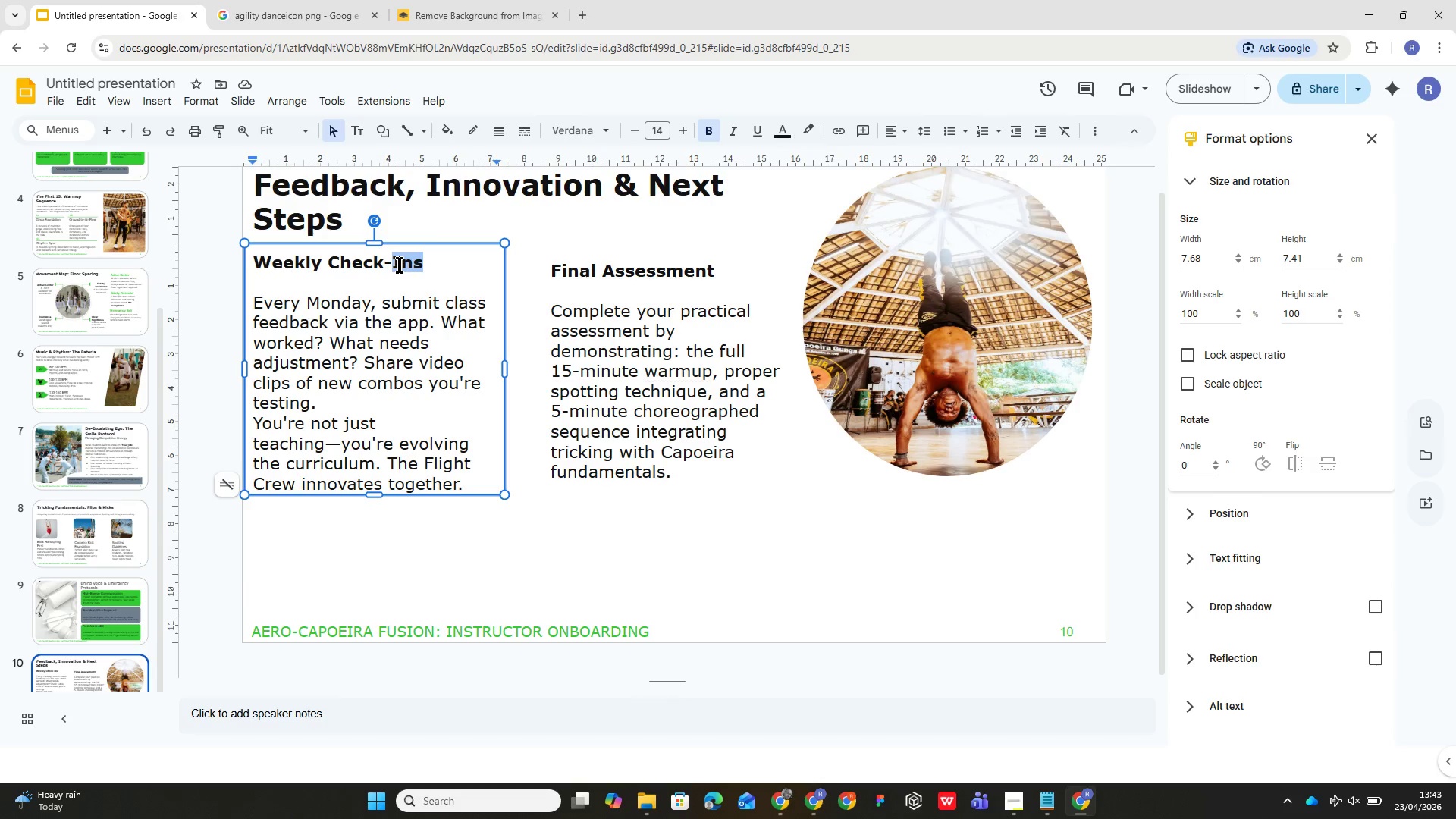 
triple_click([400, 265])
 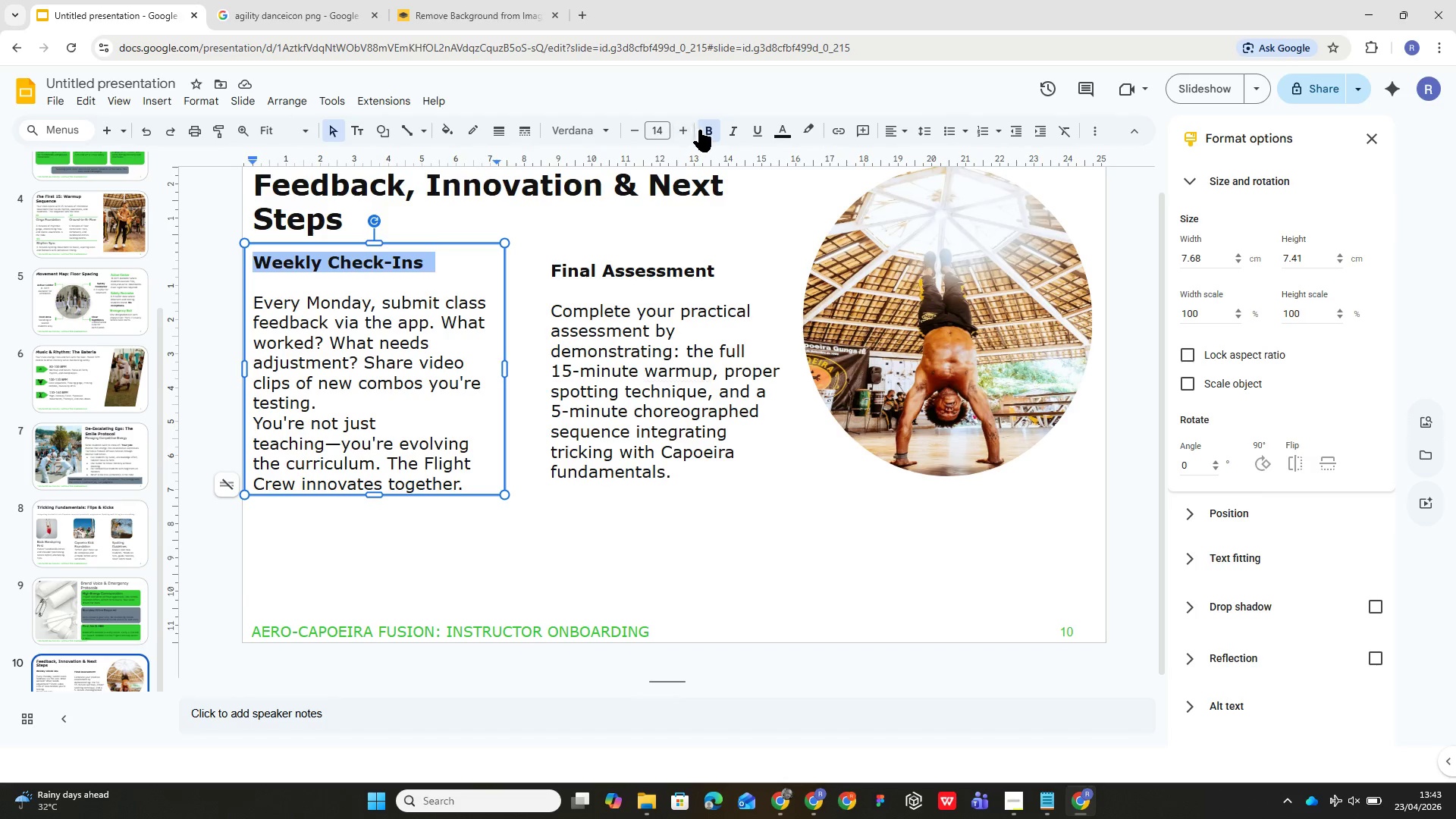 
left_click([711, 136])
 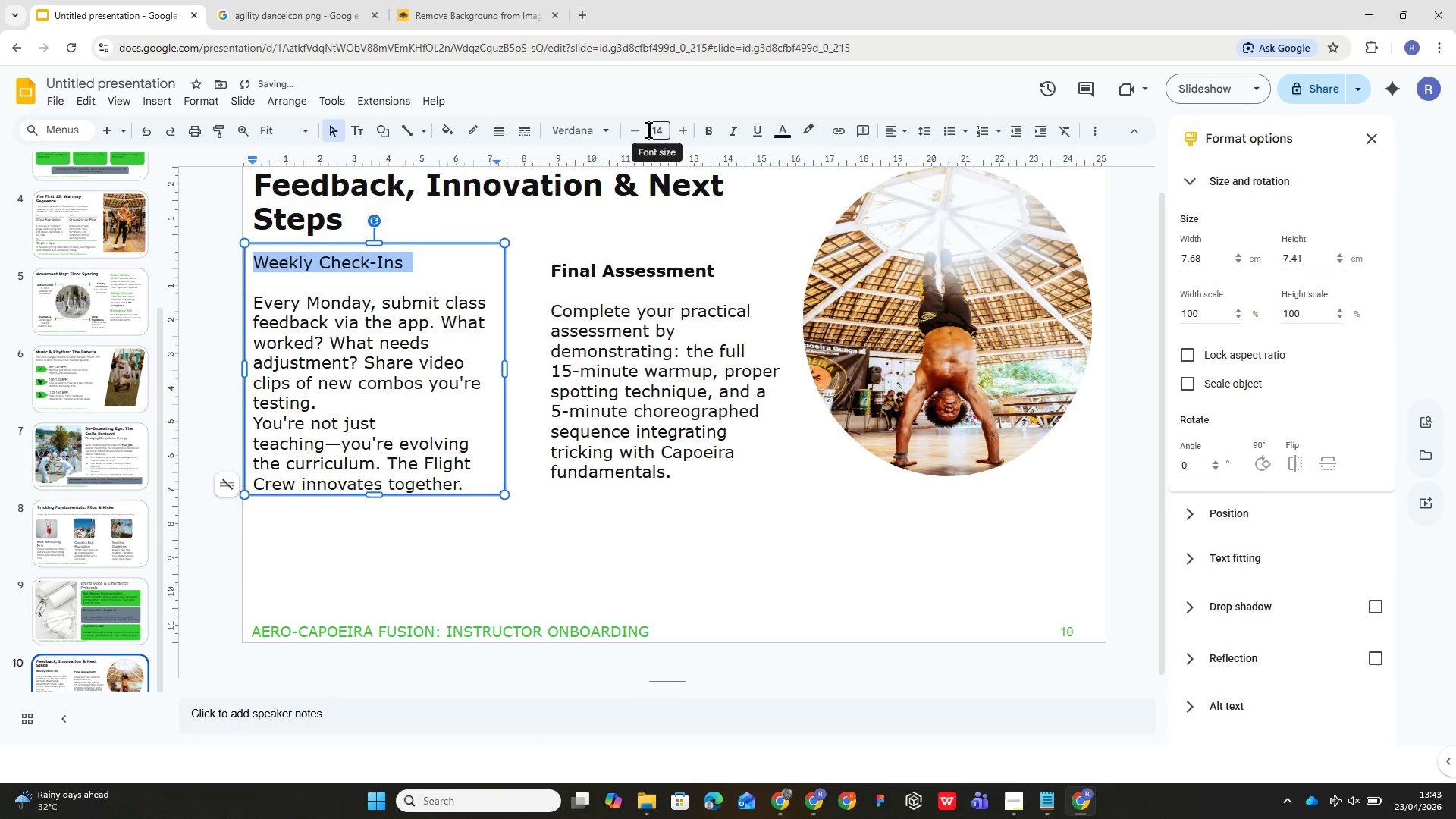 
left_click([655, 133])
 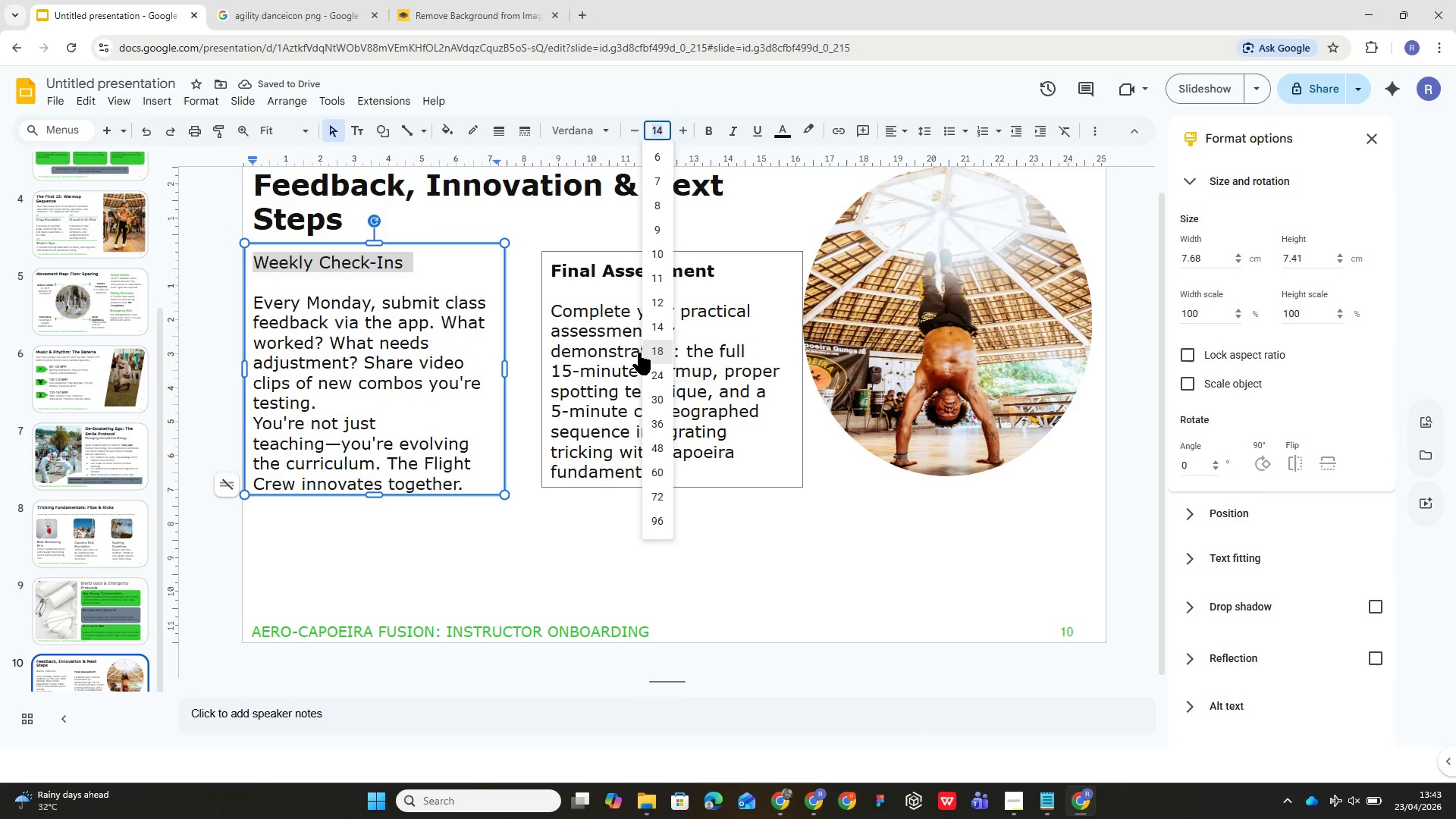 
left_click([649, 350])
 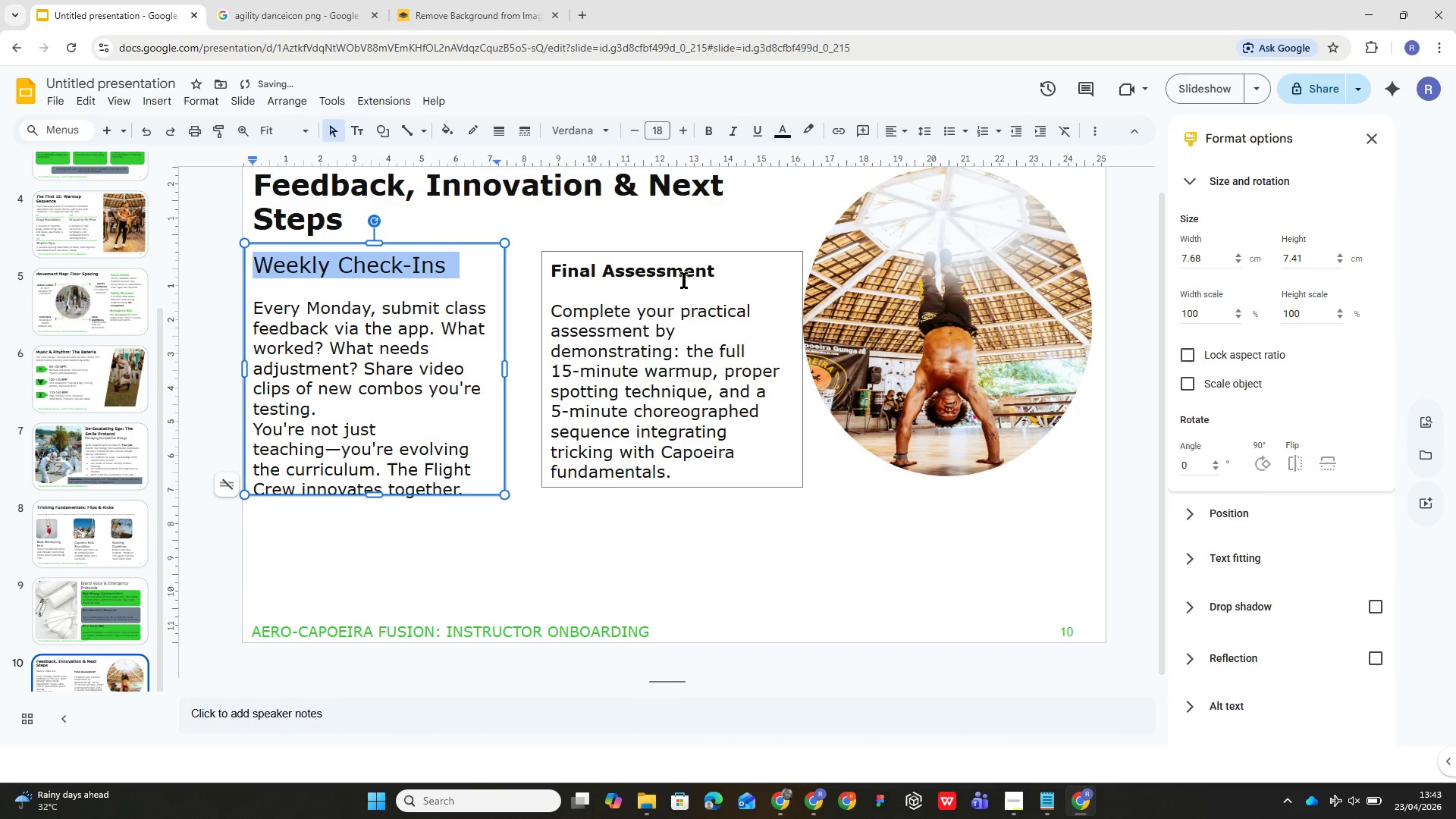 
left_click([684, 280])
 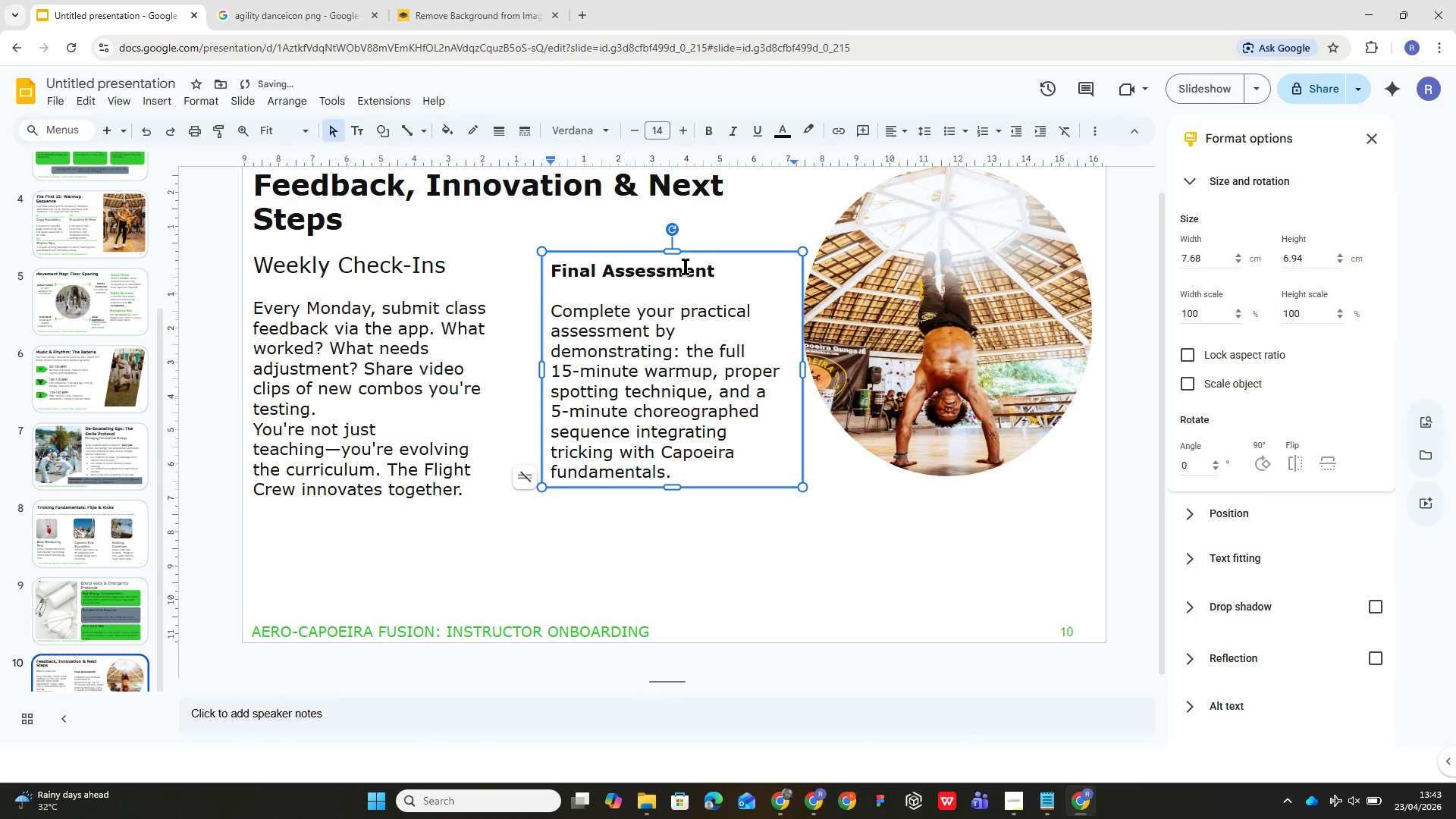 
double_click([686, 266])
 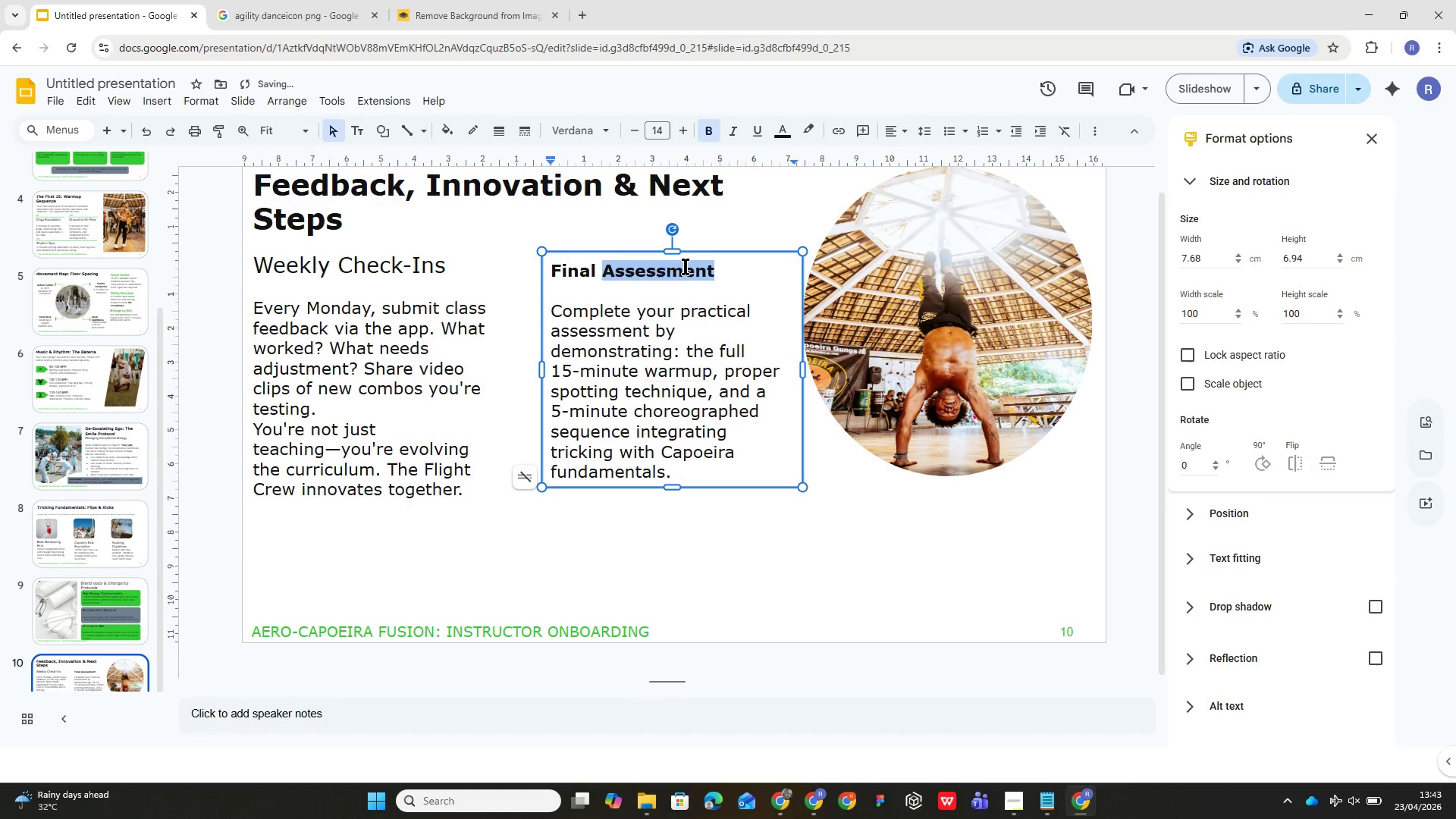 
triple_click([686, 266])
 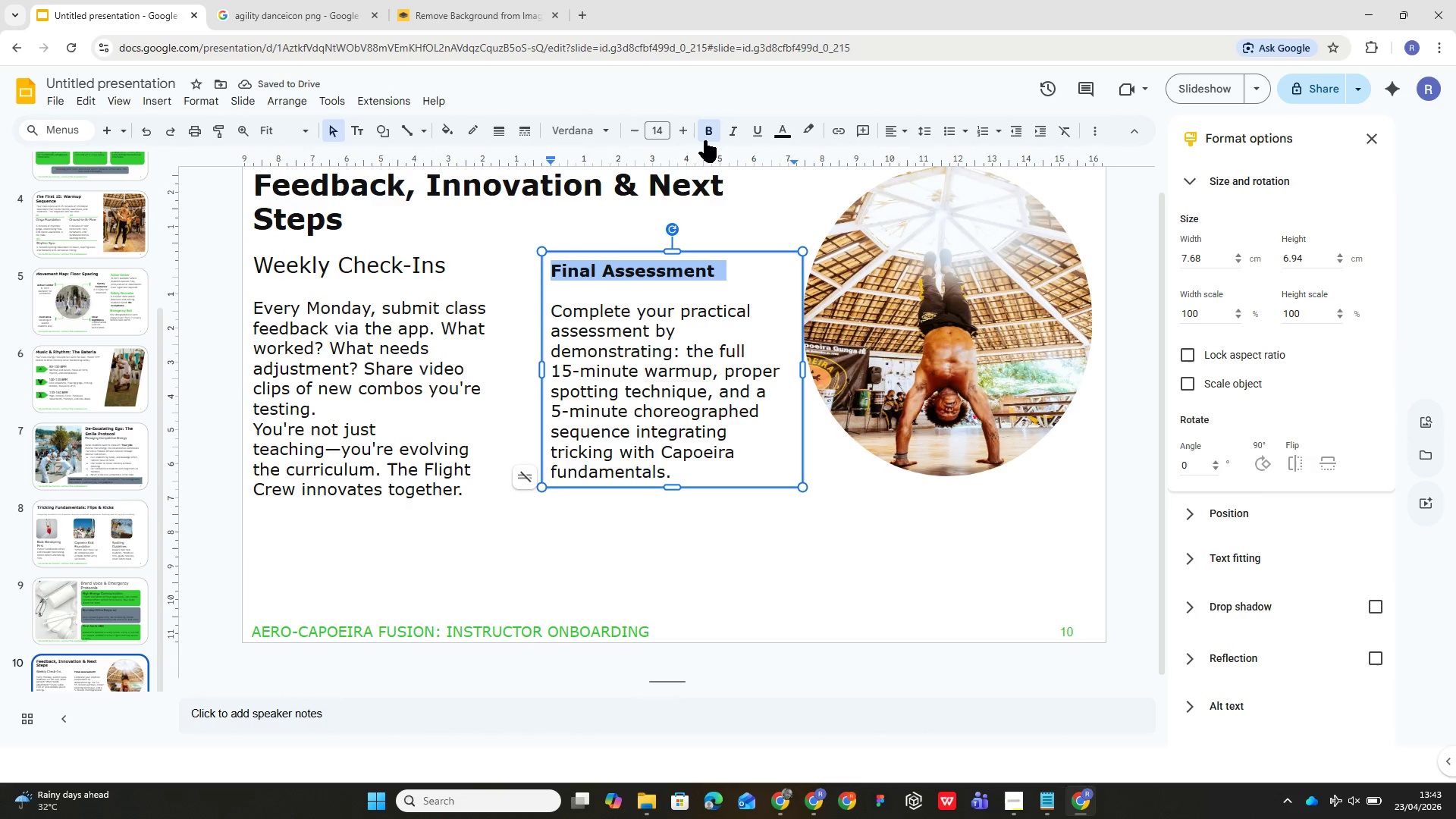 
left_click([702, 125])
 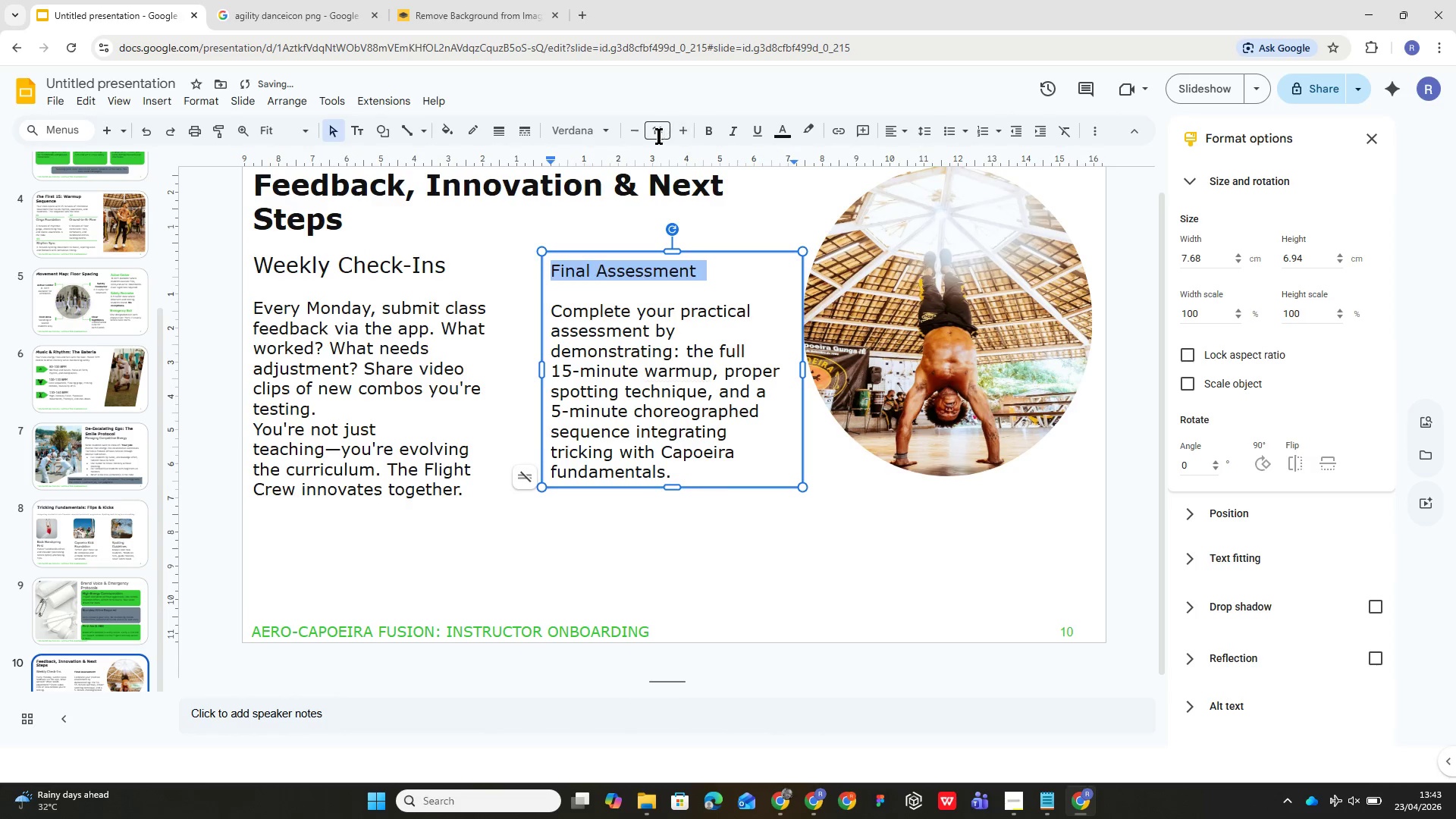 
left_click([657, 136])
 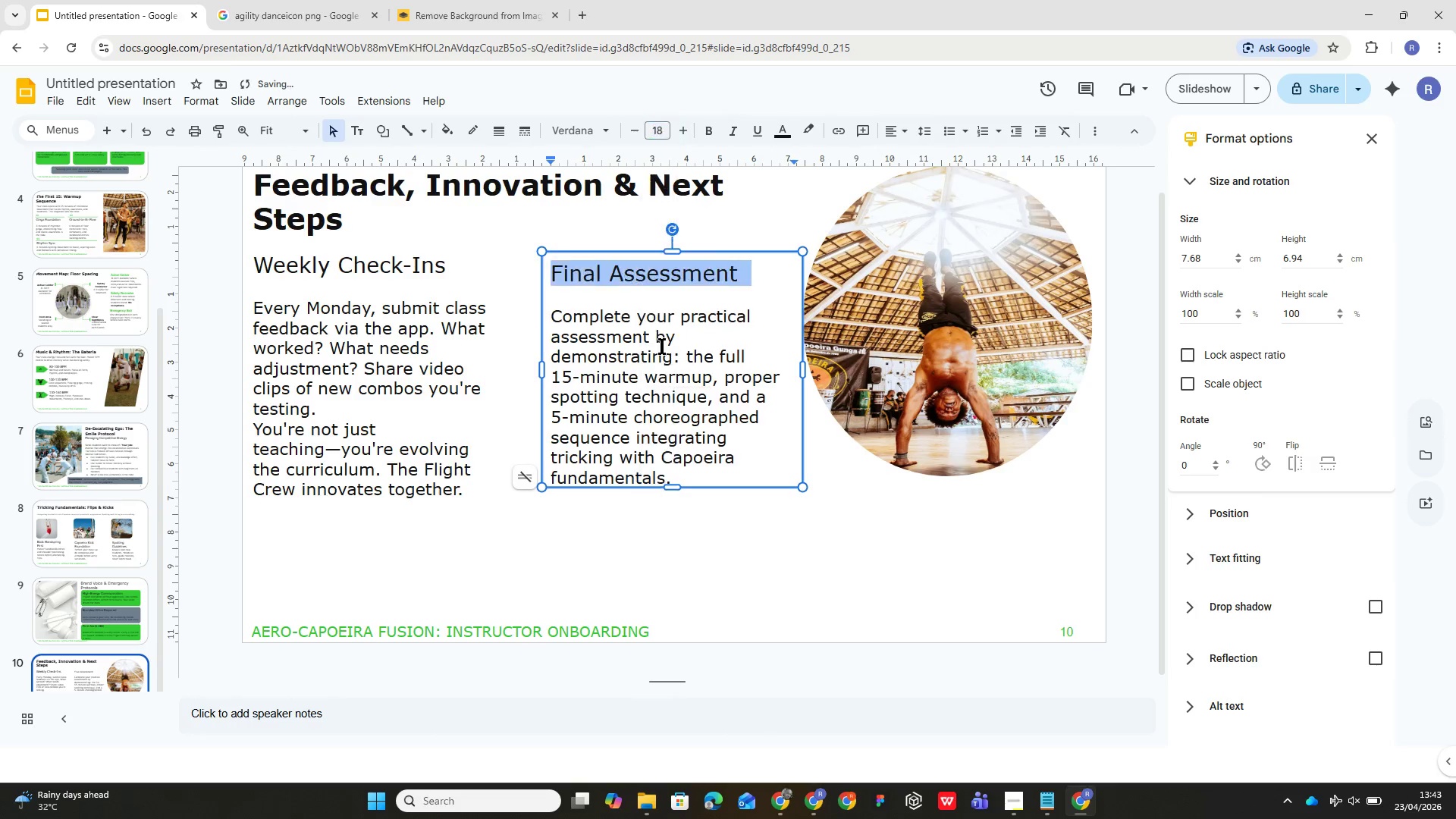 
left_click([705, 514])
 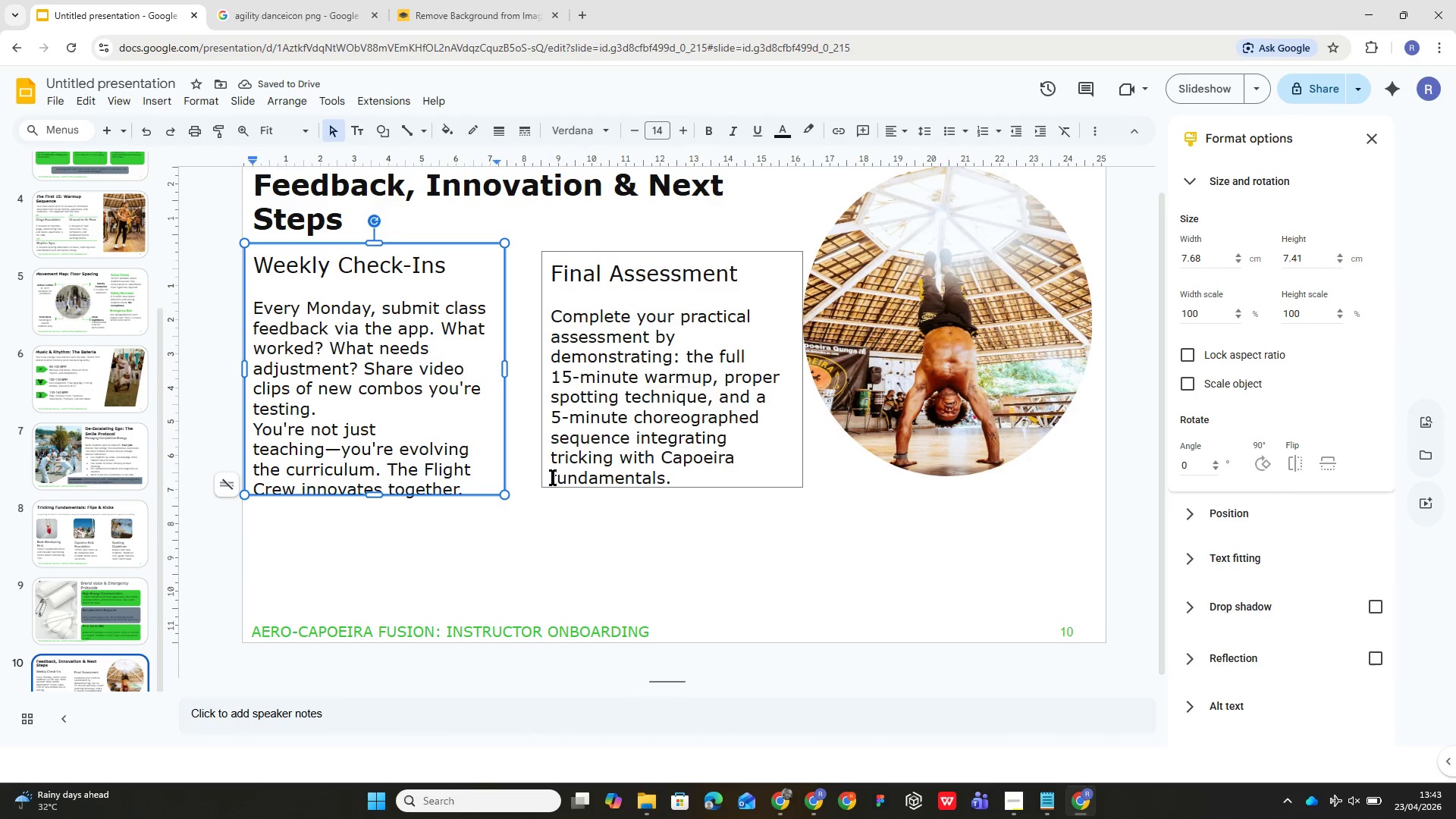 
left_click([570, 453])
 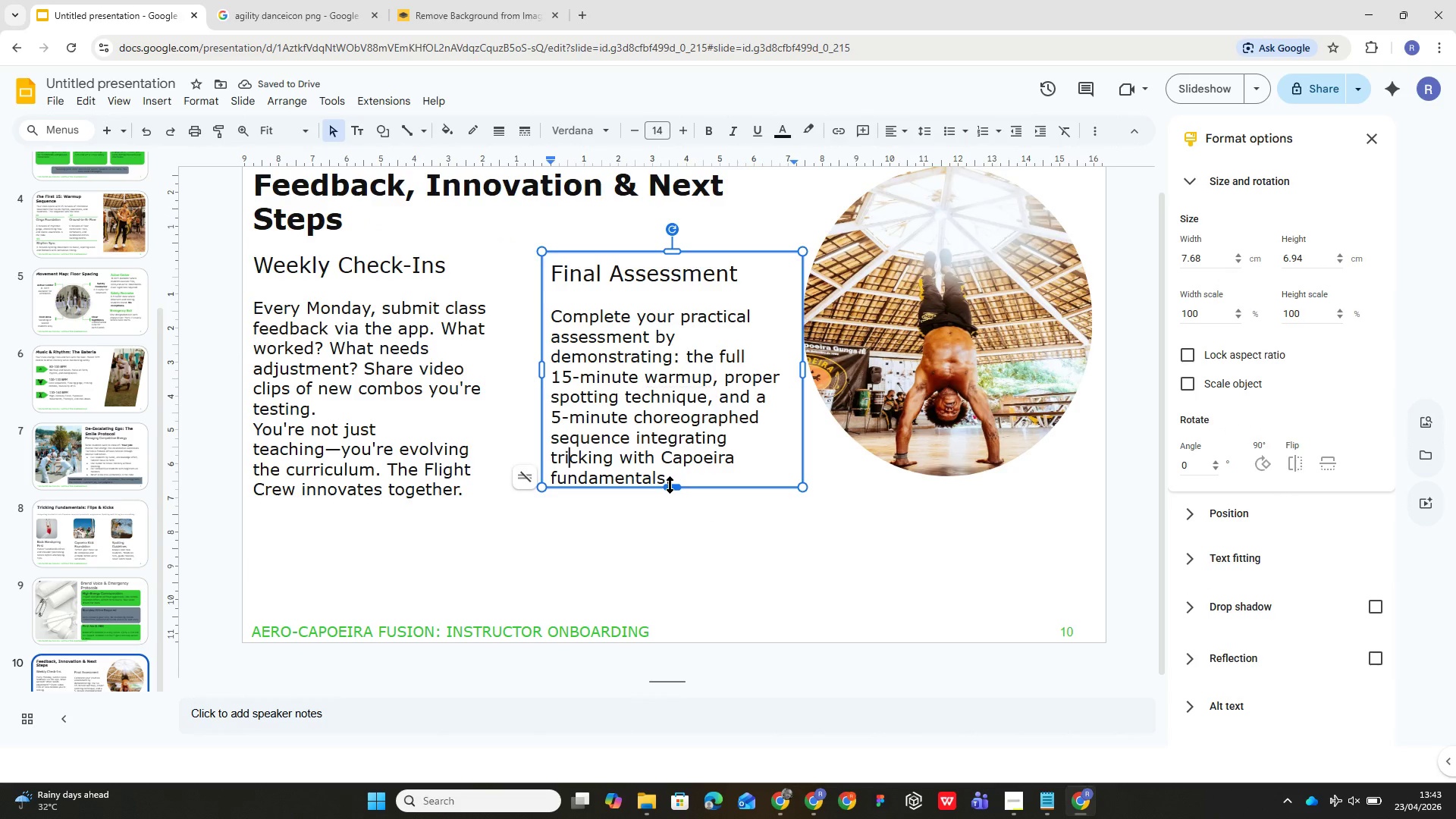 
left_click_drag(start_coordinate=[670, 485], to_coordinate=[674, 486])
 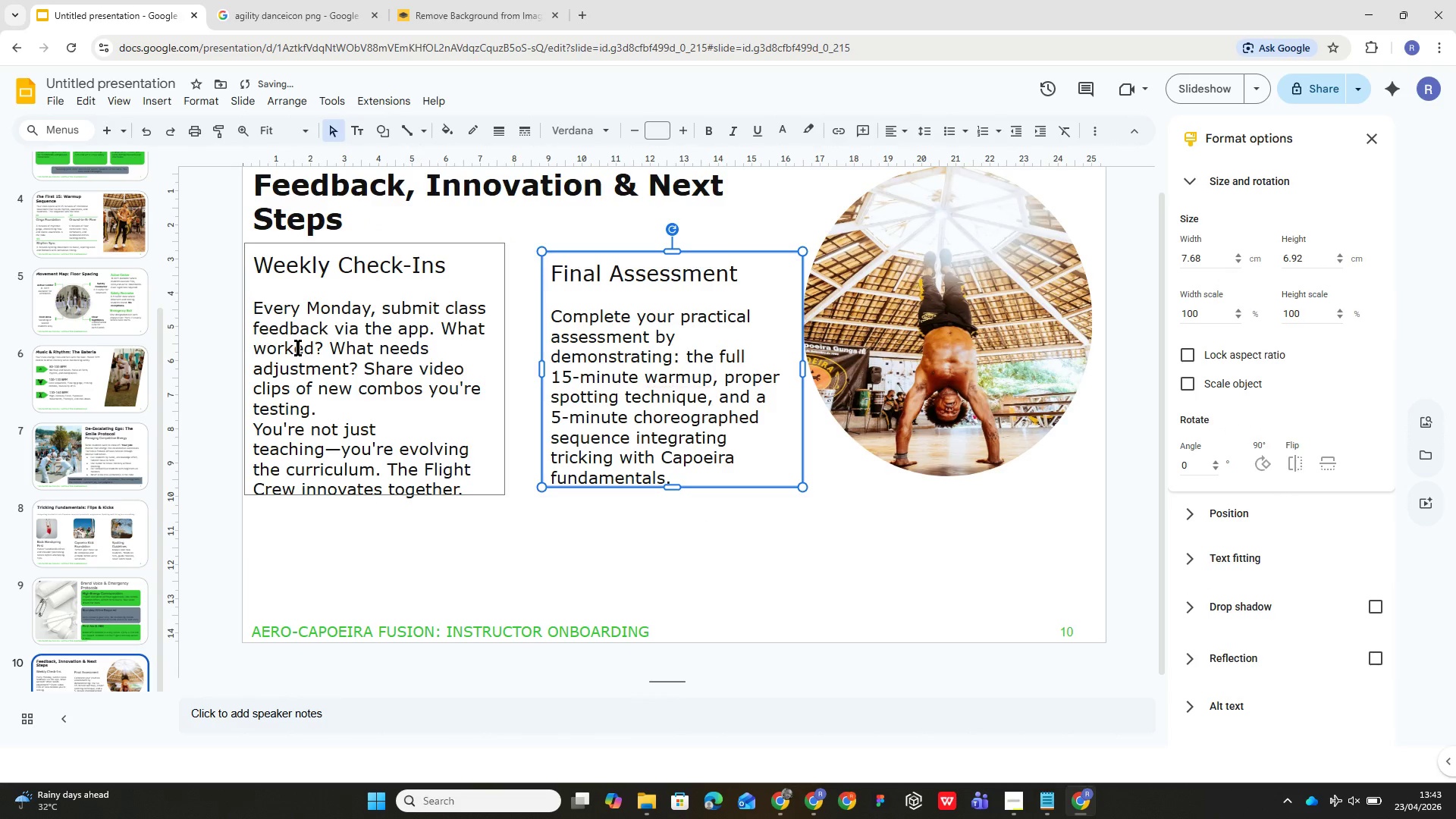 
left_click([298, 347])
 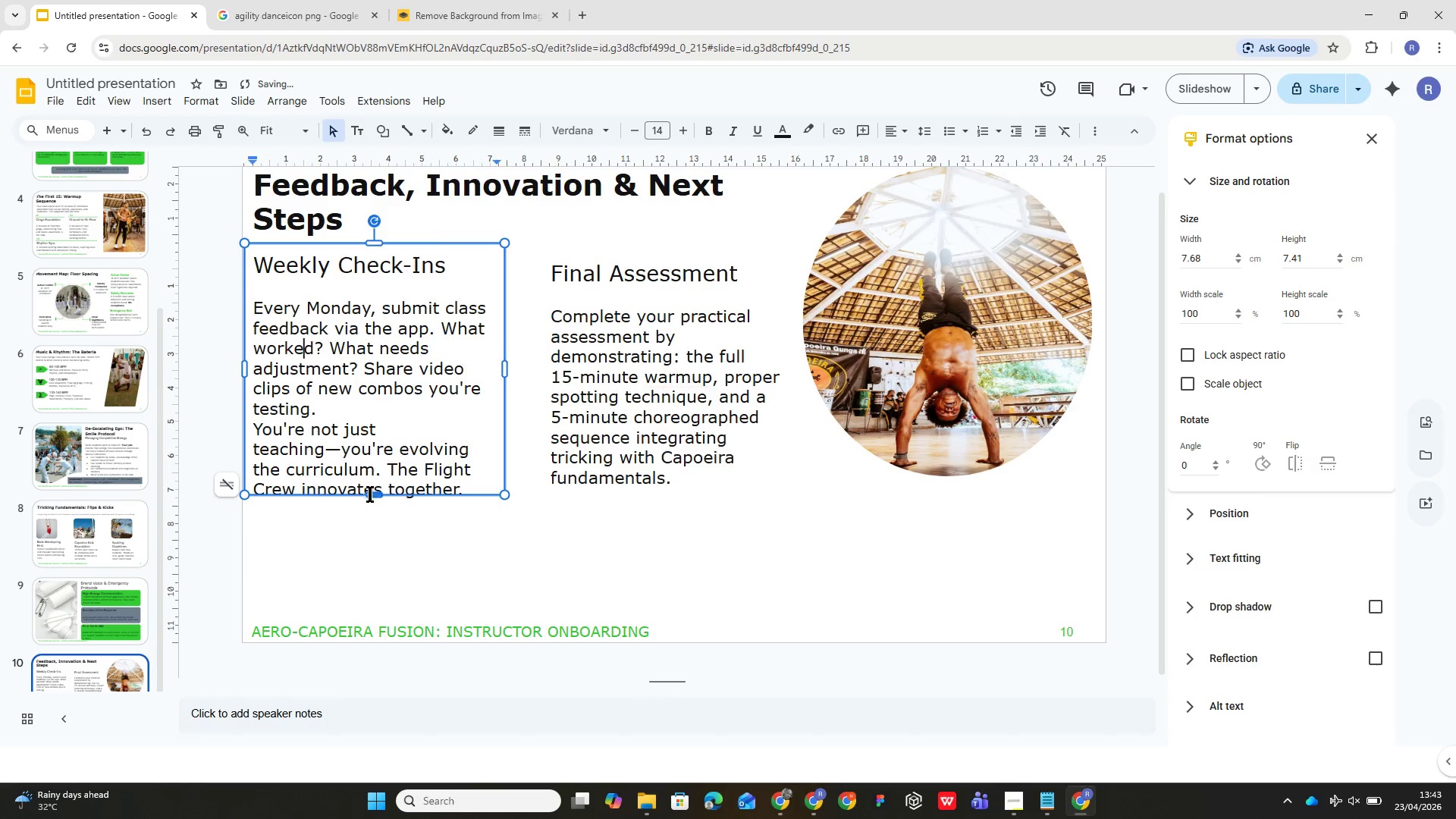 
left_click_drag(start_coordinate=[370, 494], to_coordinate=[376, 498])
 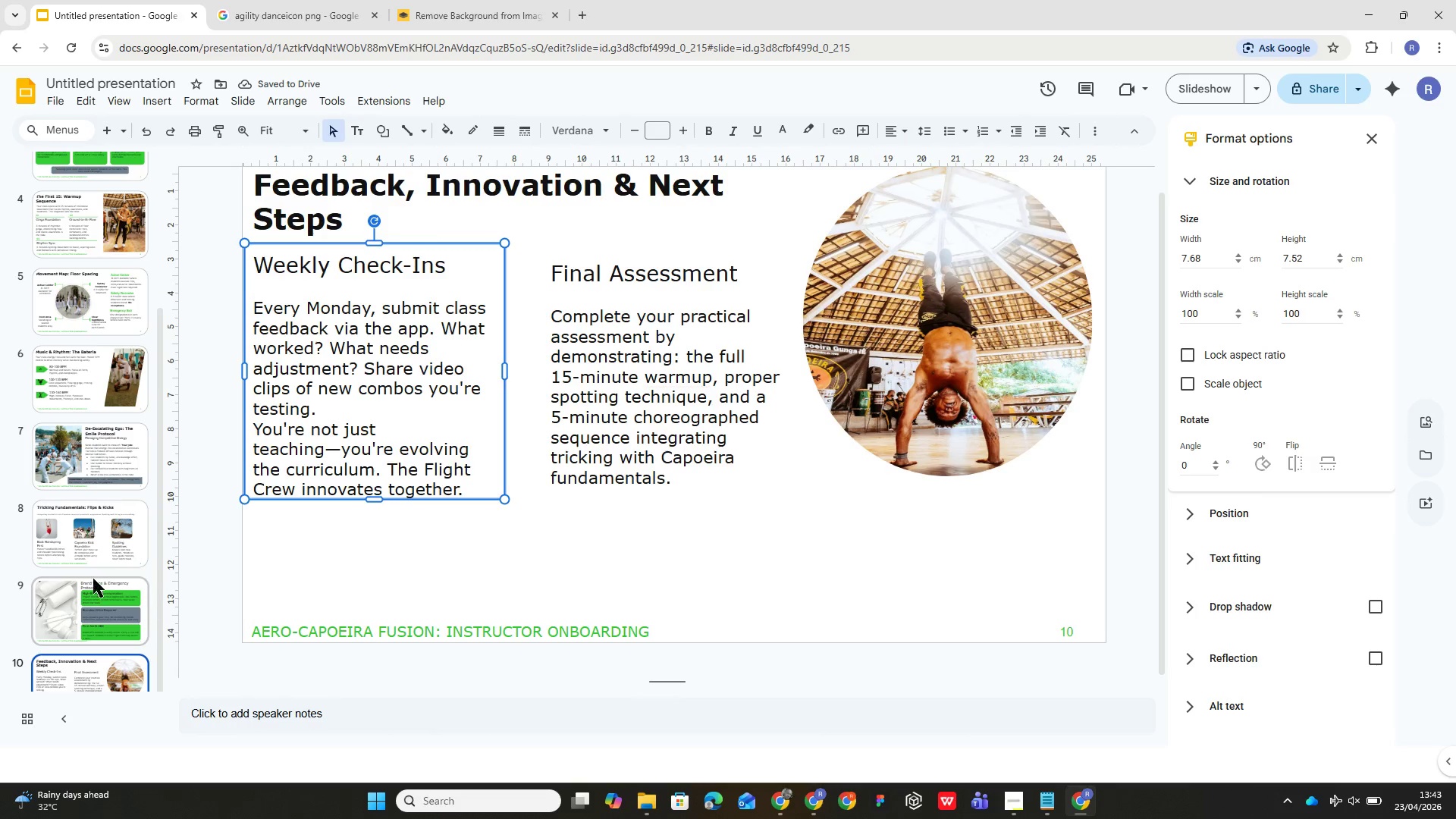 
left_click([477, 567])
 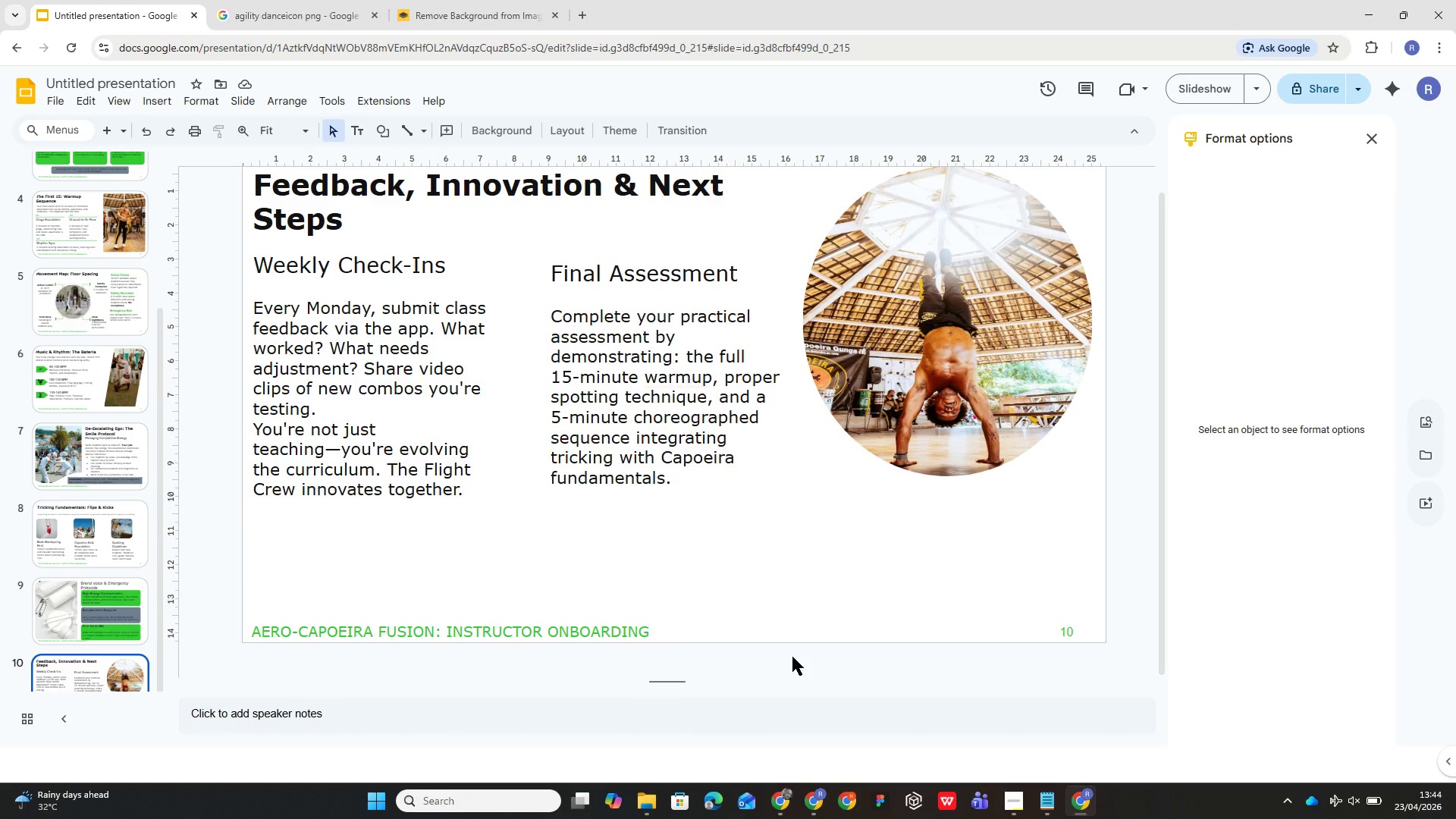 
wait(34.84)
 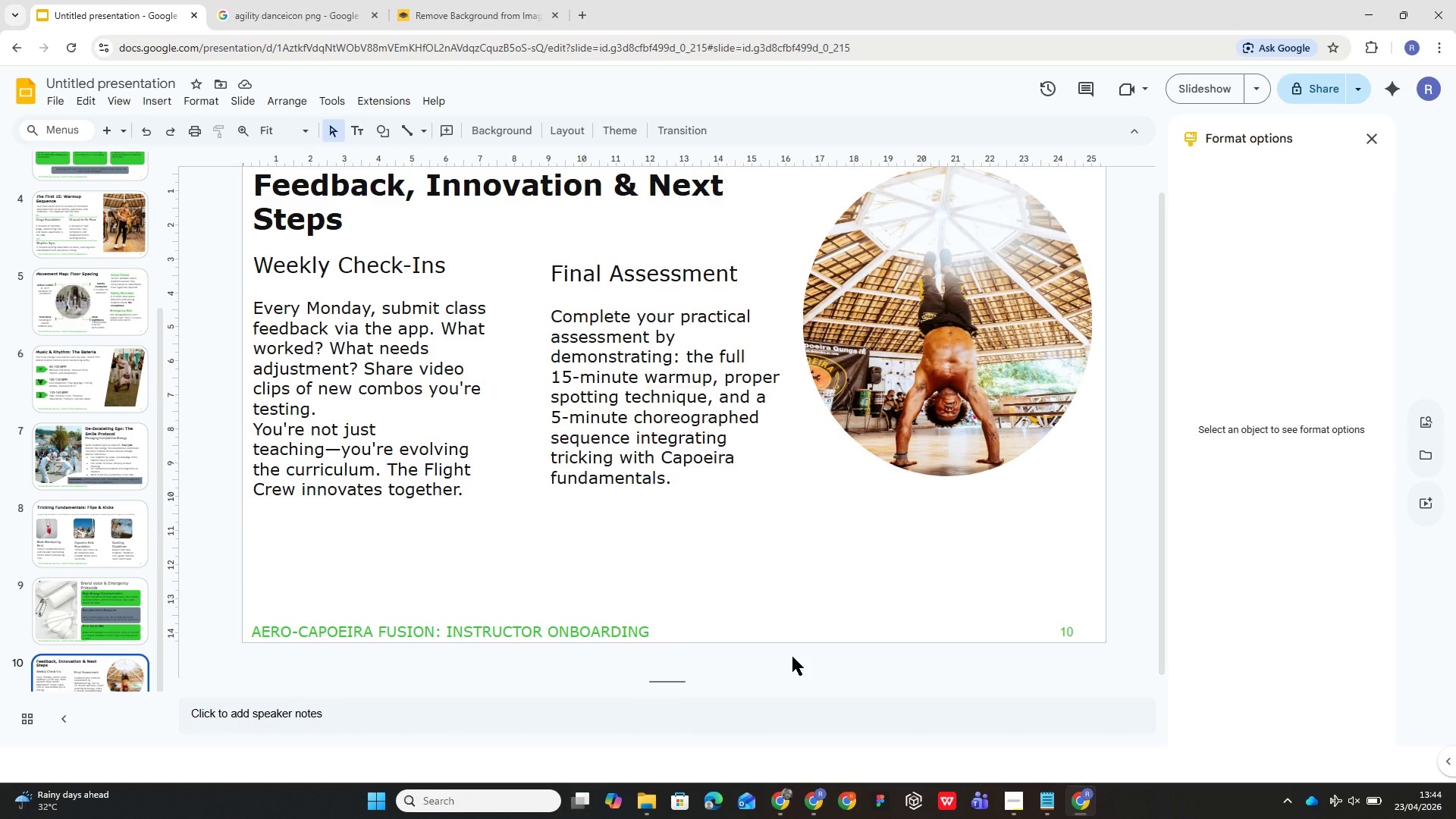 
left_click([293, 11])
 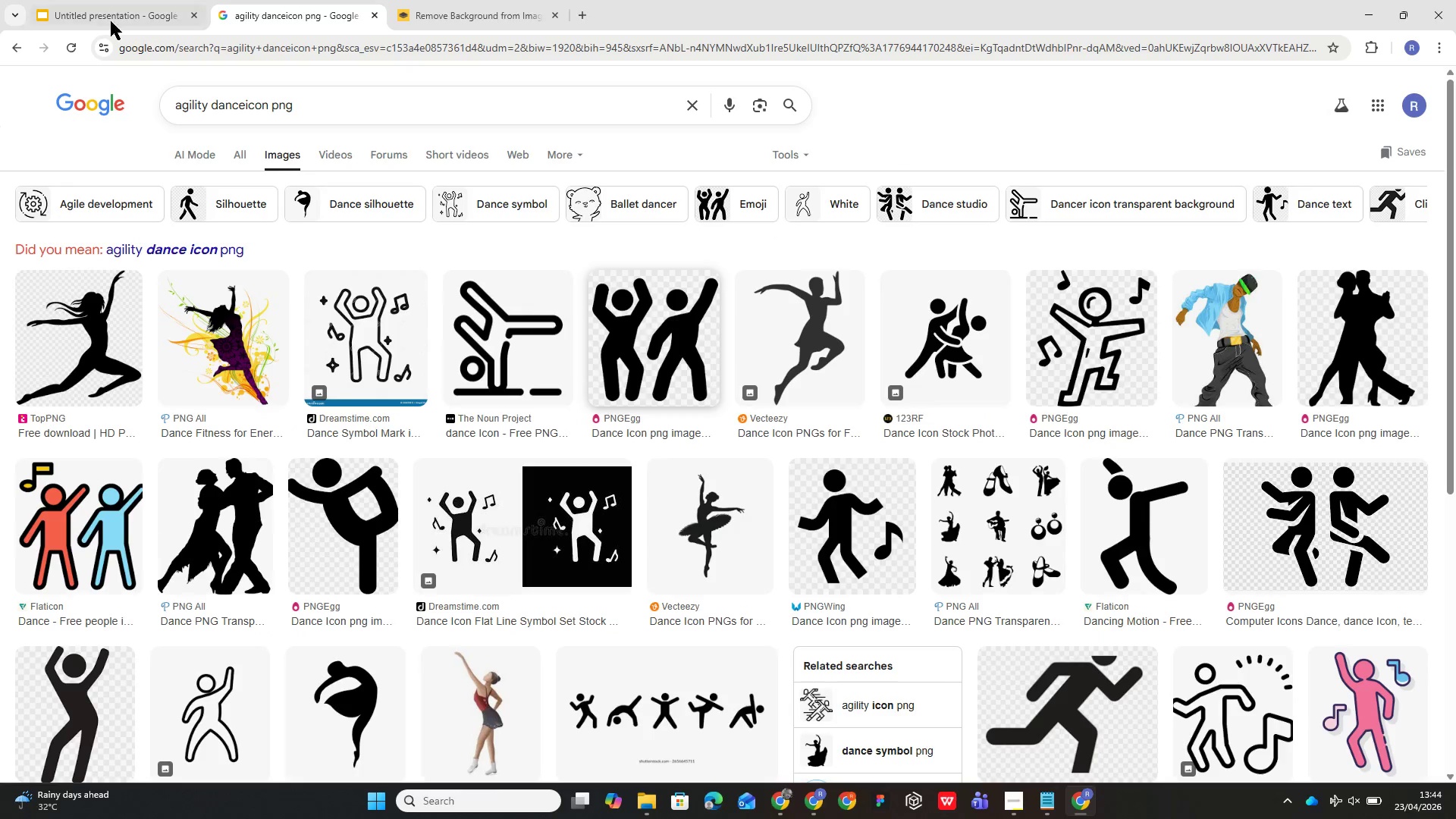 
left_click([110, 20])
 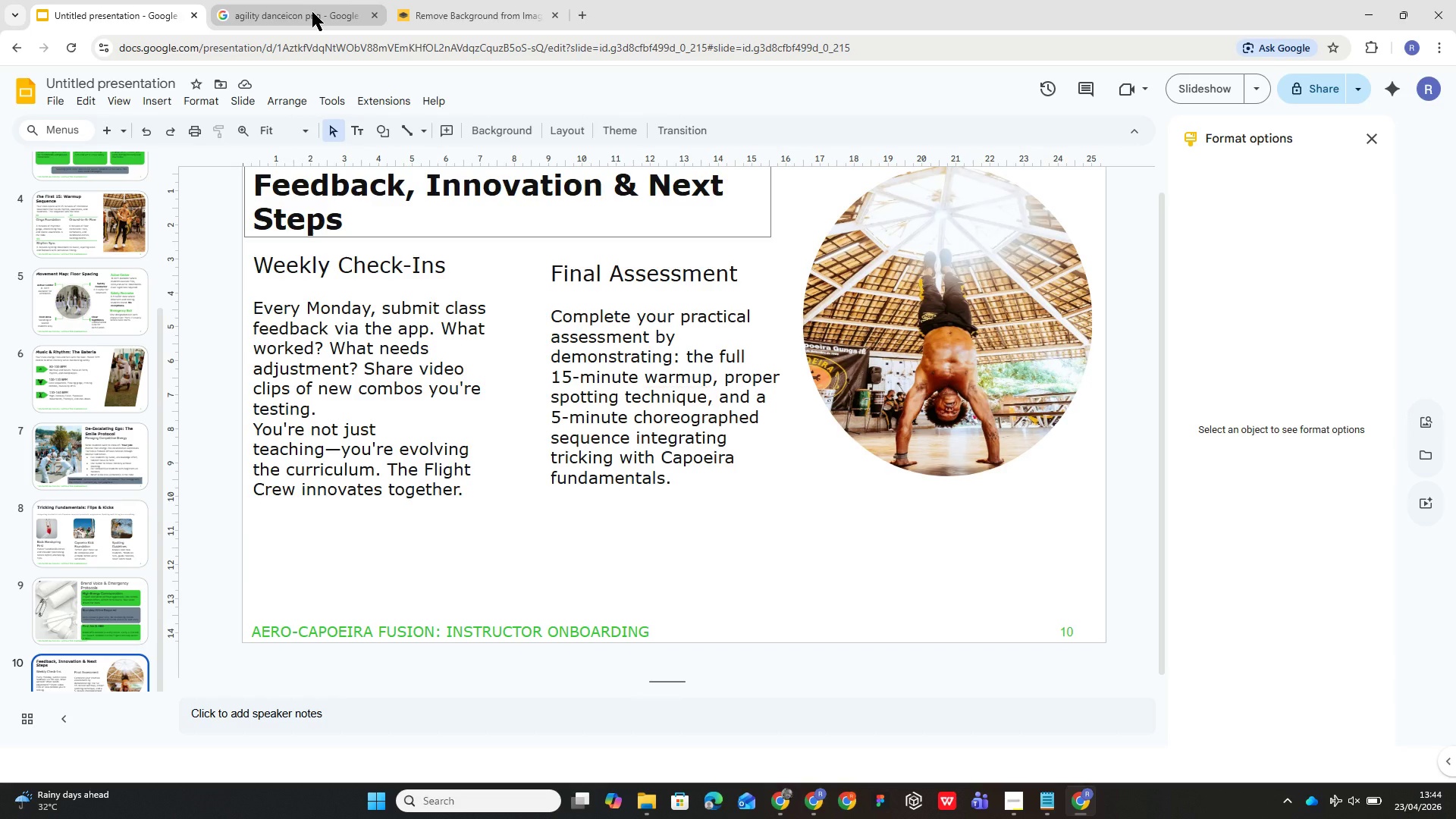 
left_click([312, 12])
 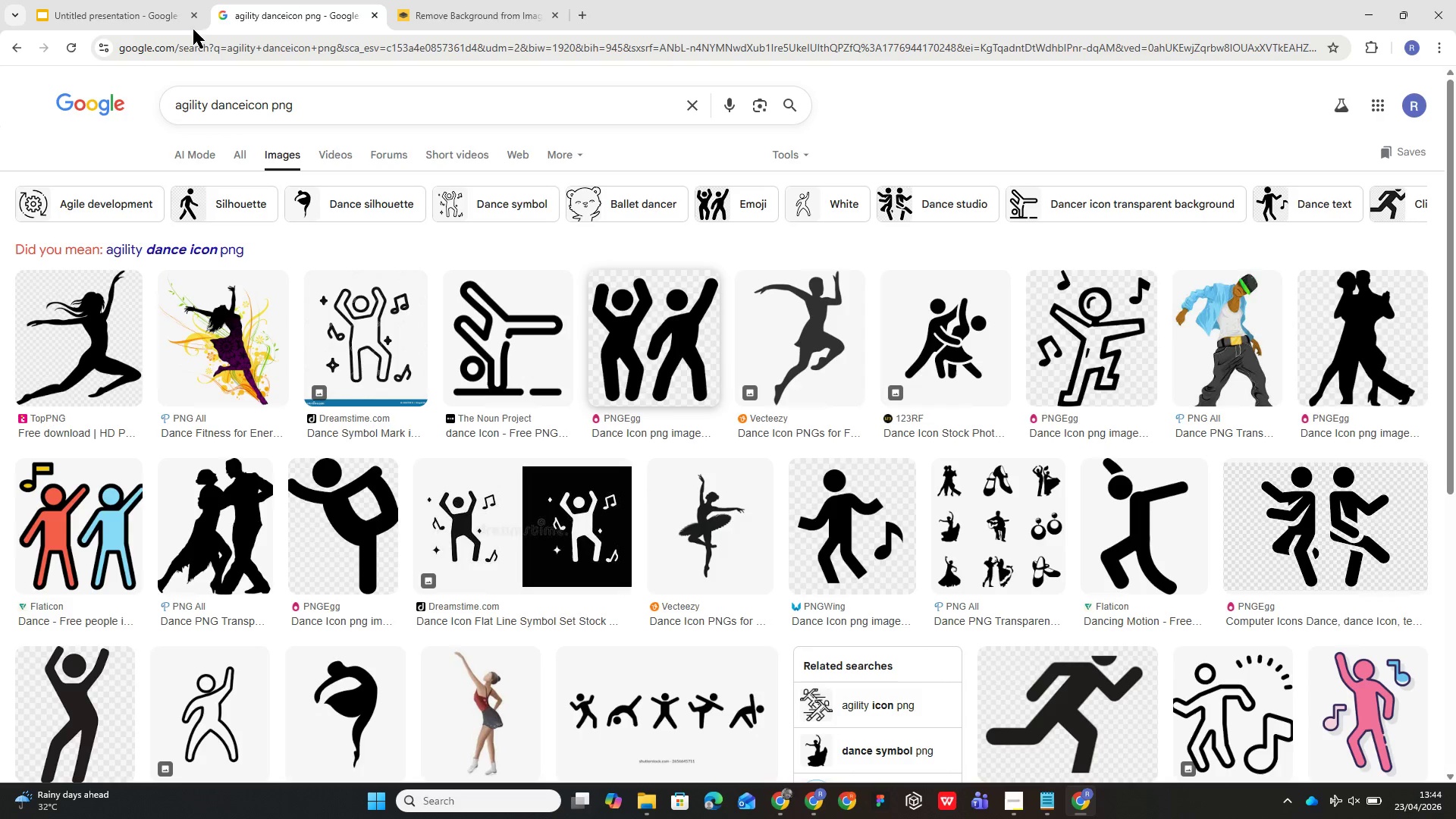 
left_click([119, 7])
 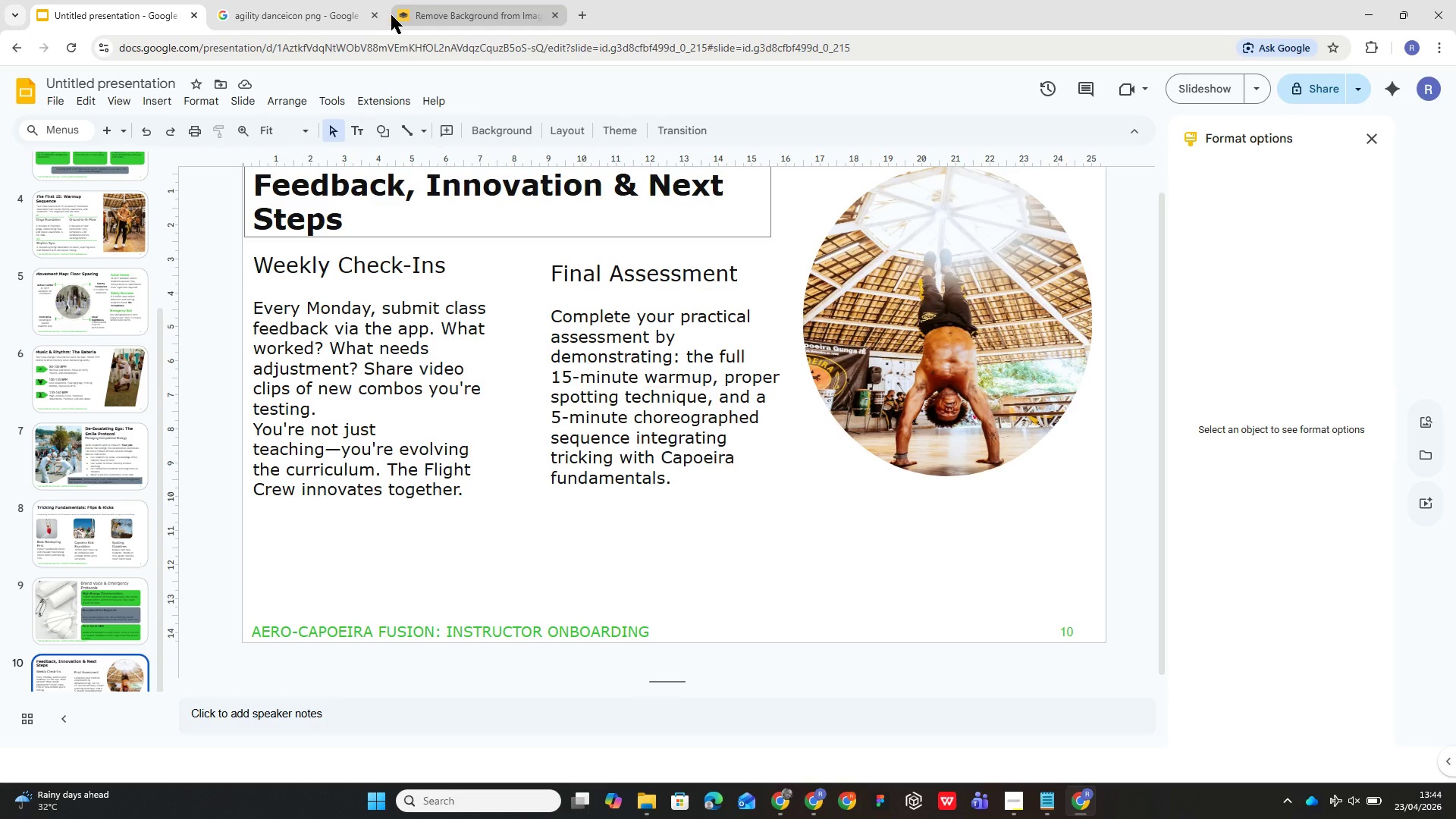 
left_click([372, 16])
 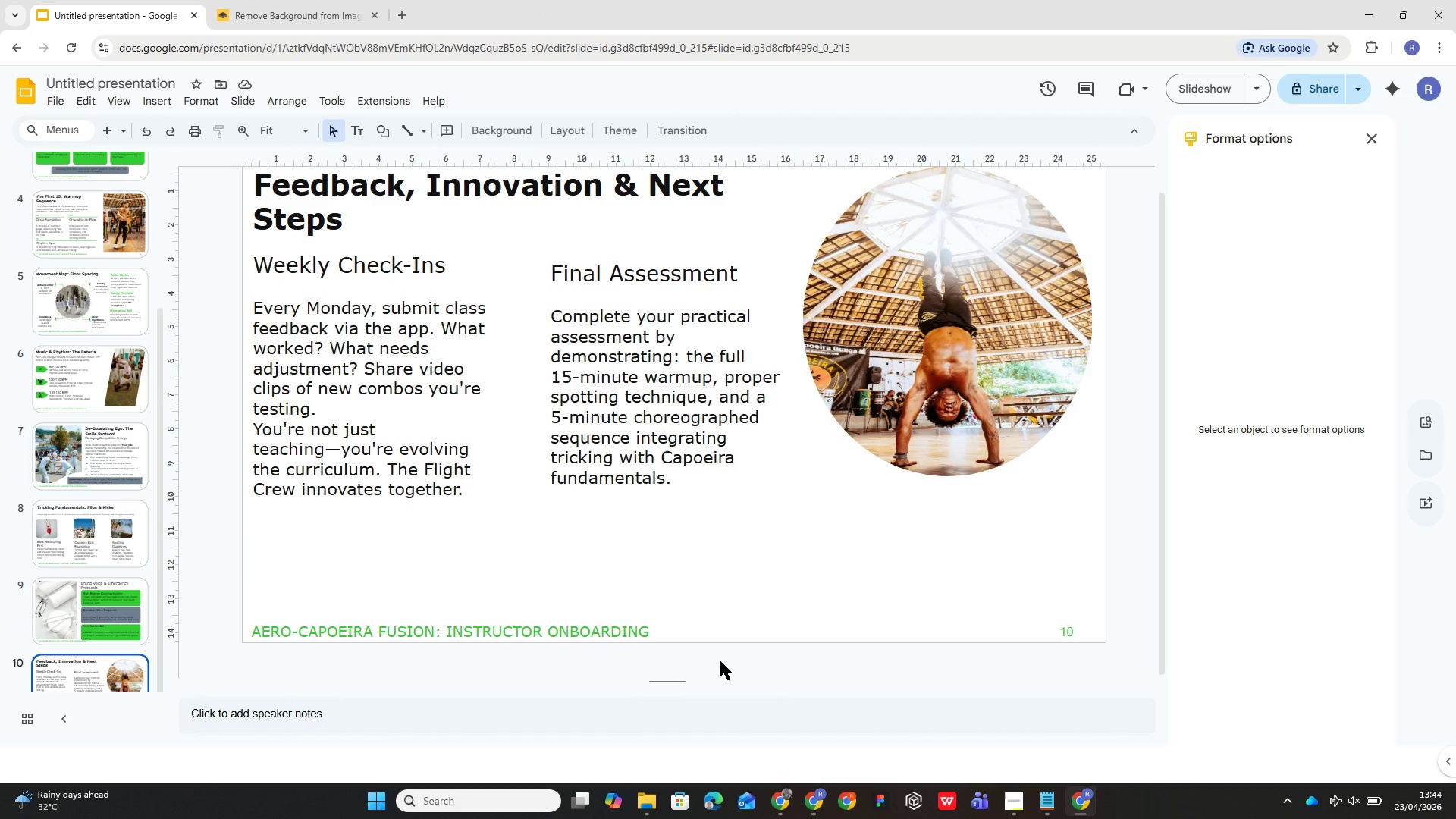 
wait(5.55)
 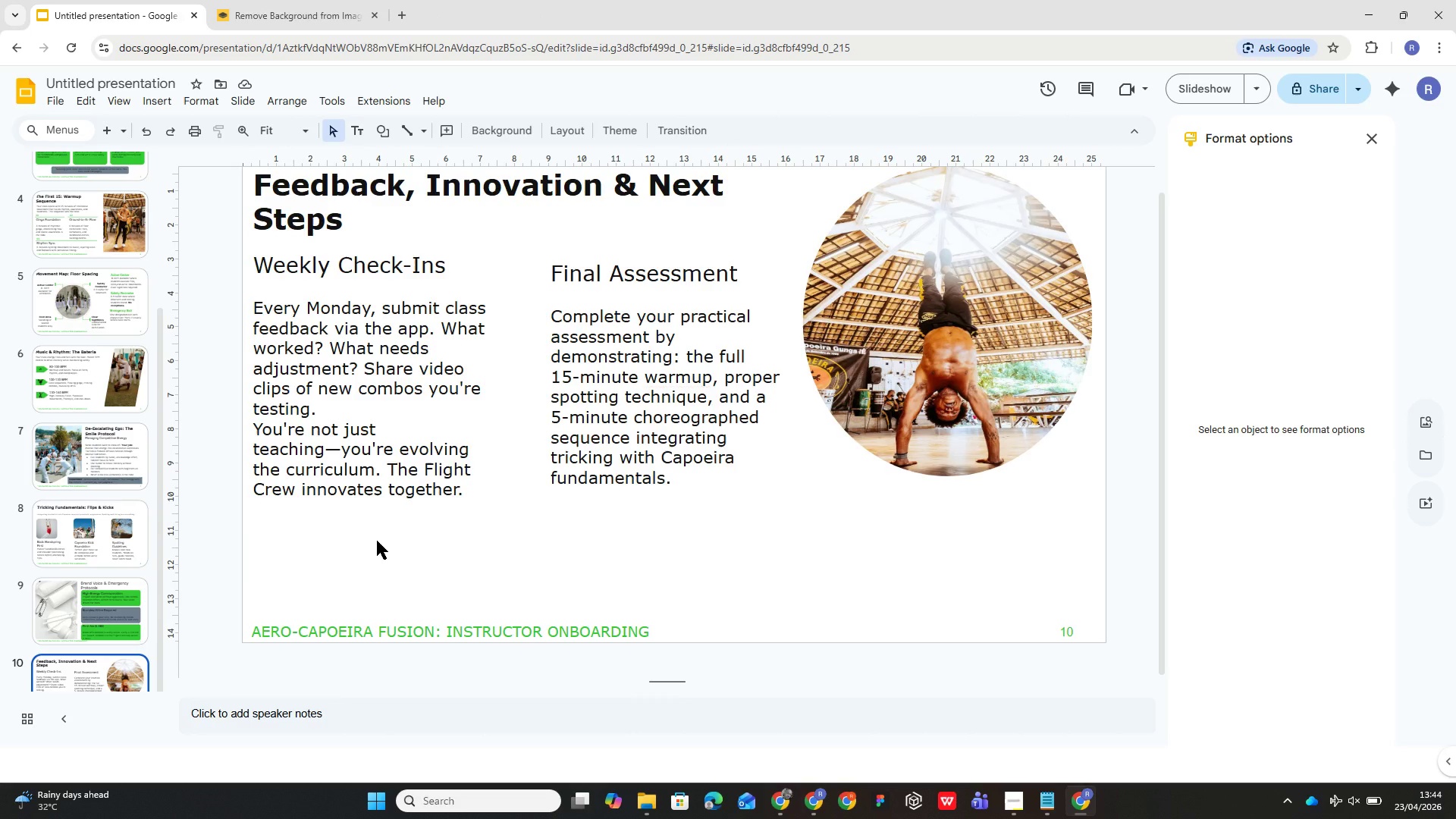 
scroll: coordinate [621, 469], scroll_direction: down, amount: 6.0
 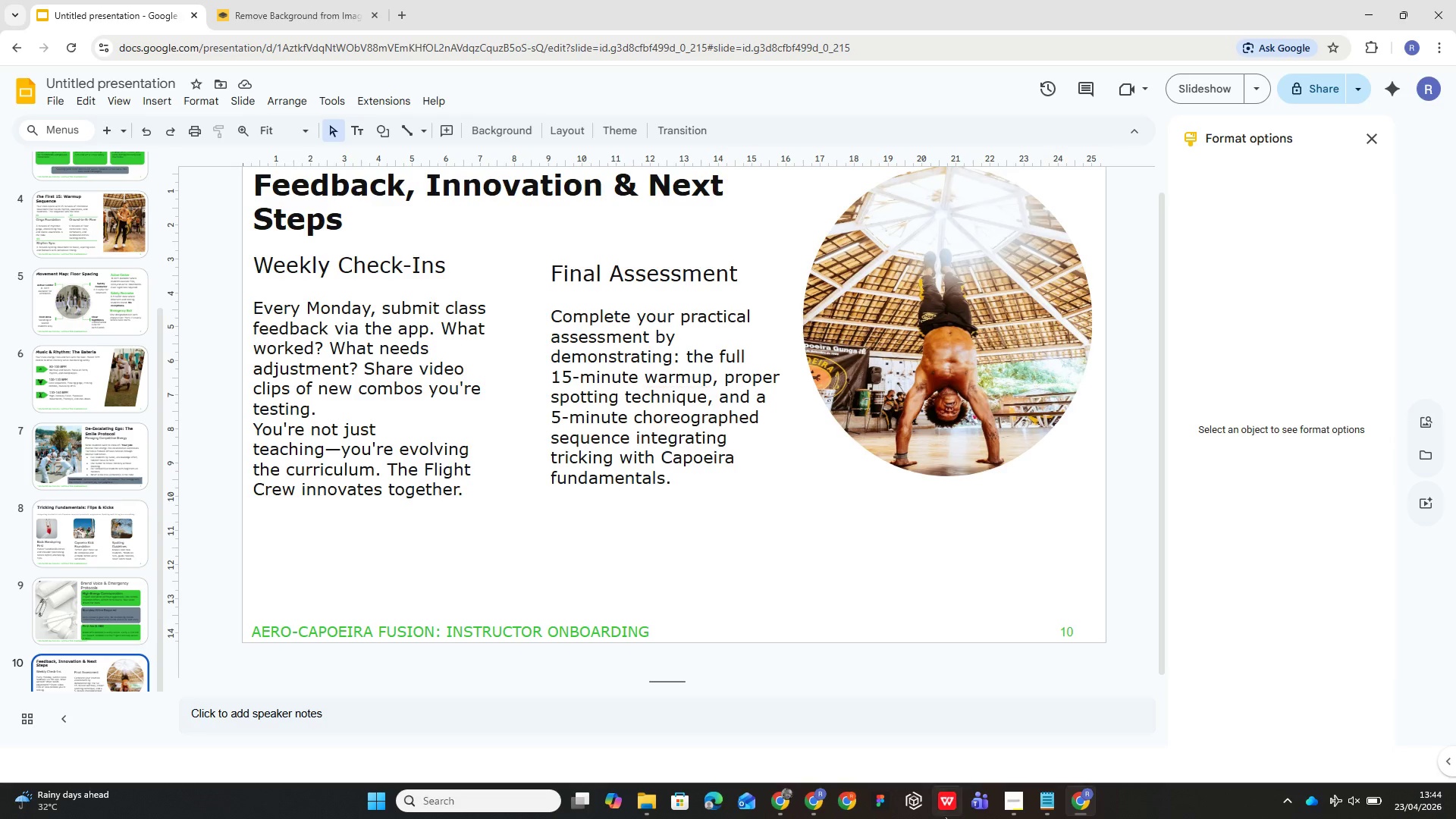 
mouse_move([806, 778])
 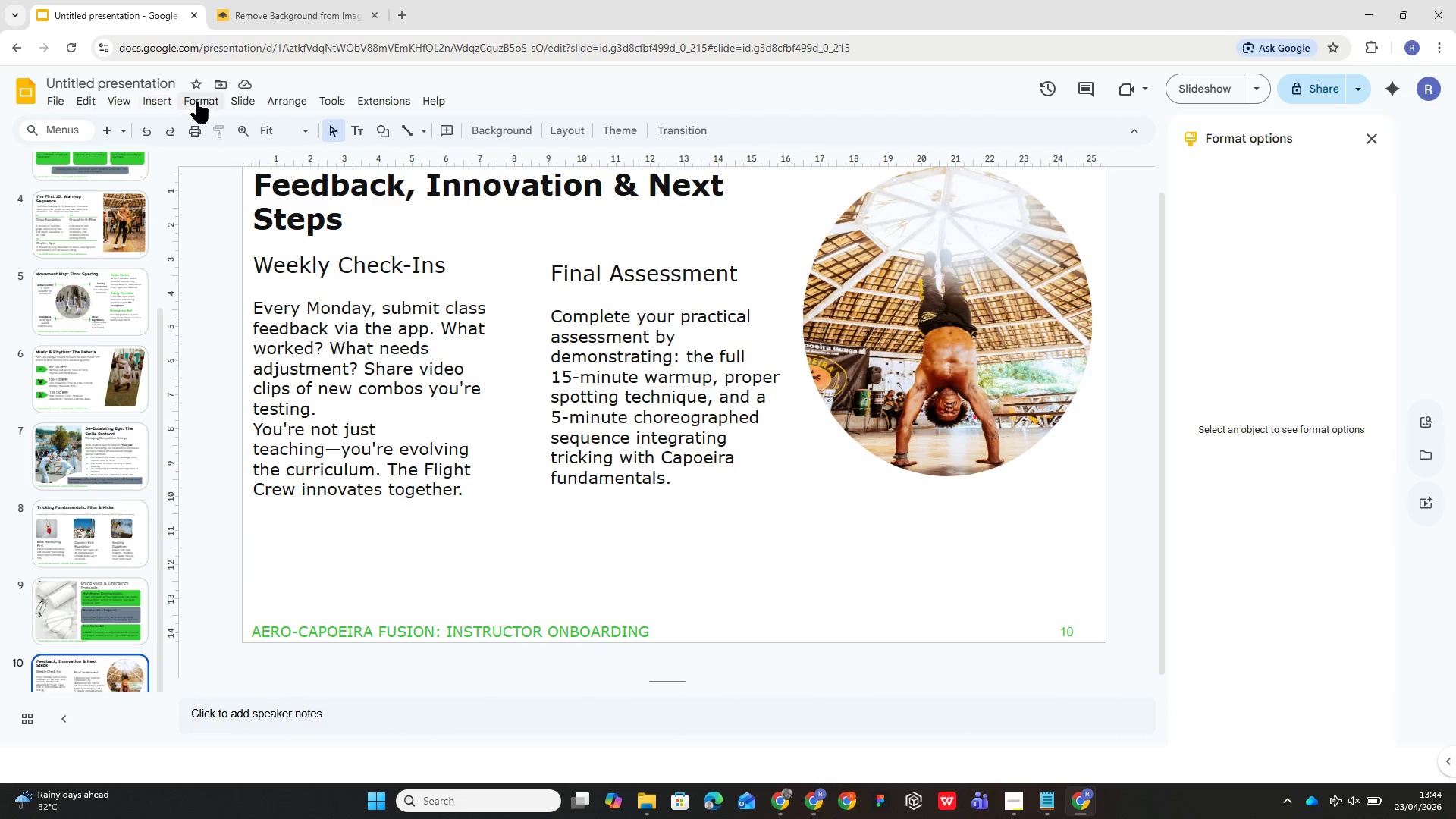 
left_click([358, 131])
 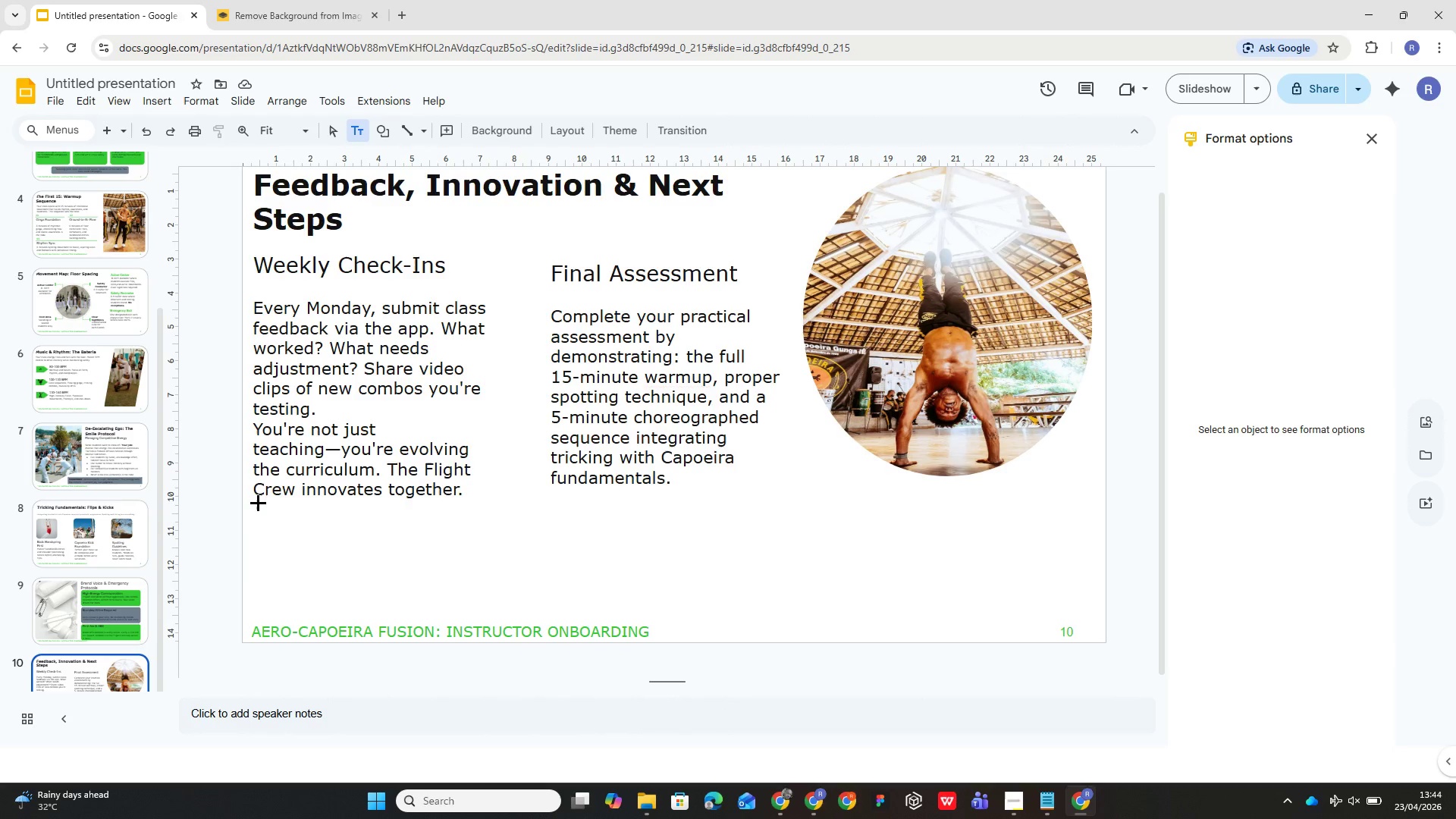 
left_click_drag(start_coordinate=[255, 502], to_coordinate=[500, 589])
 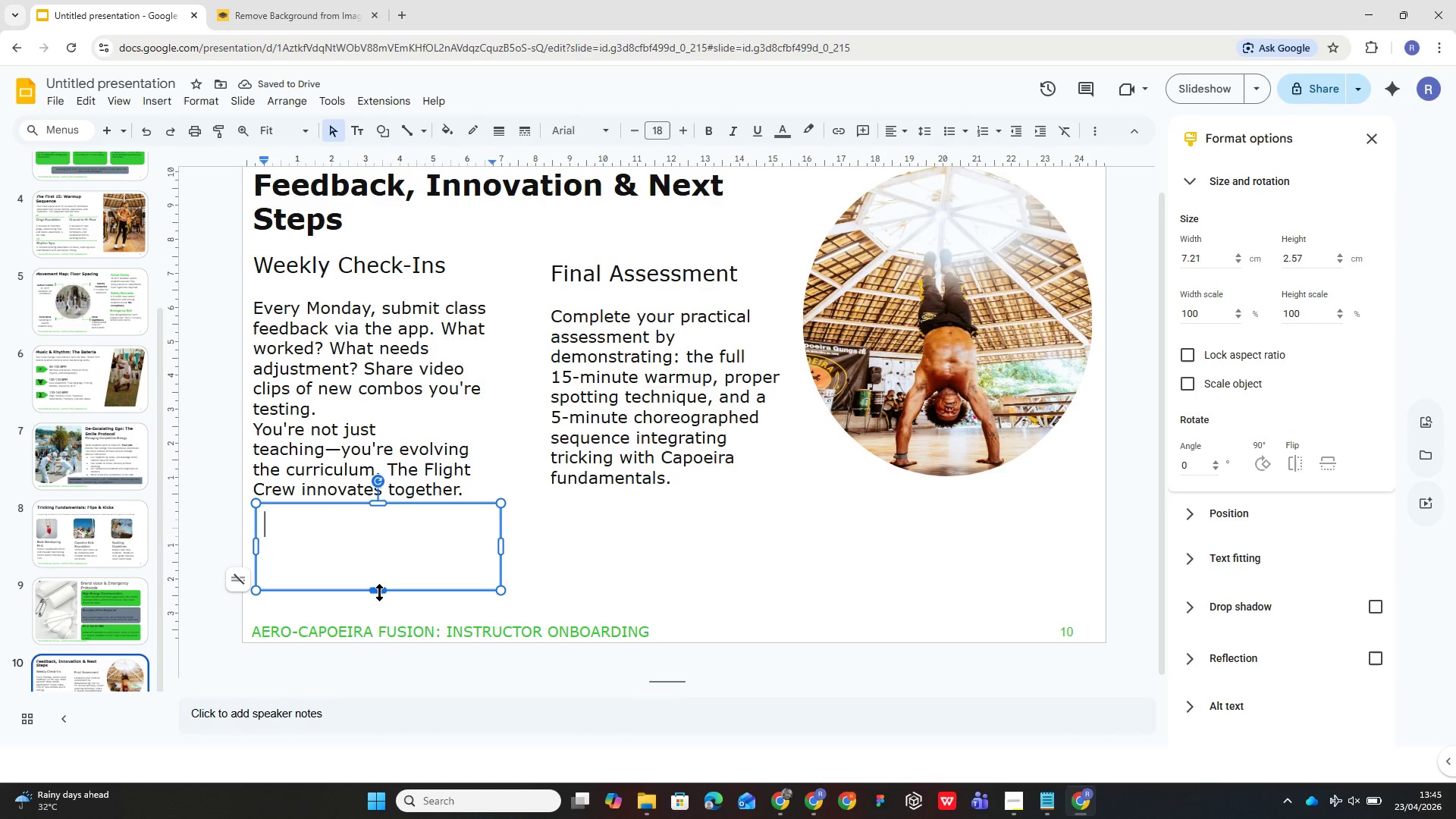 
wait(6.0)
 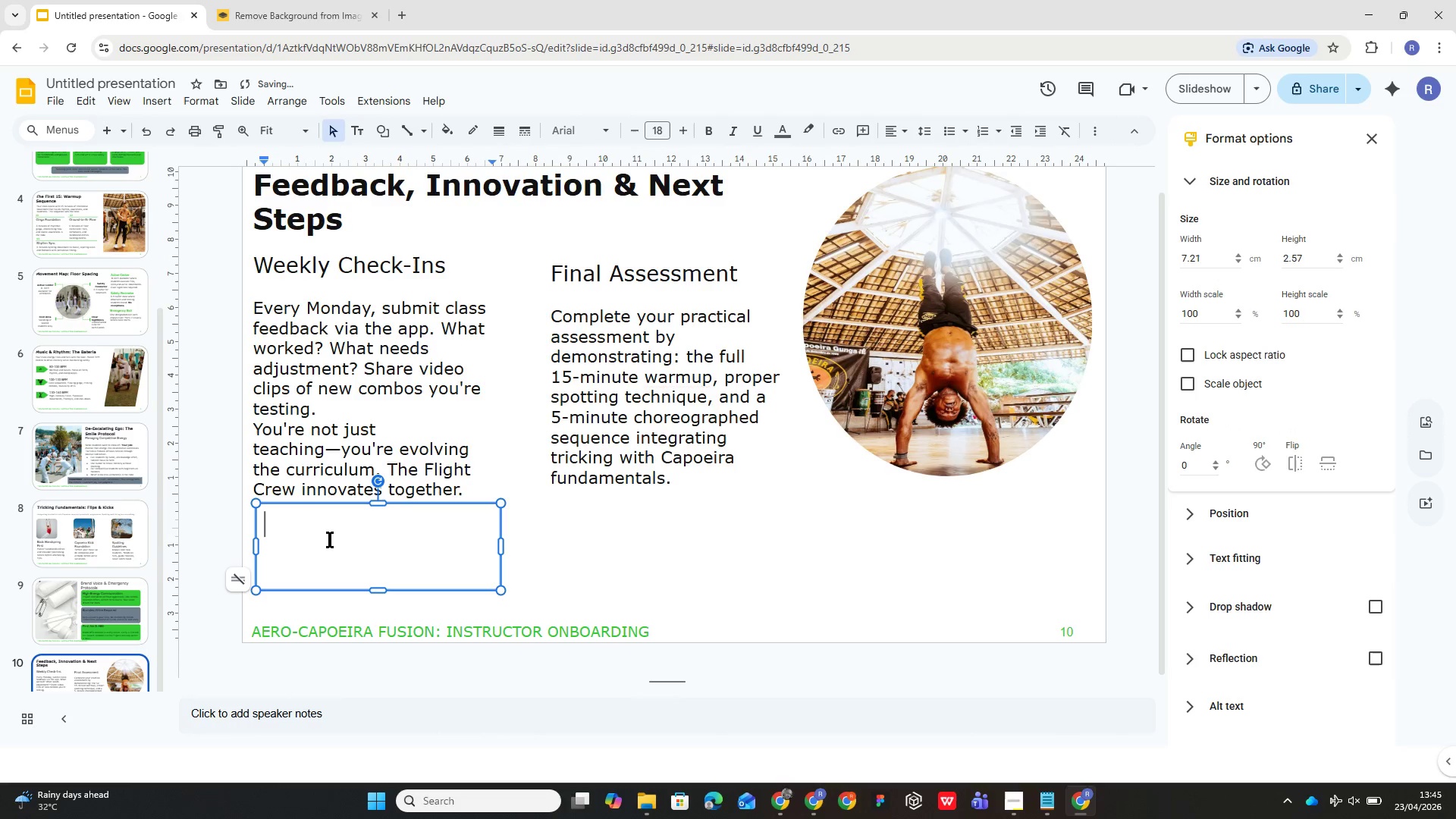 
left_click_drag(start_coordinate=[378, 585], to_coordinate=[380, 593])
 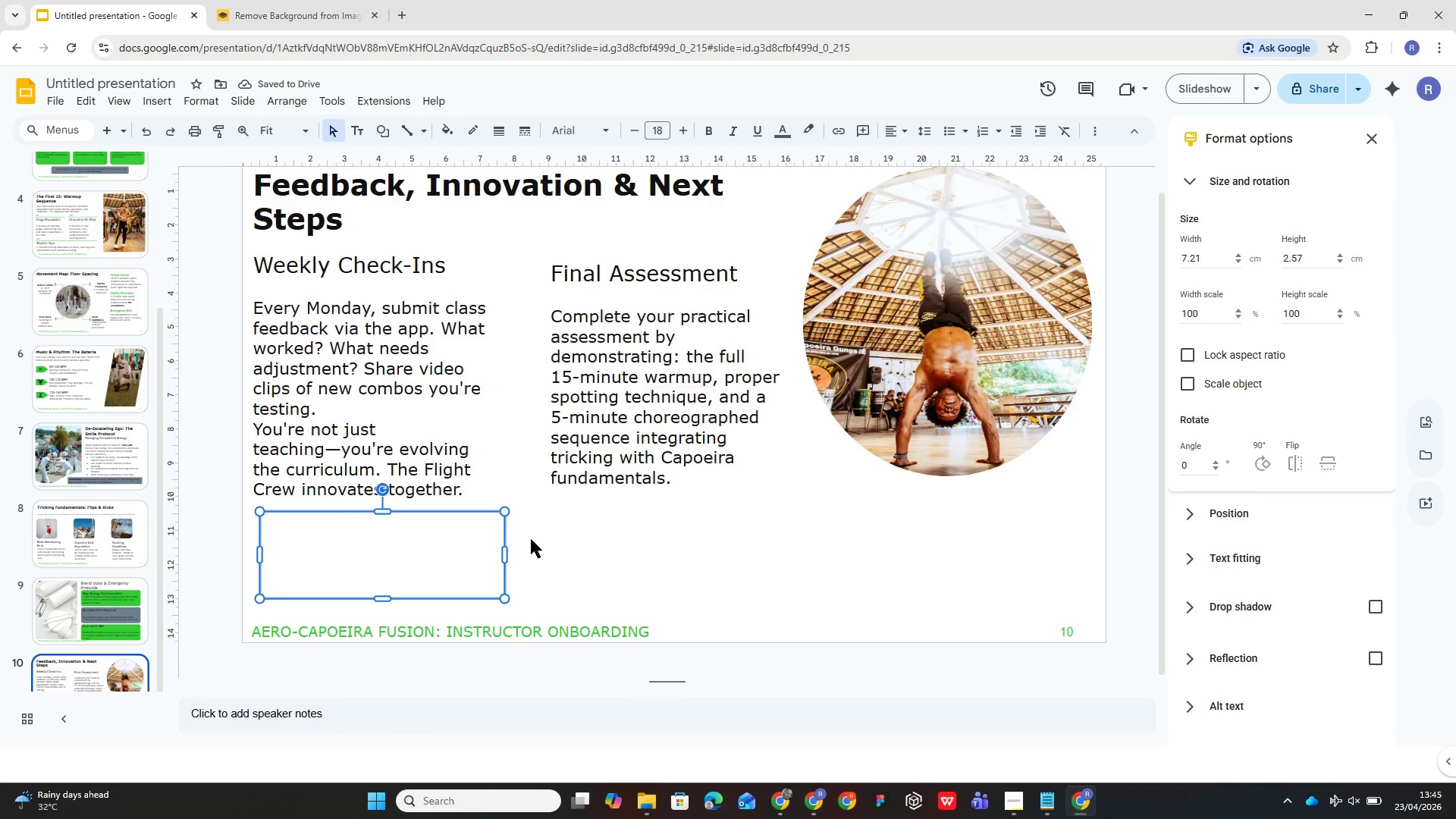 
left_click([397, 541])
 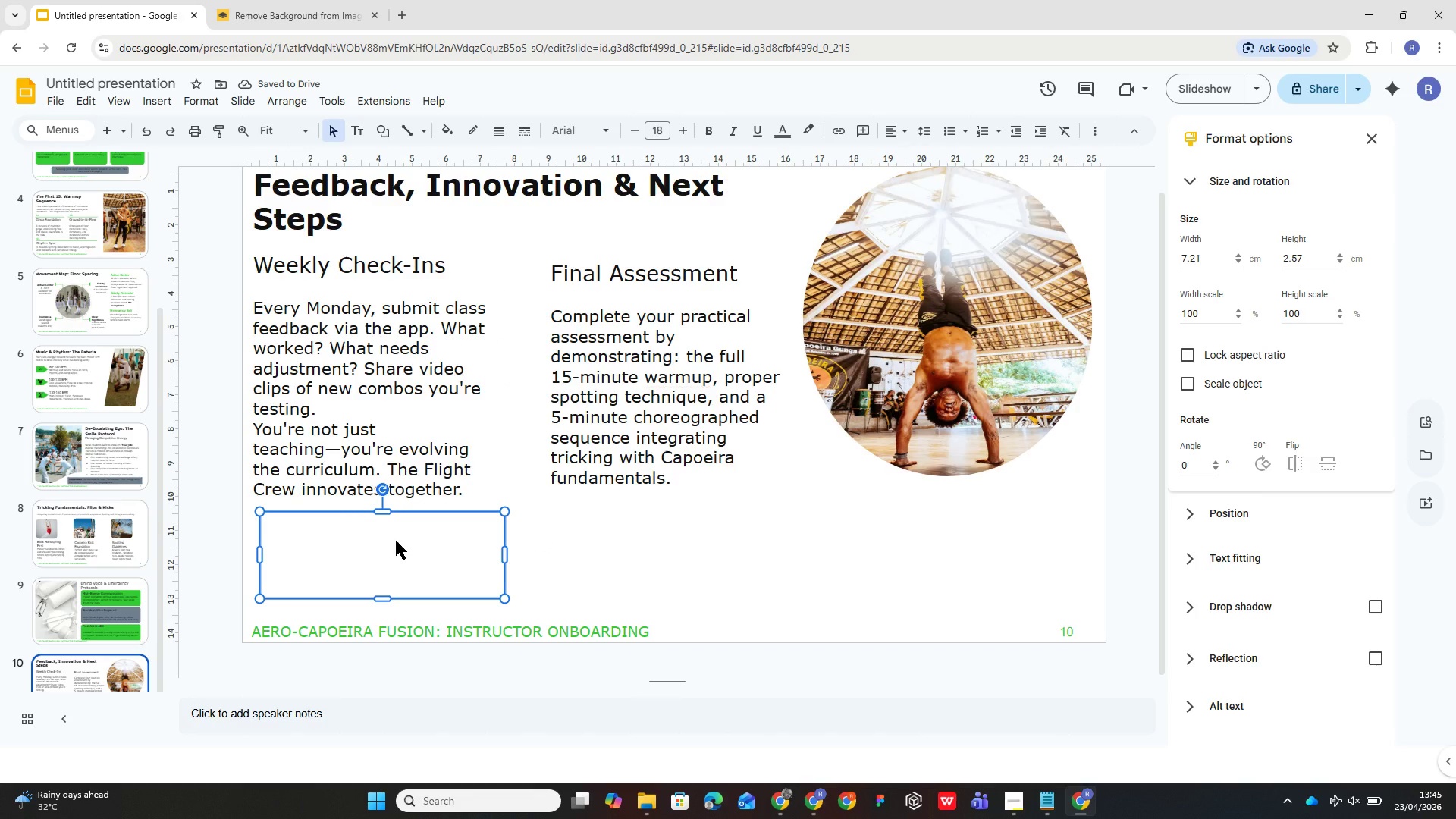 
double_click([396, 541])
 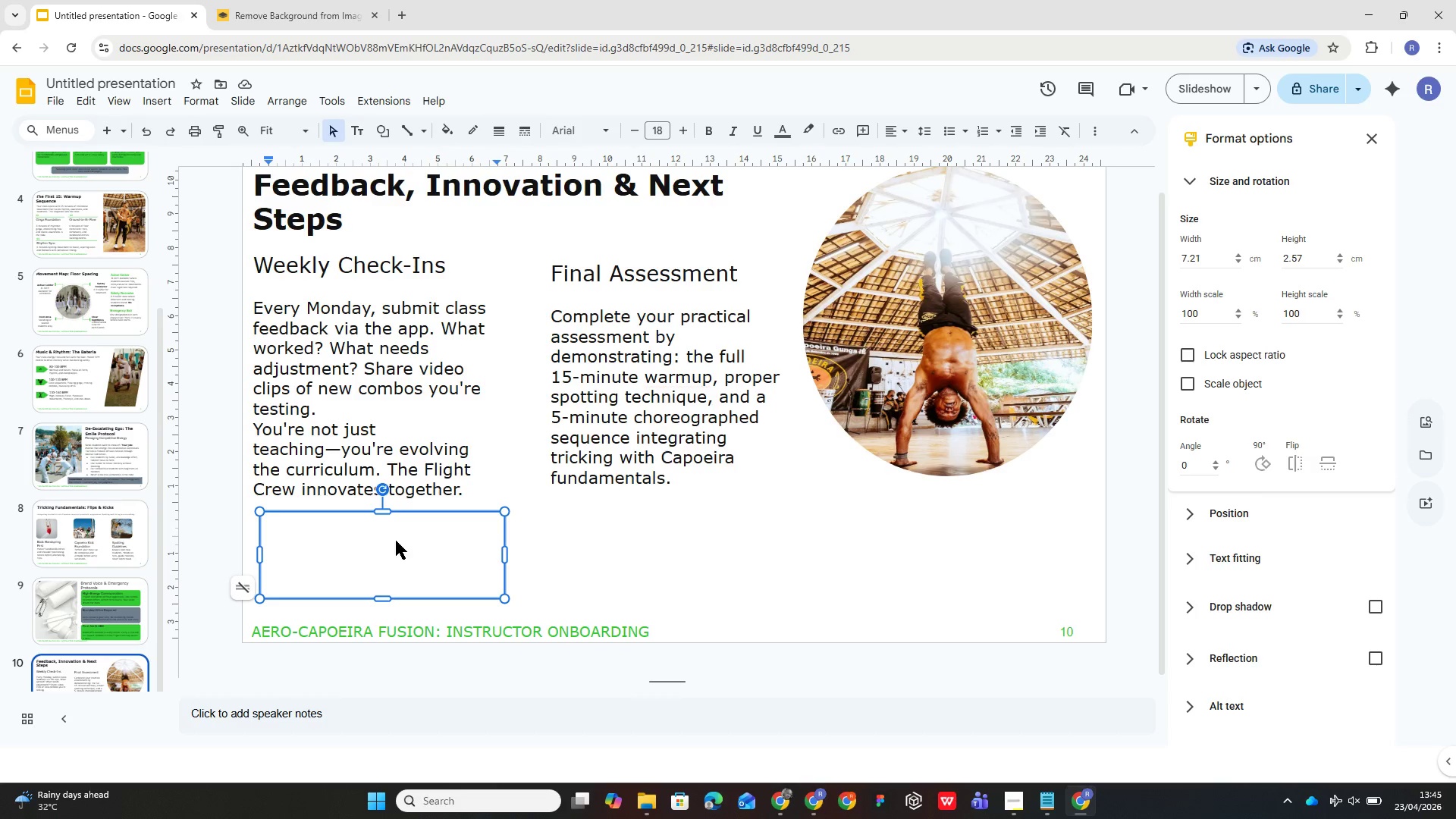 
wait(11.92)
 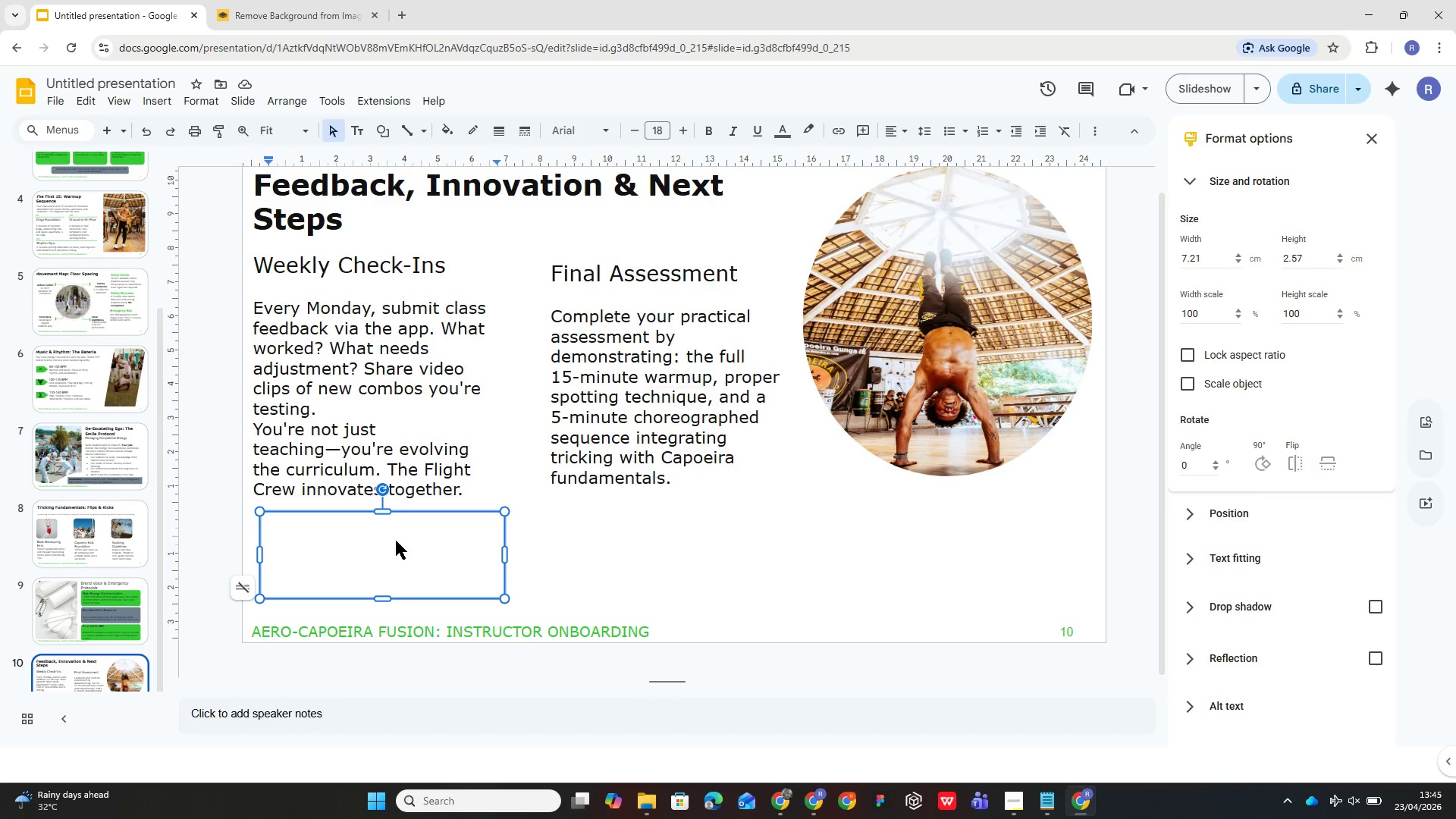 
left_click([466, 511])
 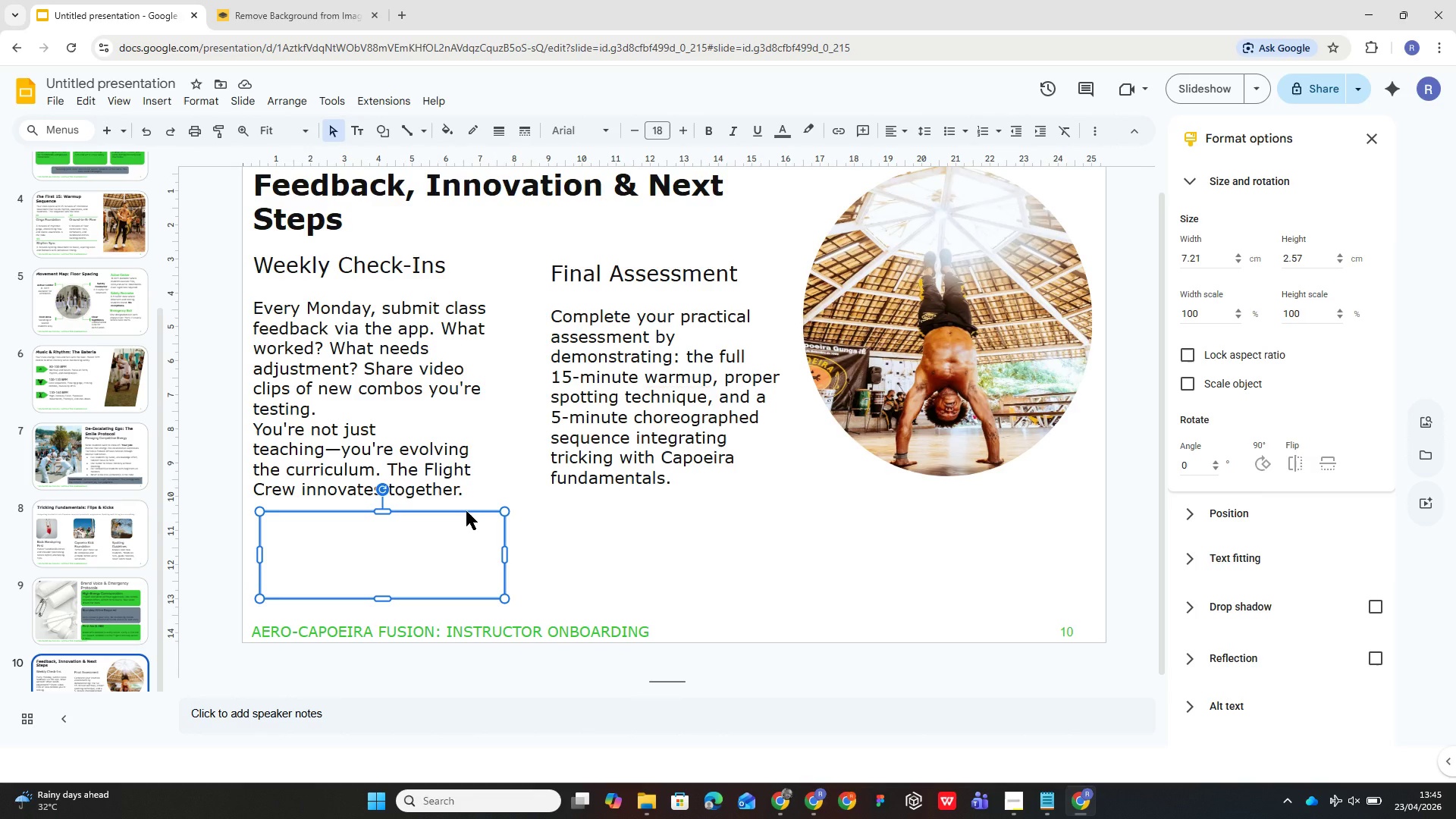 
key(Delete)
 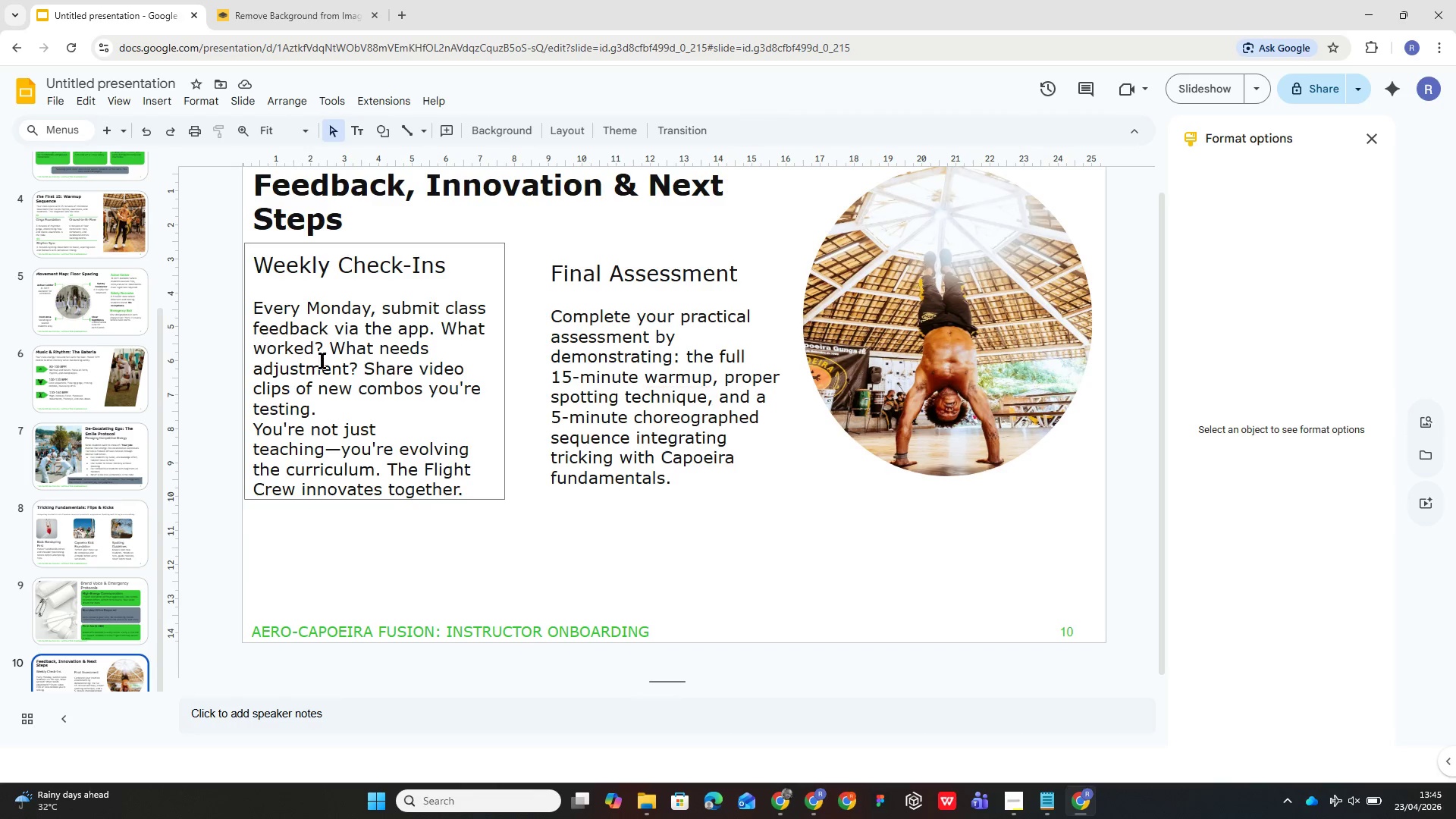 
wait(13.81)
 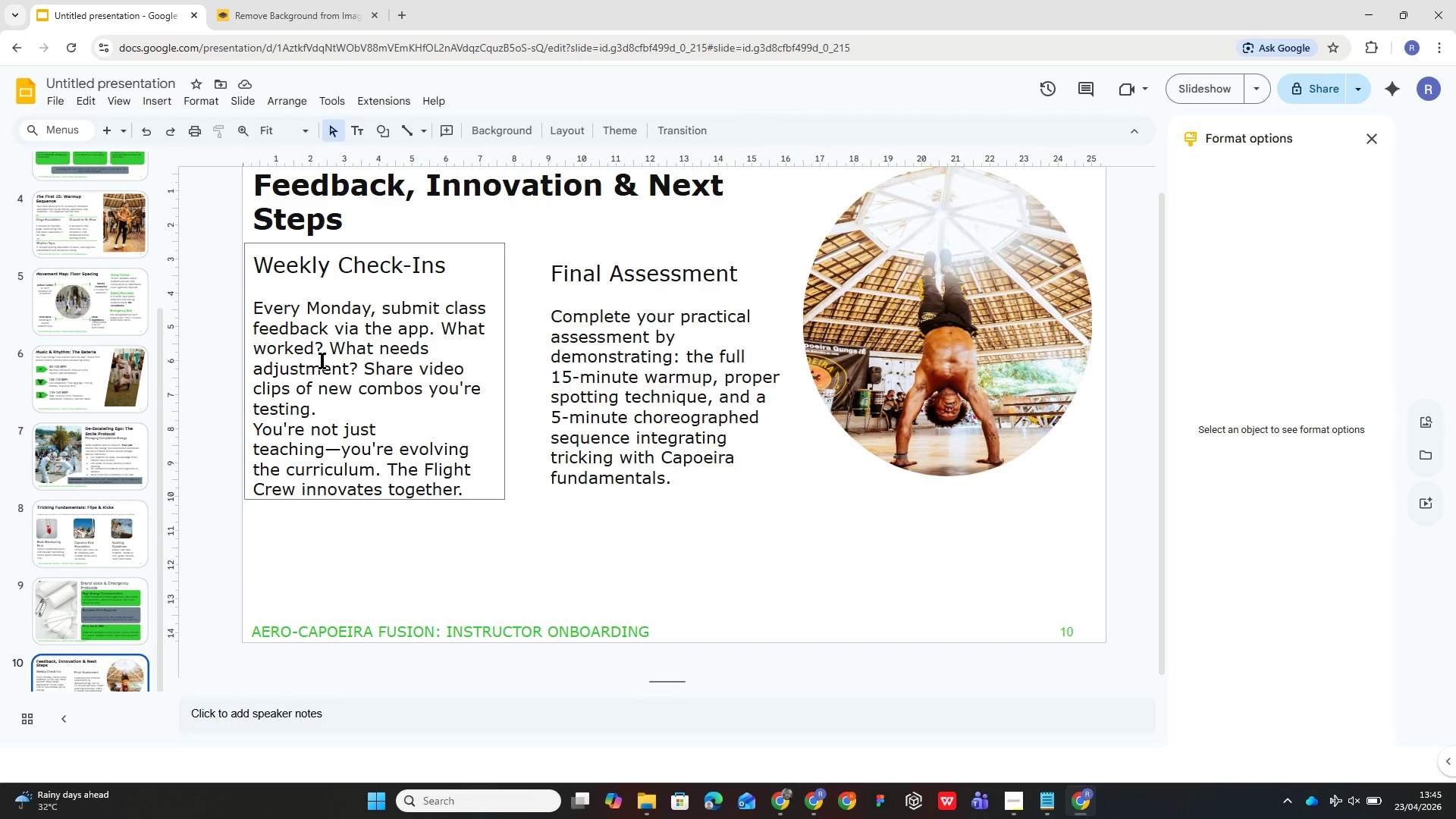 
left_click([399, 547])
 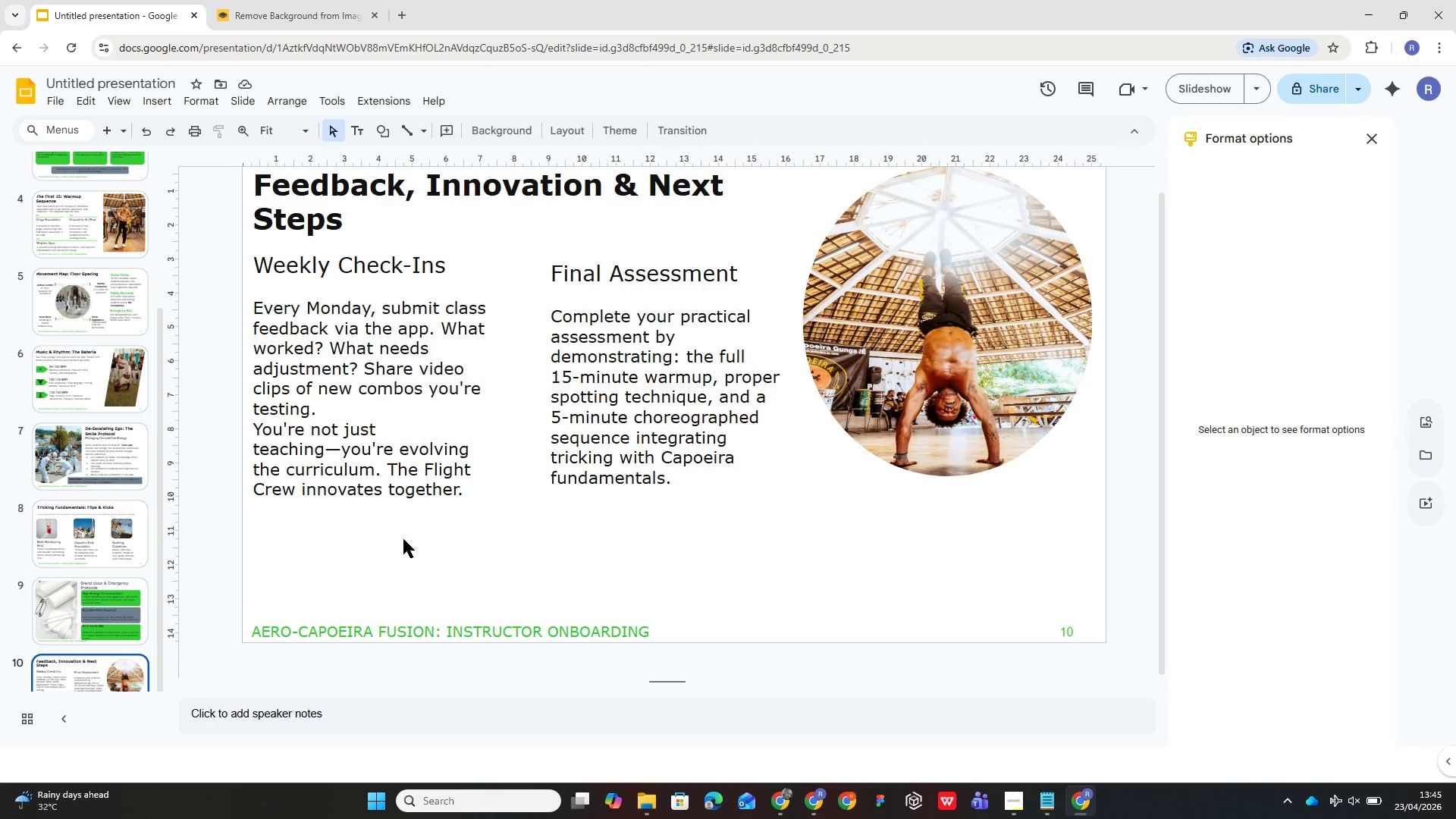 
wait(7.38)
 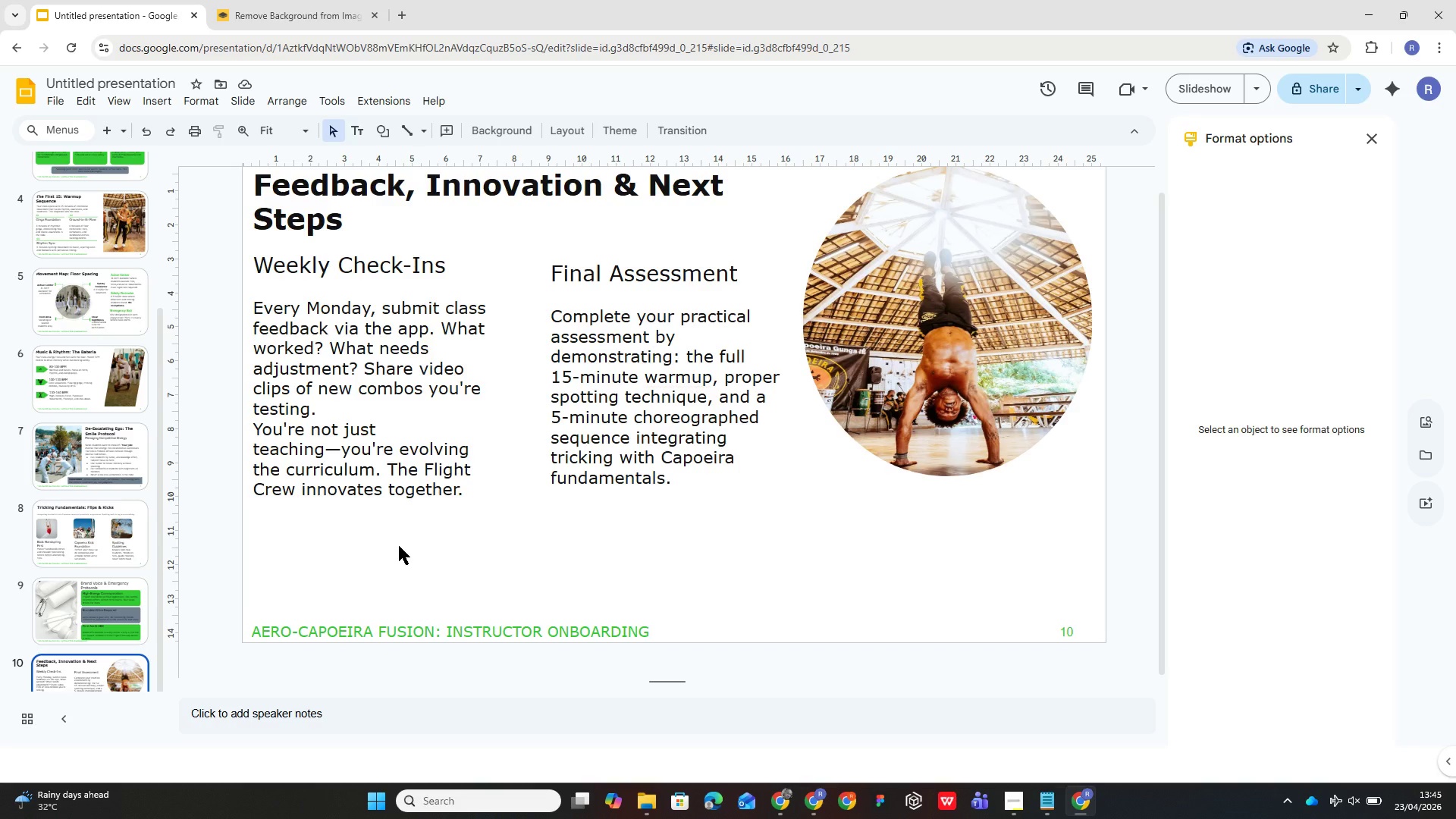 
mouse_move([385, 120])
 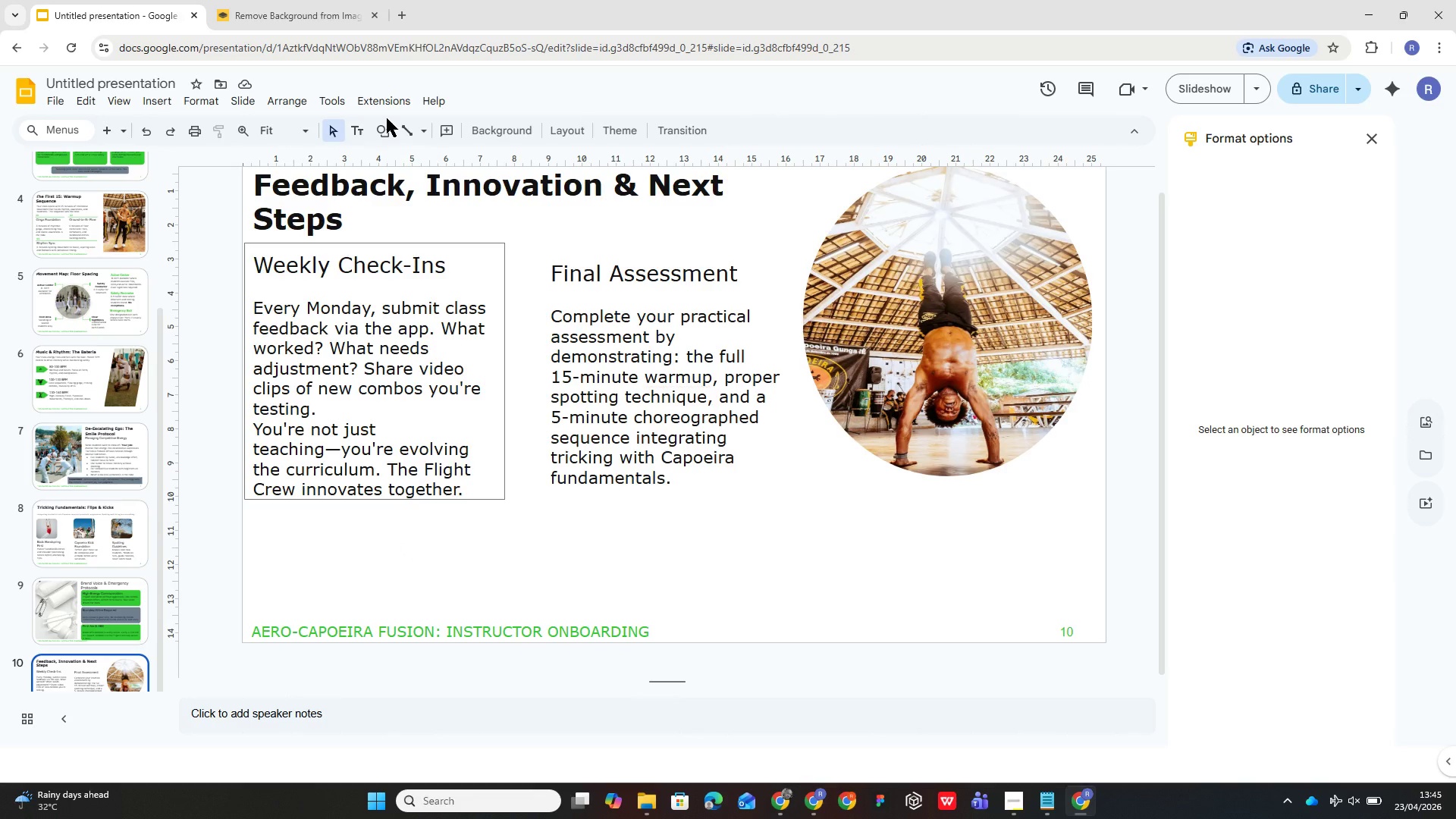 
mouse_move([403, 134])
 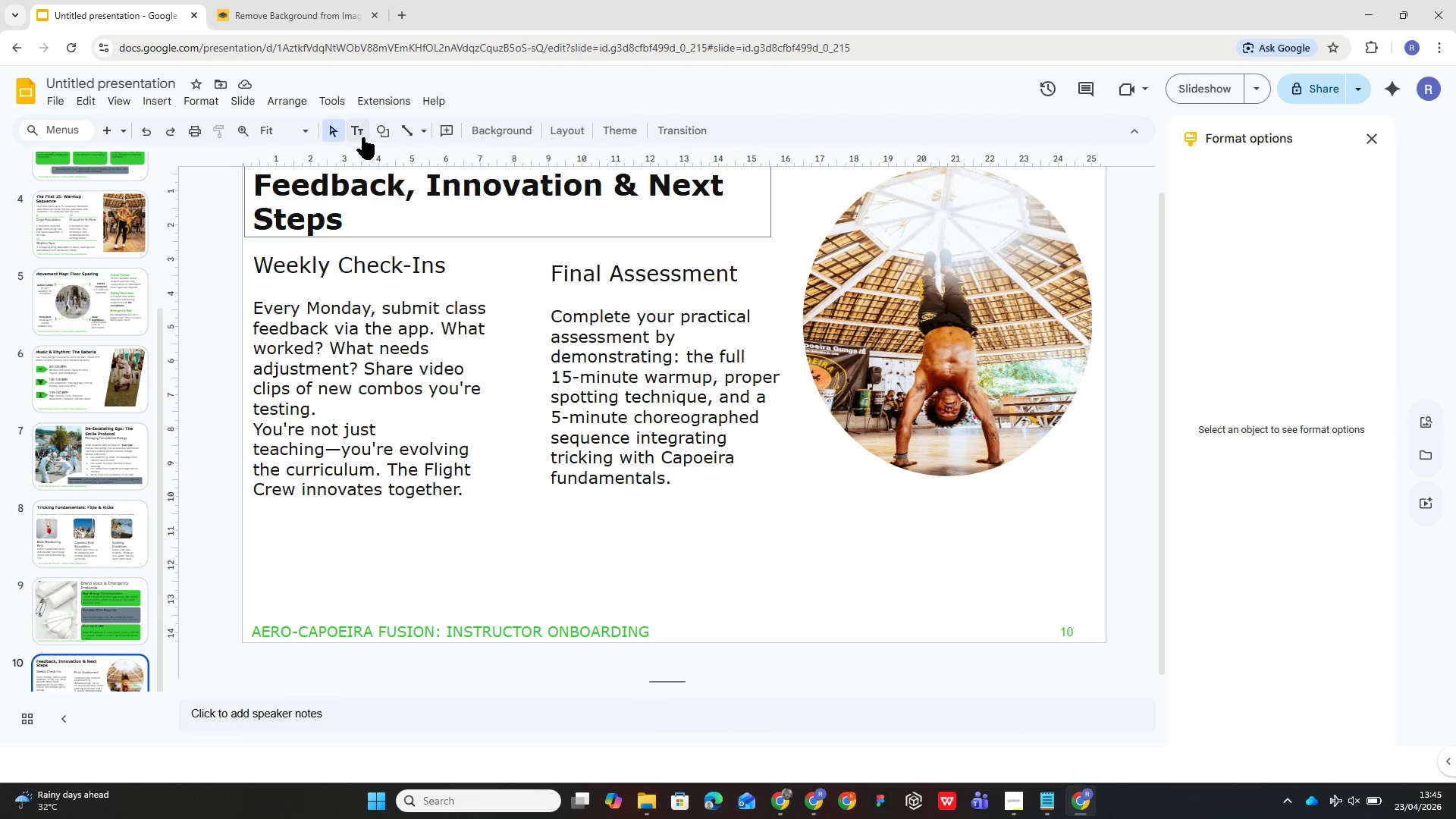 
left_click([381, 135])
 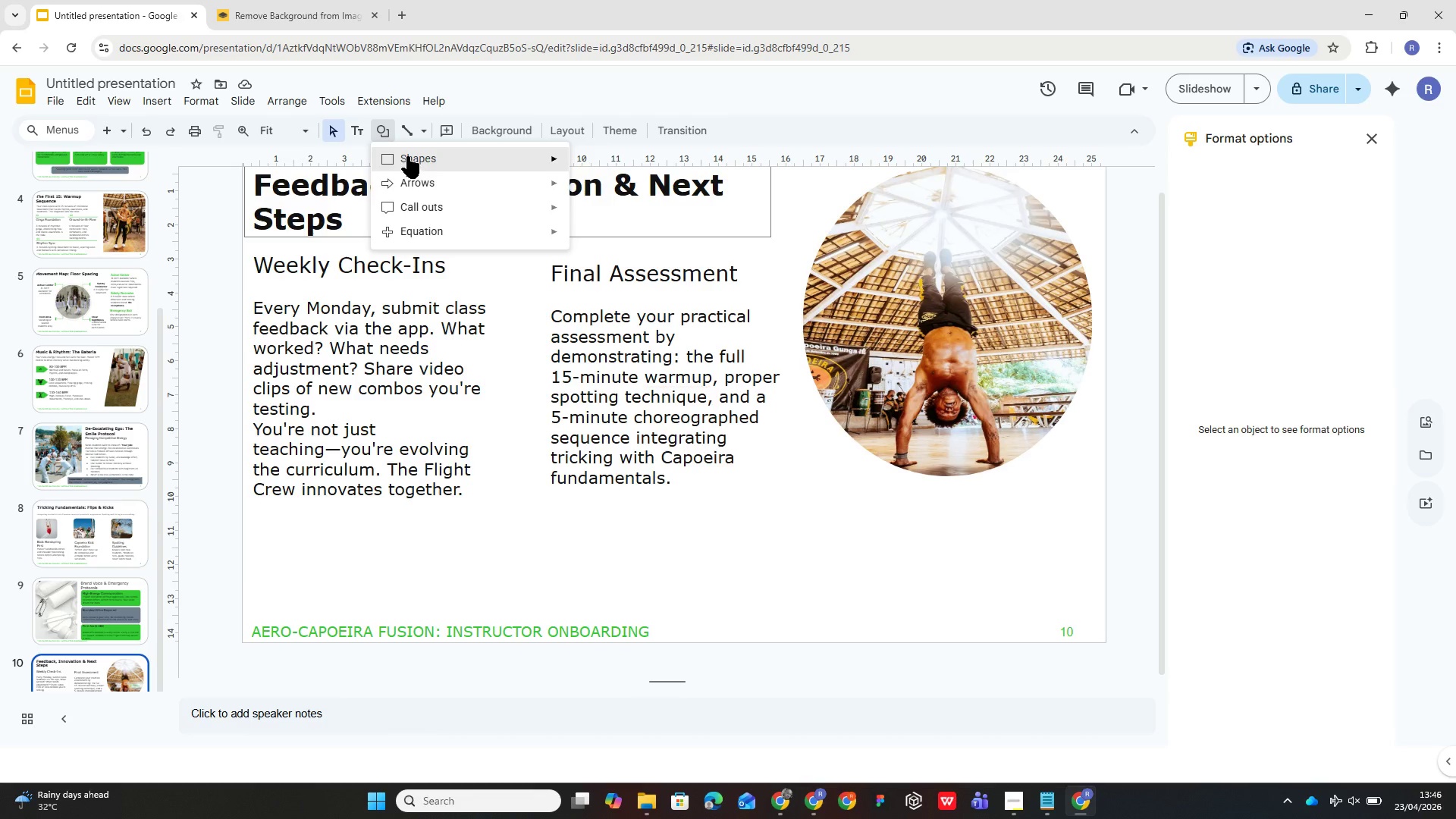 
left_click([407, 156])
 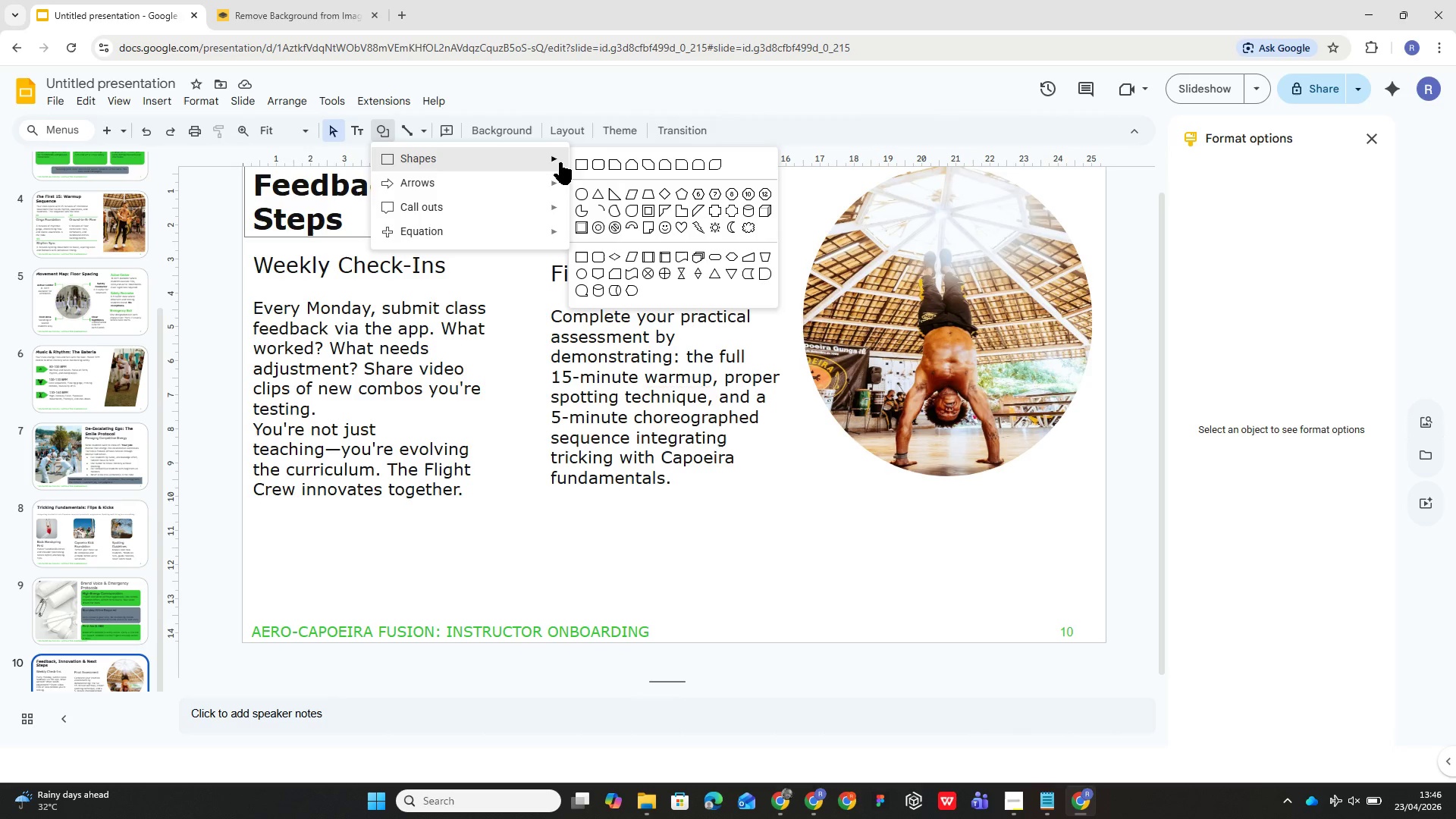 
left_click([598, 167])
 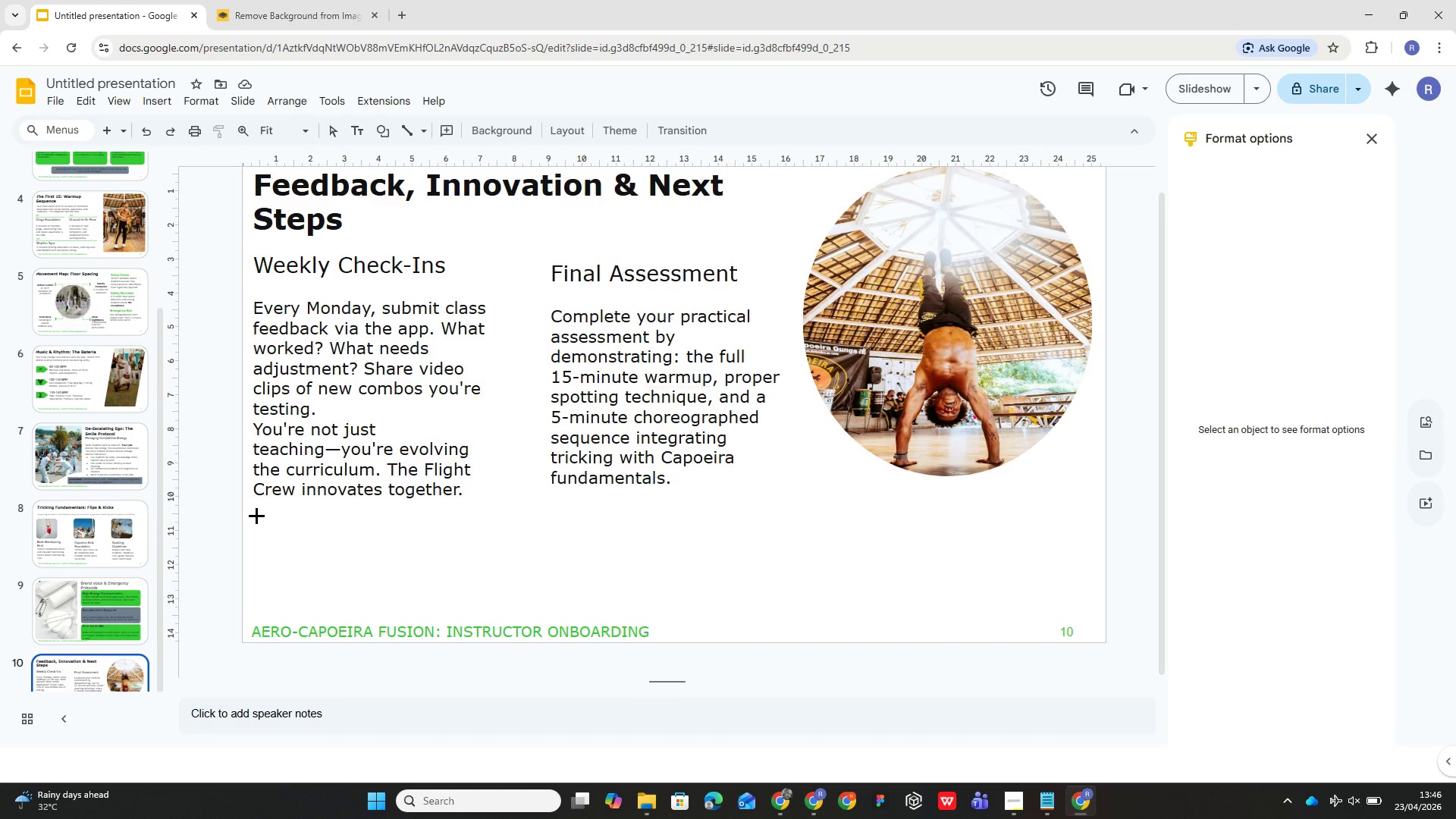 
left_click_drag(start_coordinate=[251, 505], to_coordinate=[485, 585])
 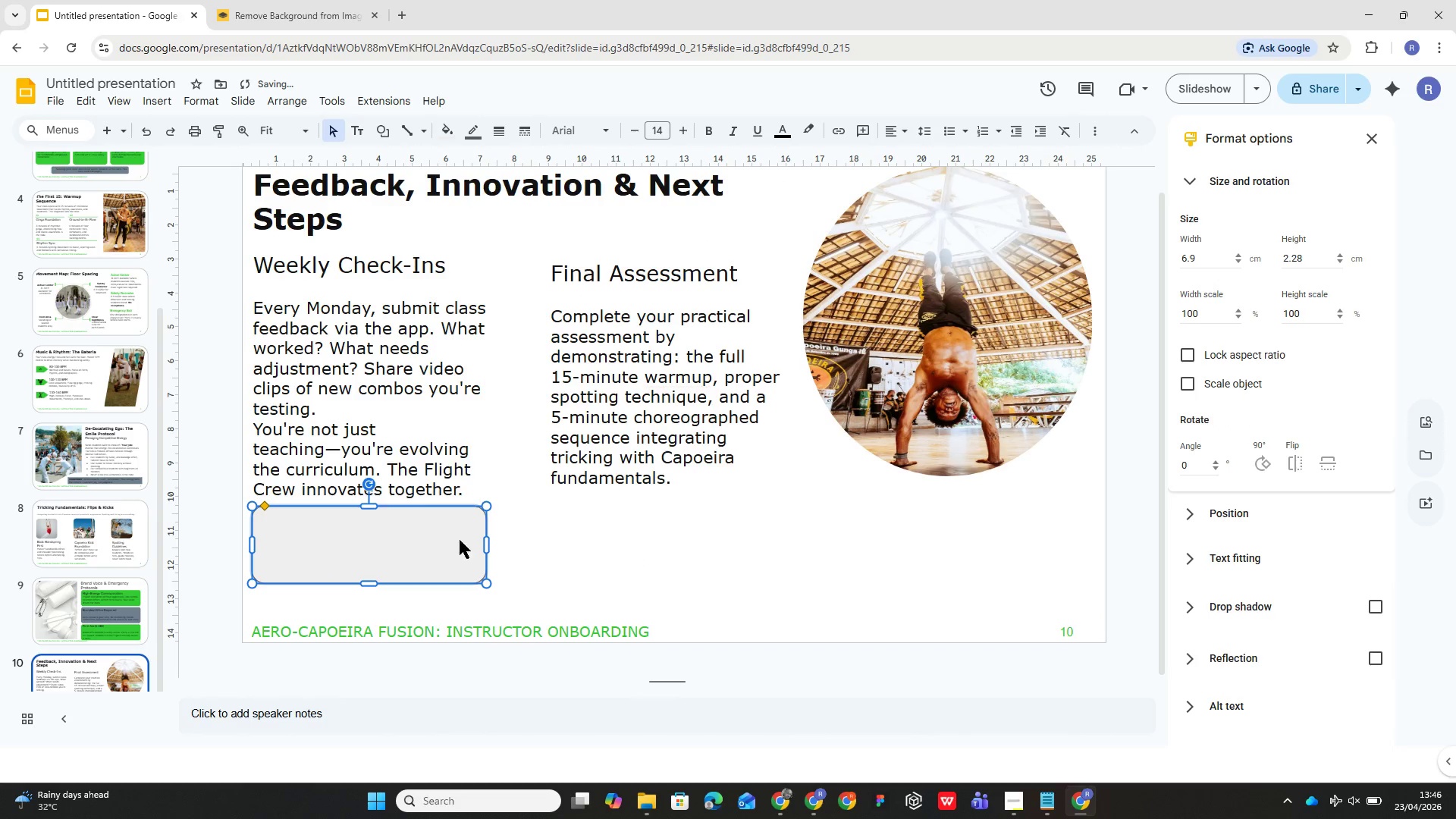 
left_click_drag(start_coordinate=[437, 537], to_coordinate=[438, 544])
 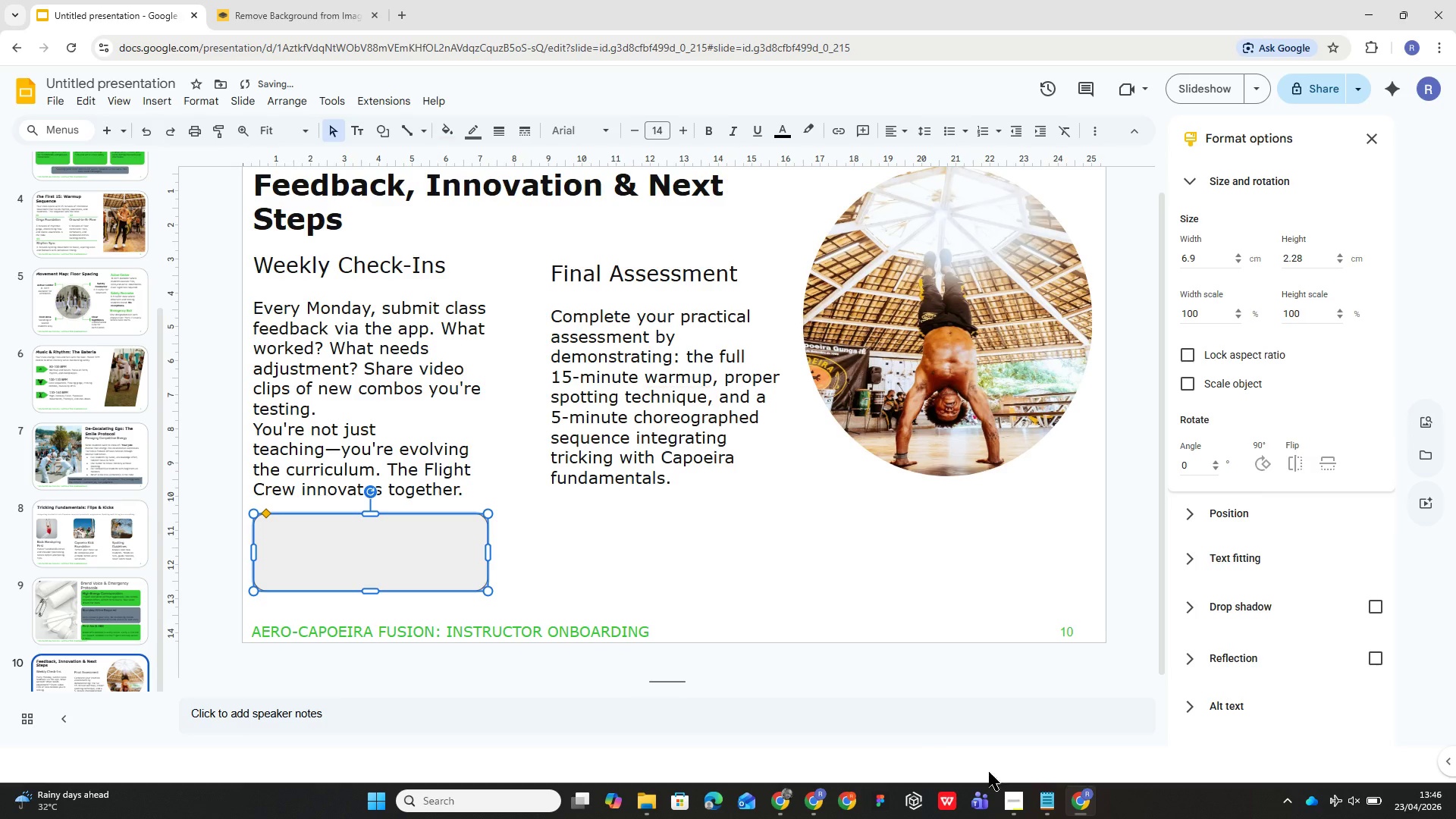 
mouse_move([1050, 801])
 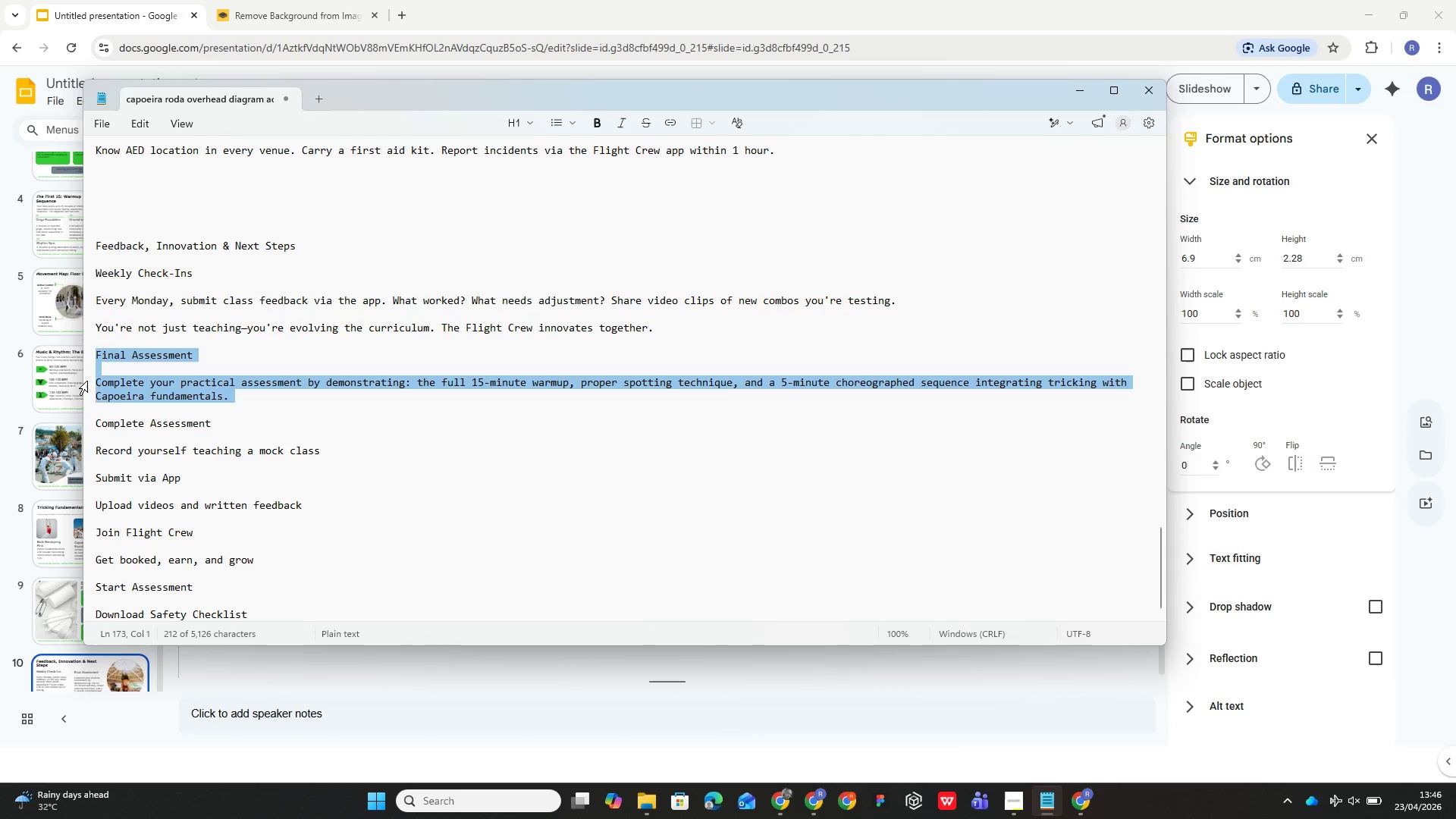 
mouse_move([93, 425])
 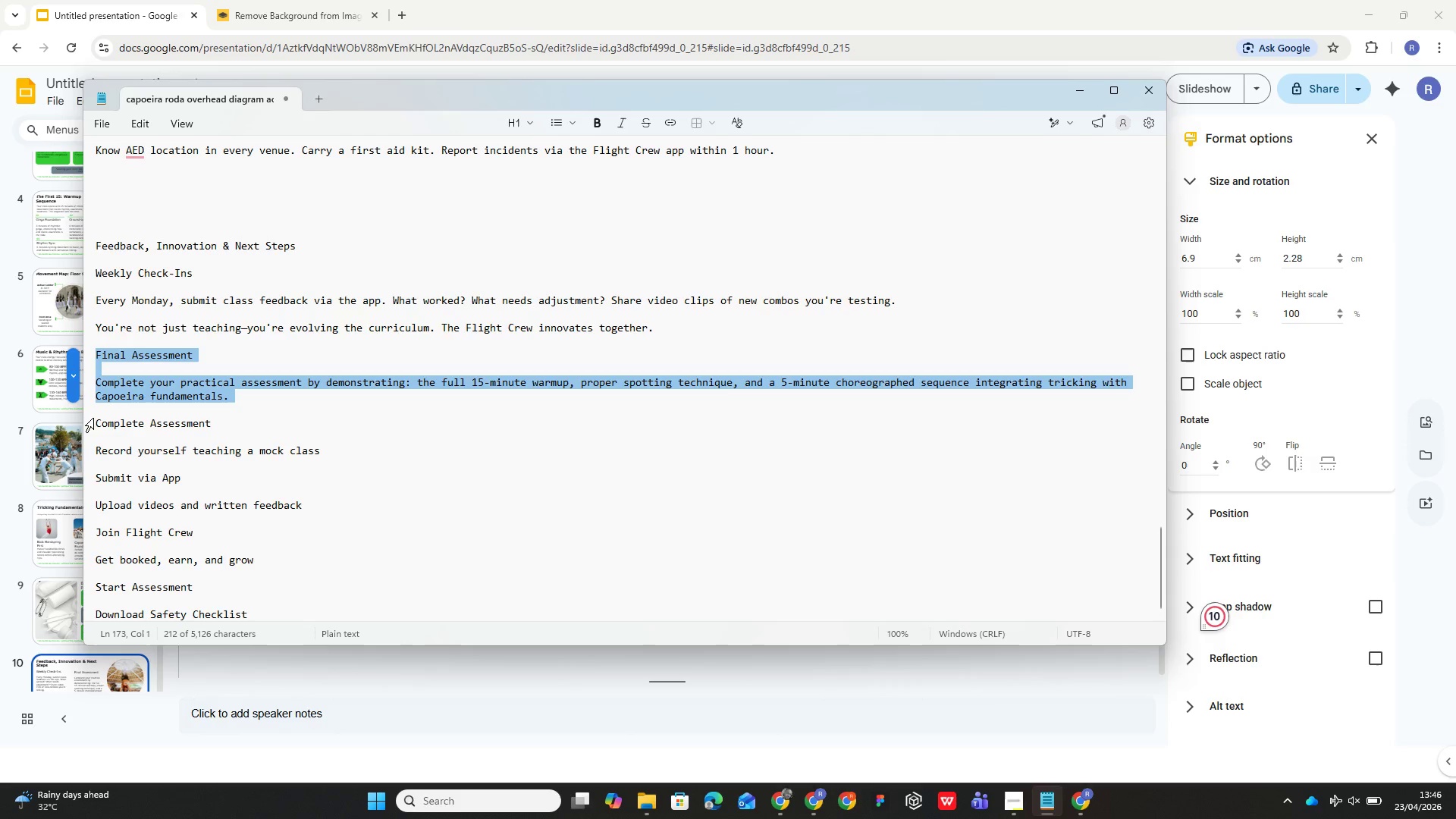 
left_click_drag(start_coordinate=[96, 418], to_coordinate=[331, 457])
 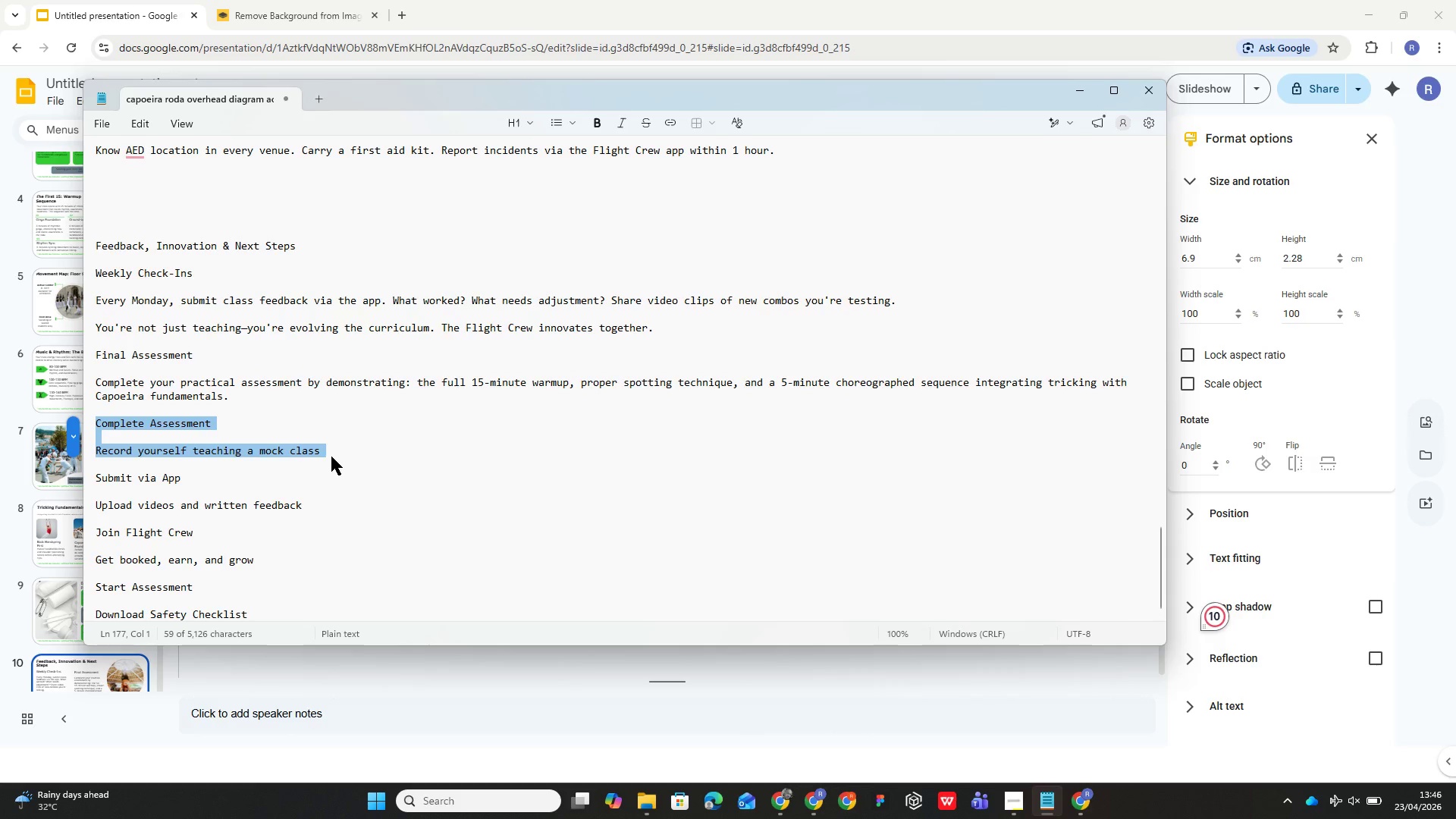 
key(Control+C)
 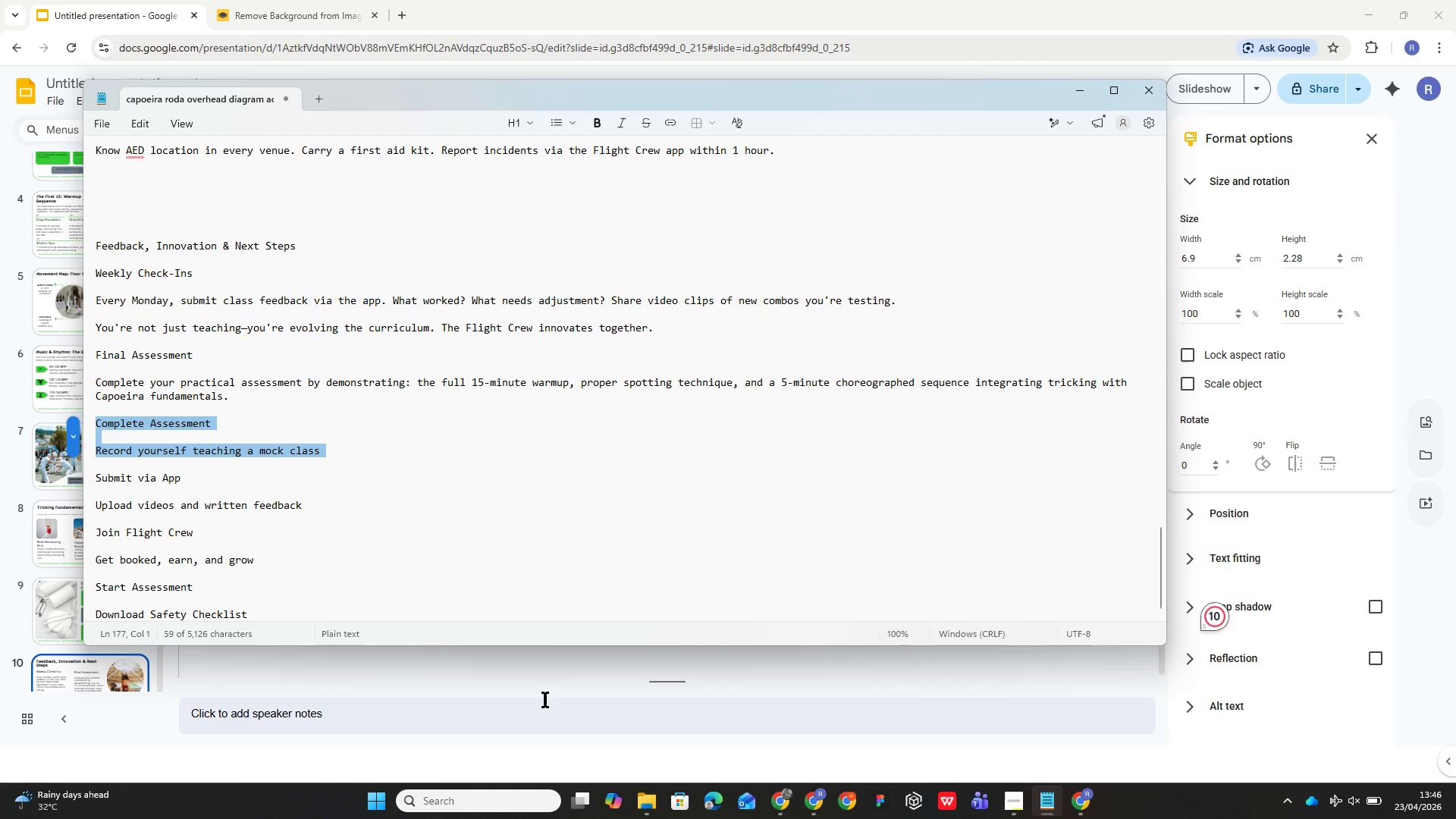 
left_click([558, 669])
 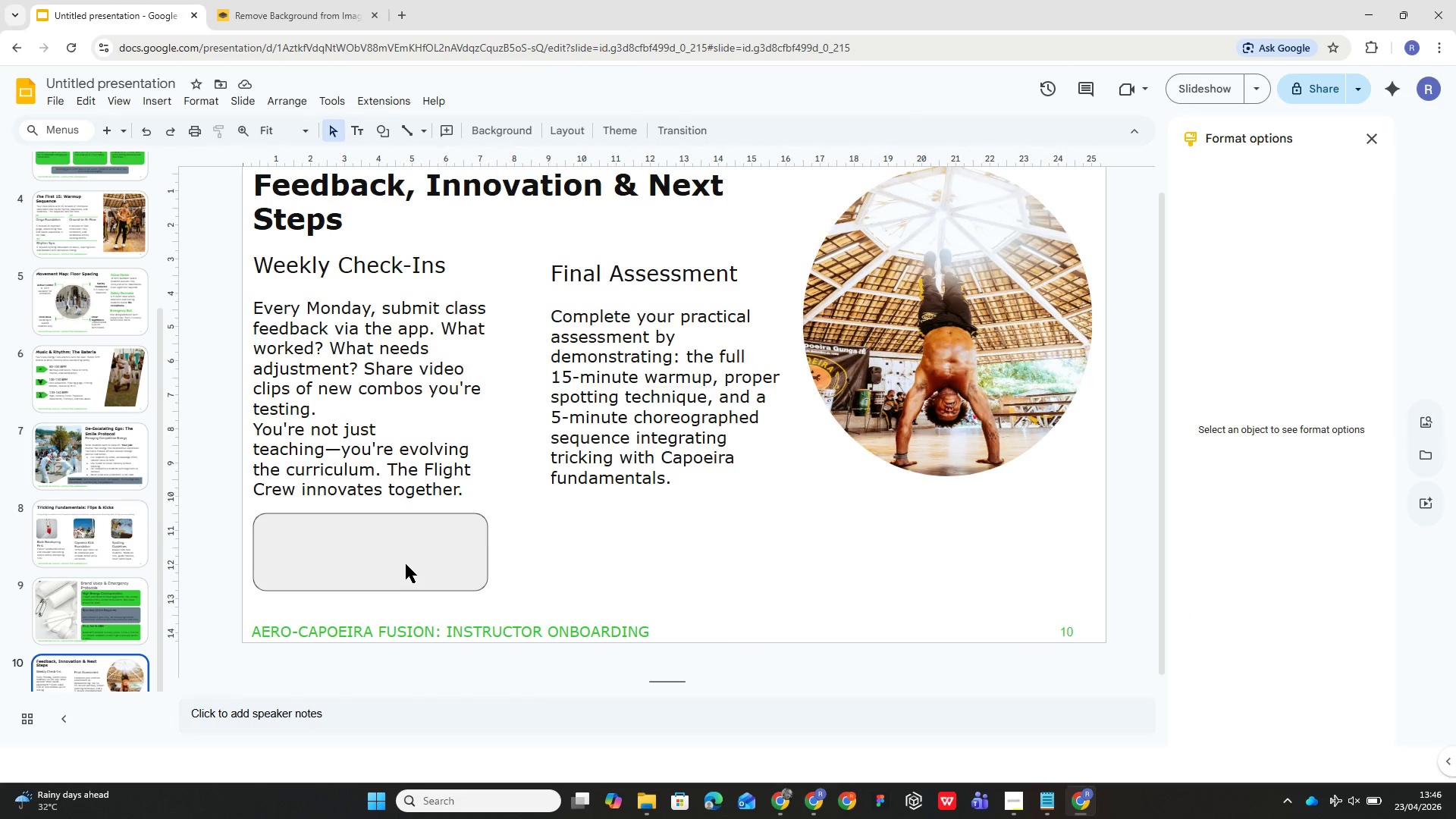 
double_click([406, 564])
 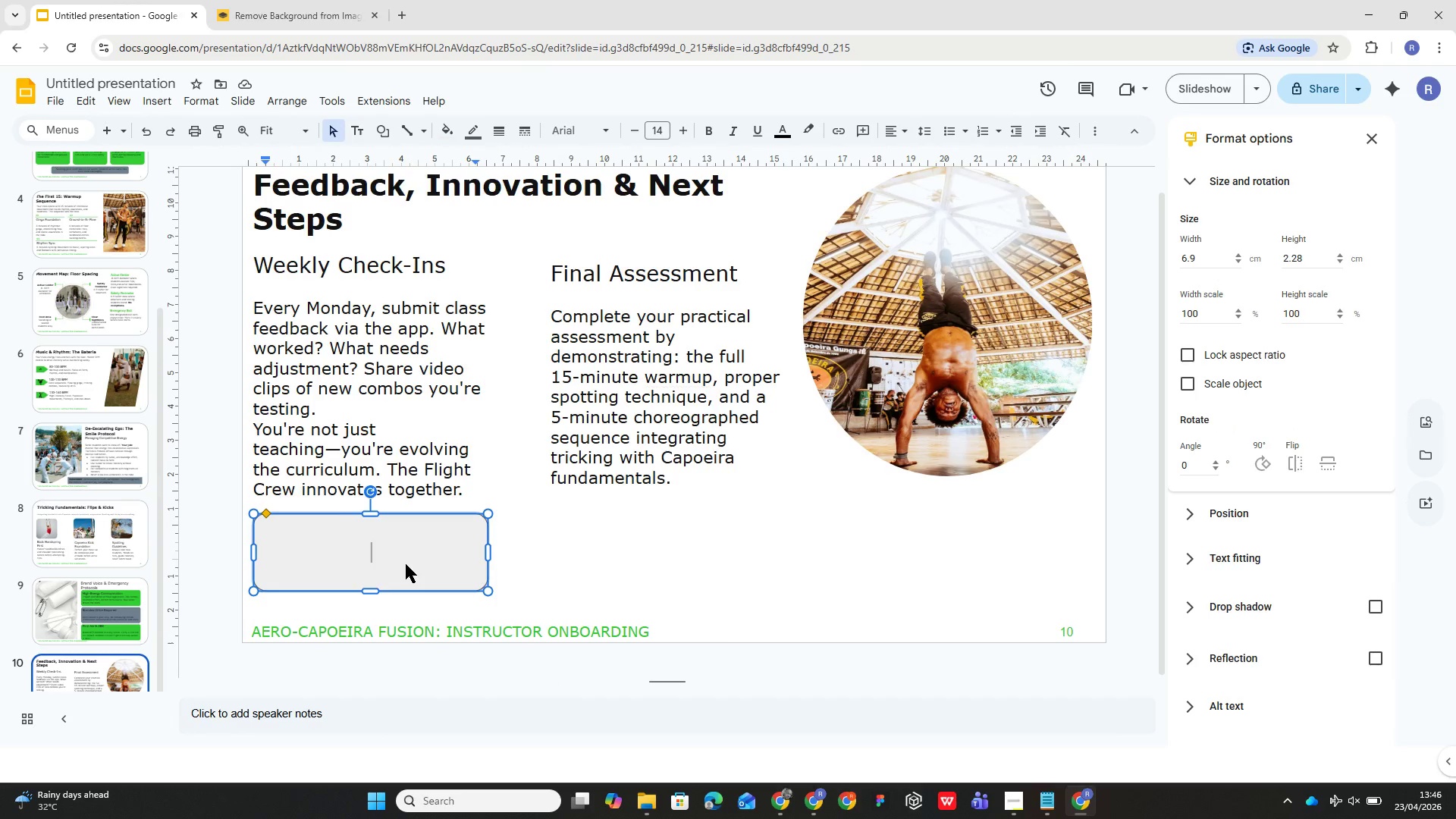 
key(Control+V)
 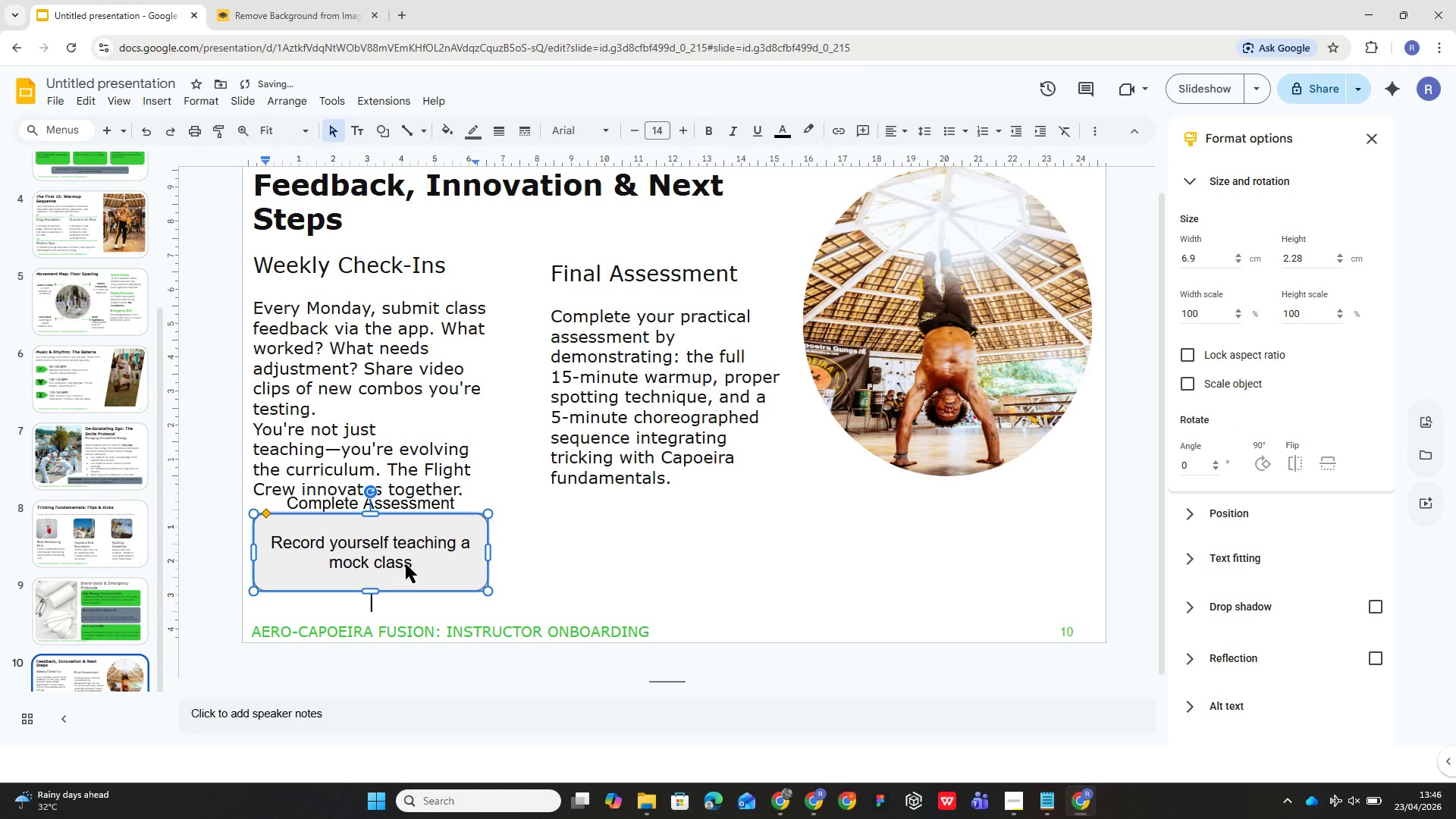 
key(Control+A)
 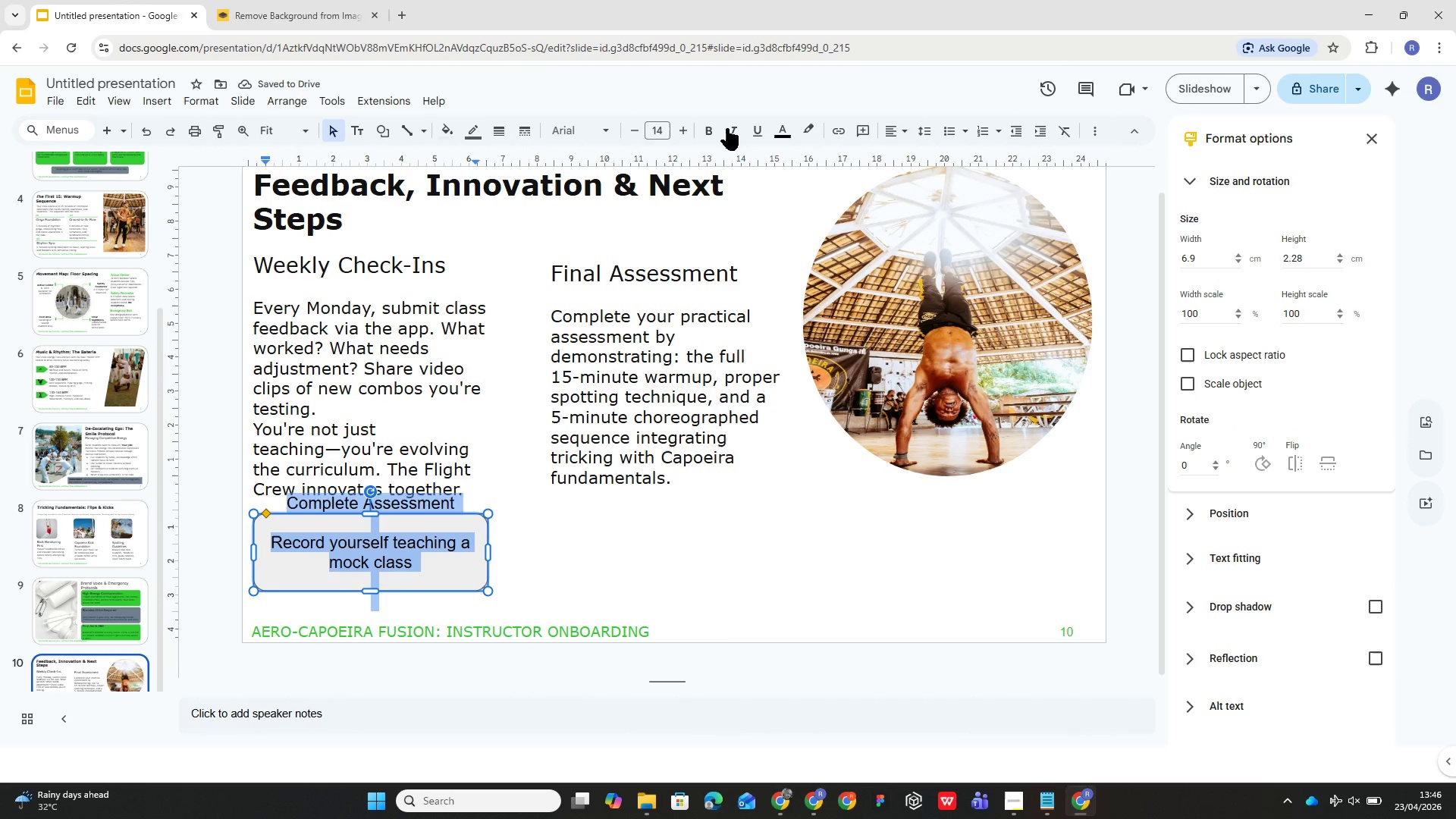 
left_click([607, 136])
 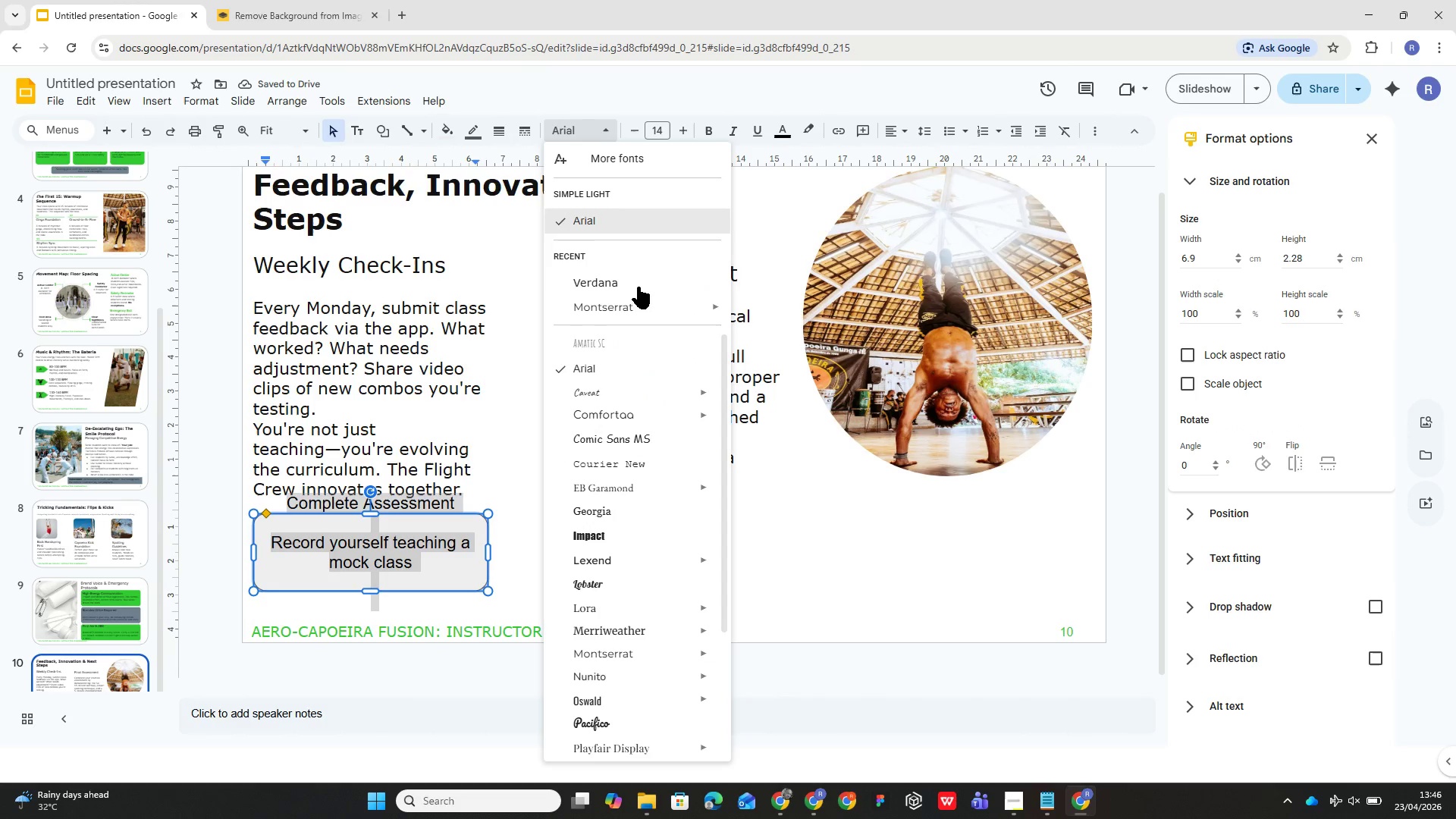 
left_click([639, 287])
 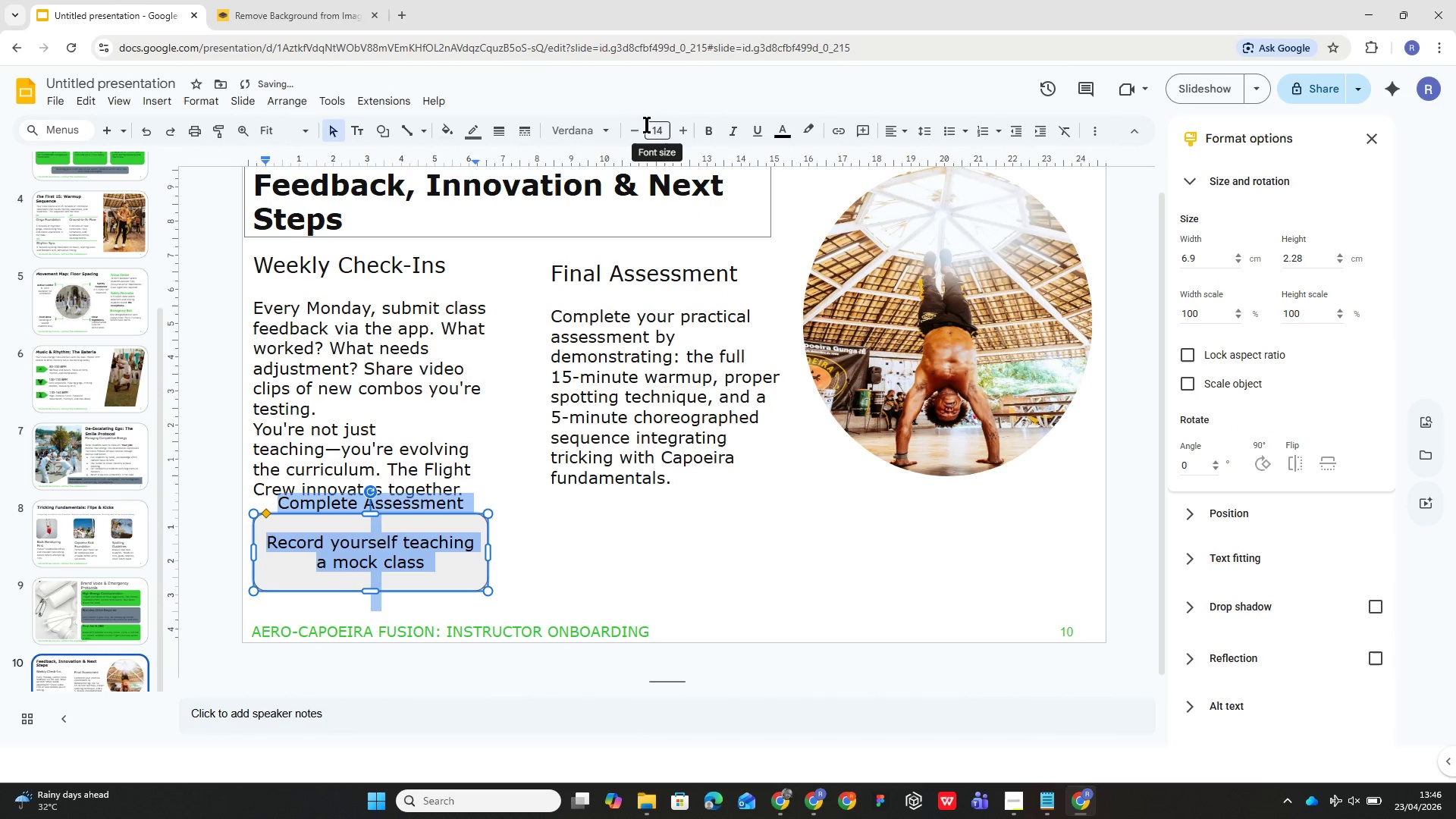 
left_click([653, 132])
 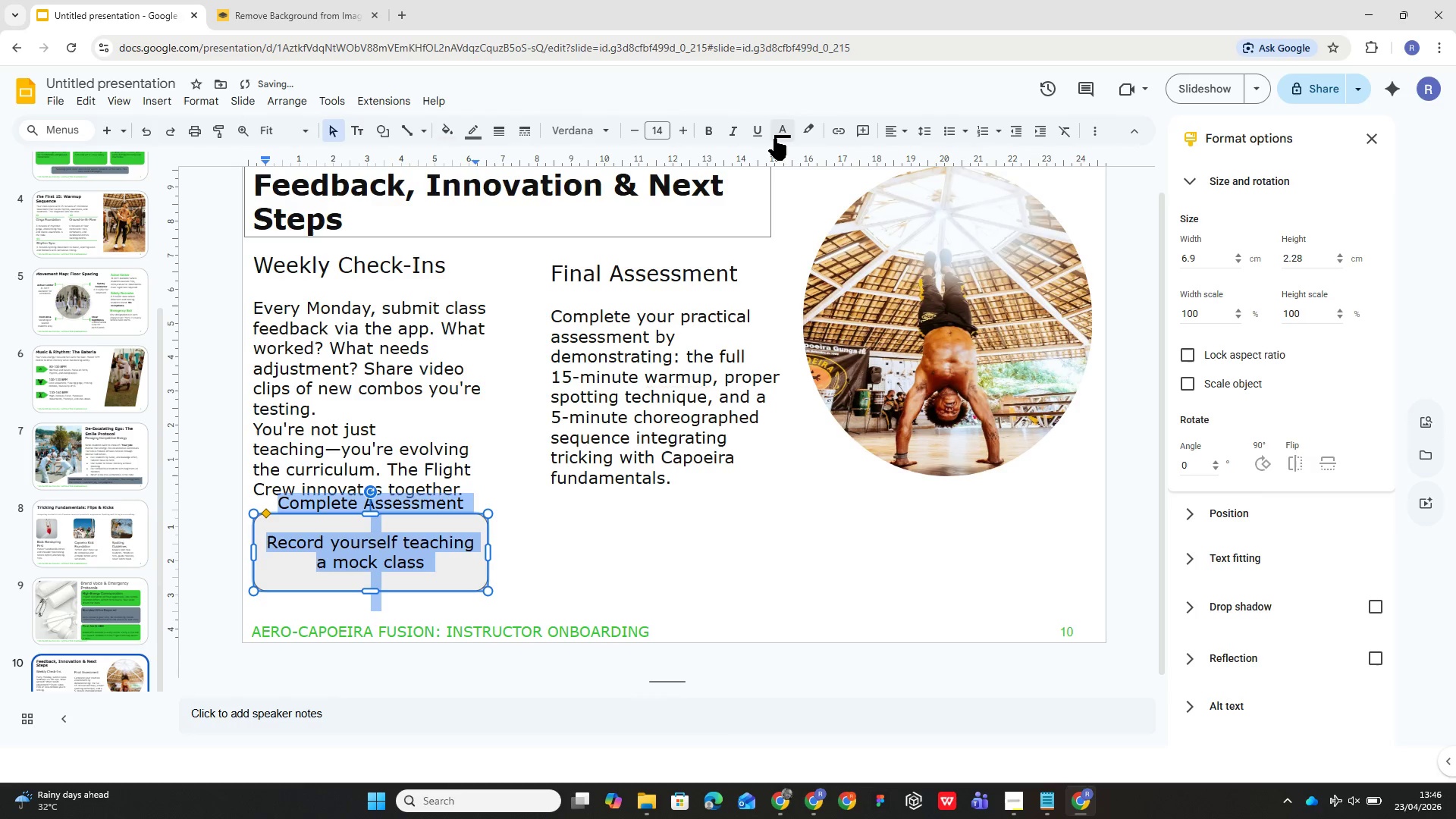 
left_click([777, 133])
 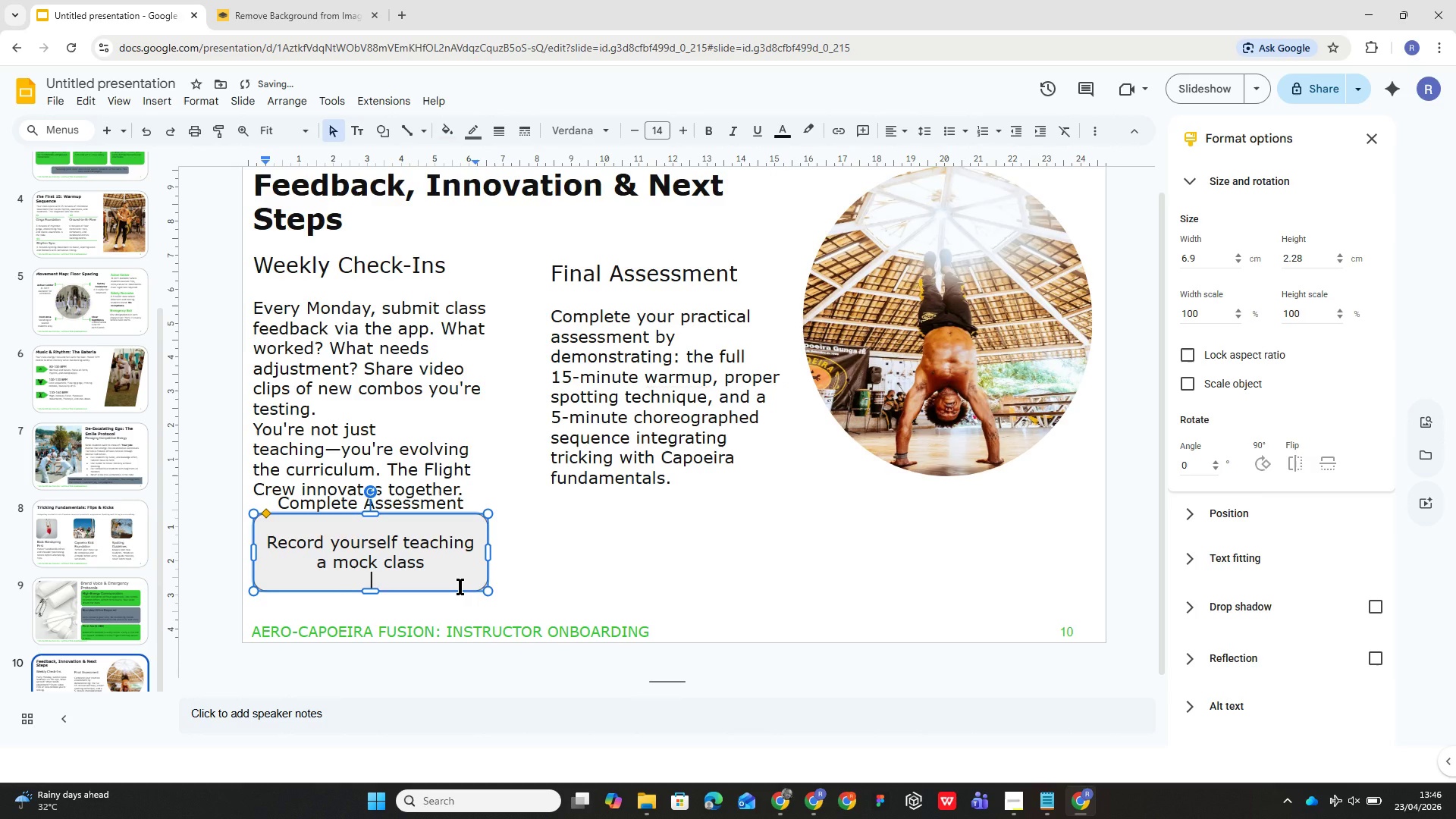 
wait(5.58)
 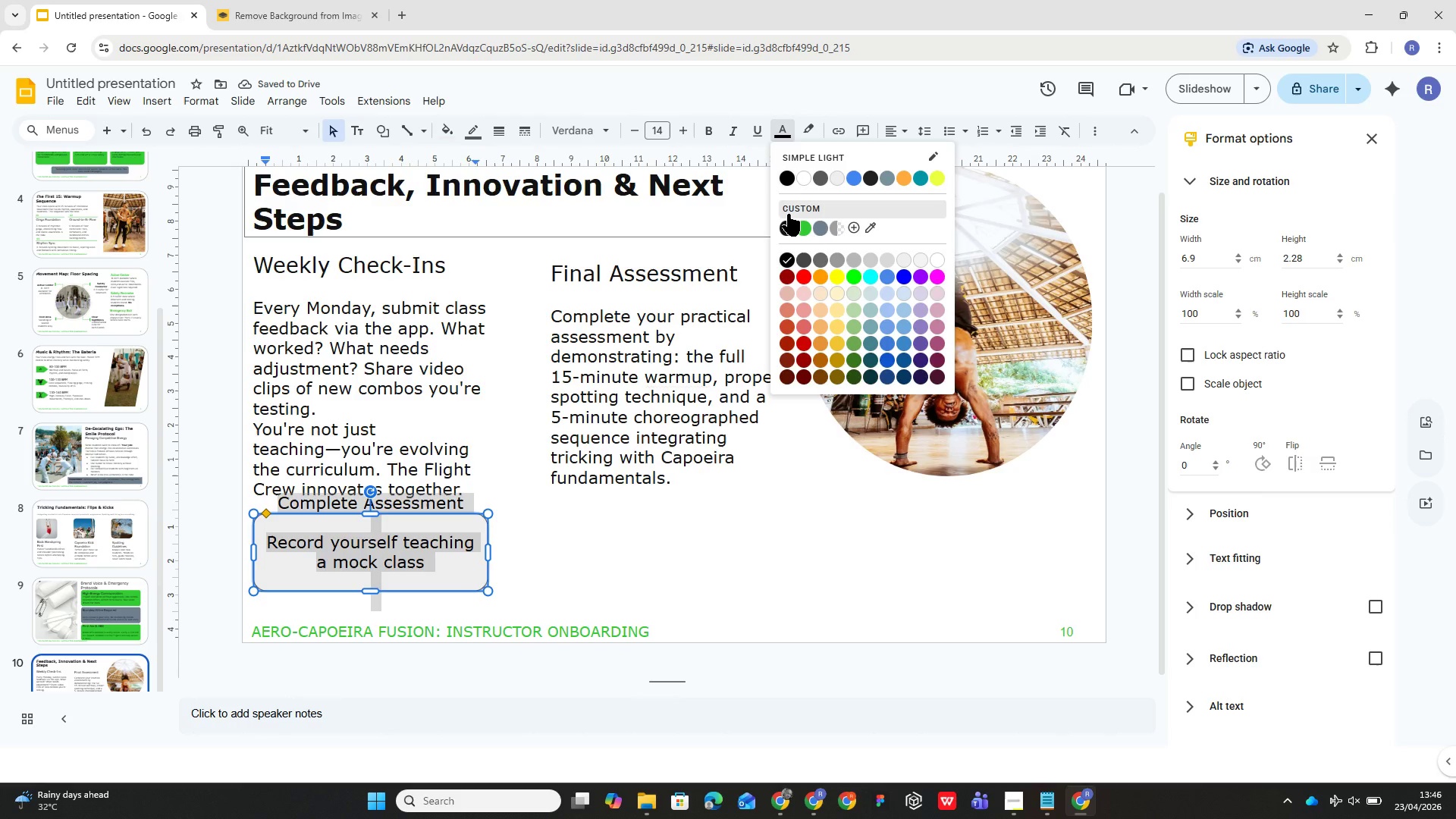 
key(Backspace)
 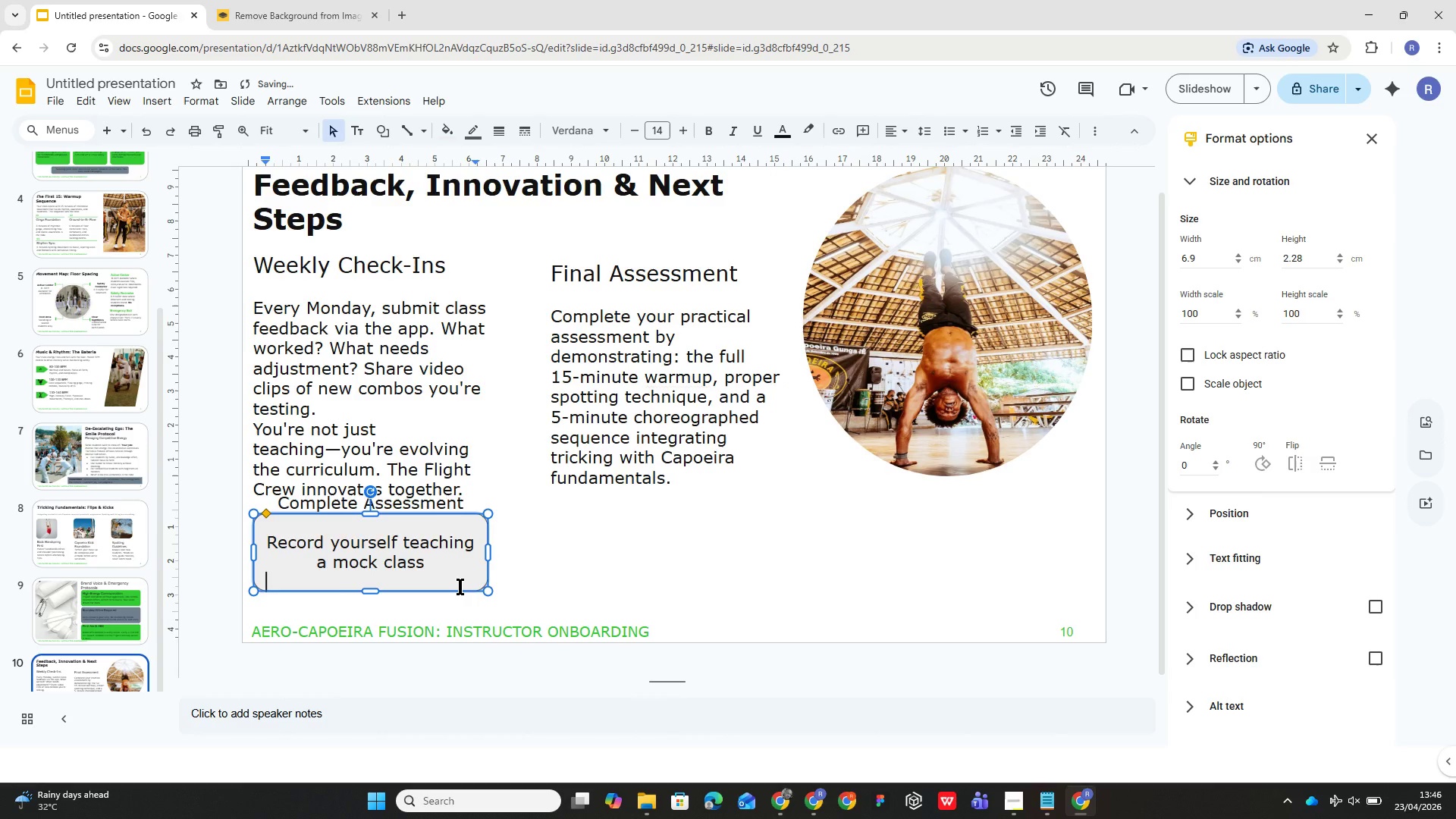 
key(Backspace)
 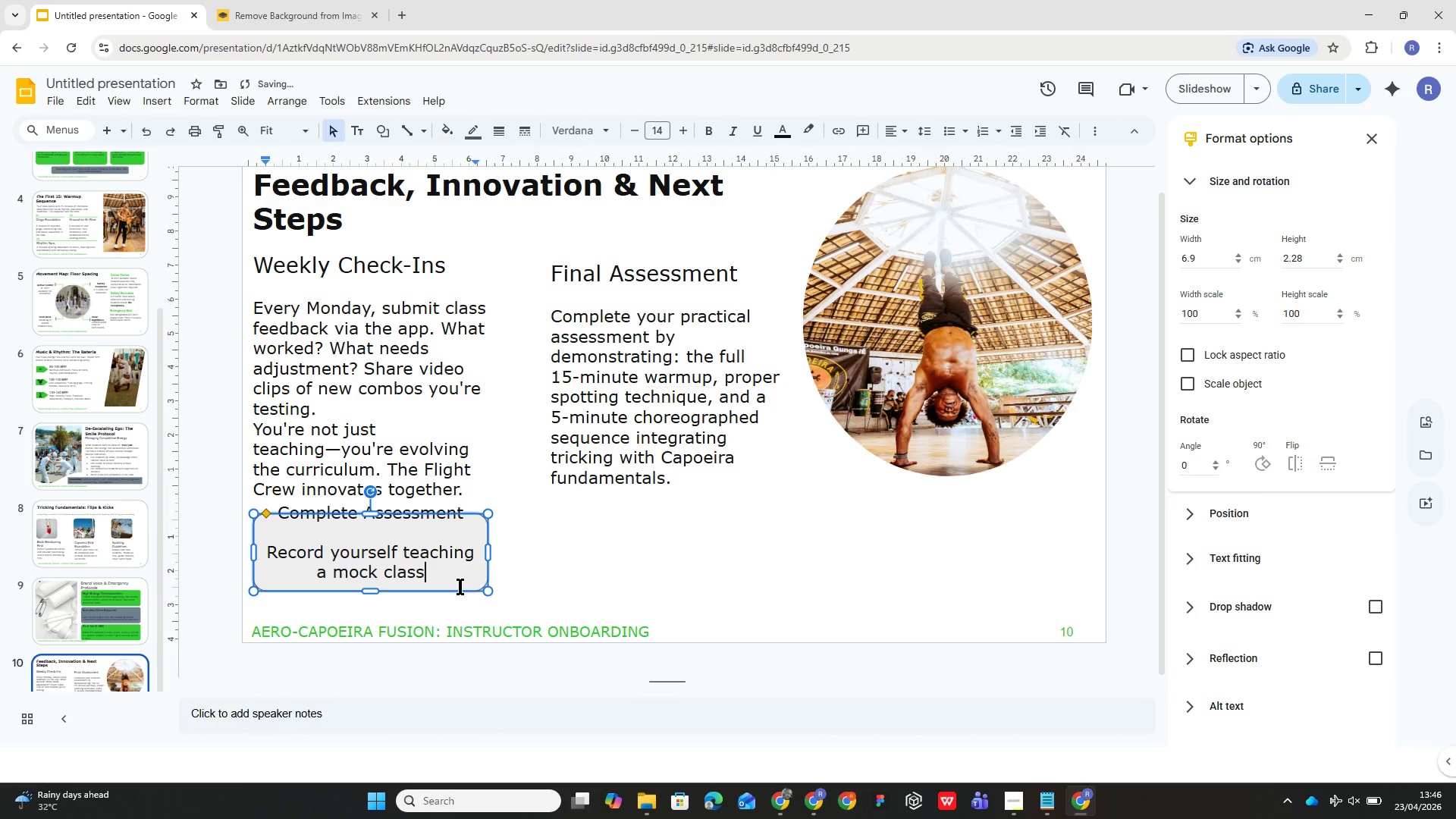 
key(ArrowDown)
 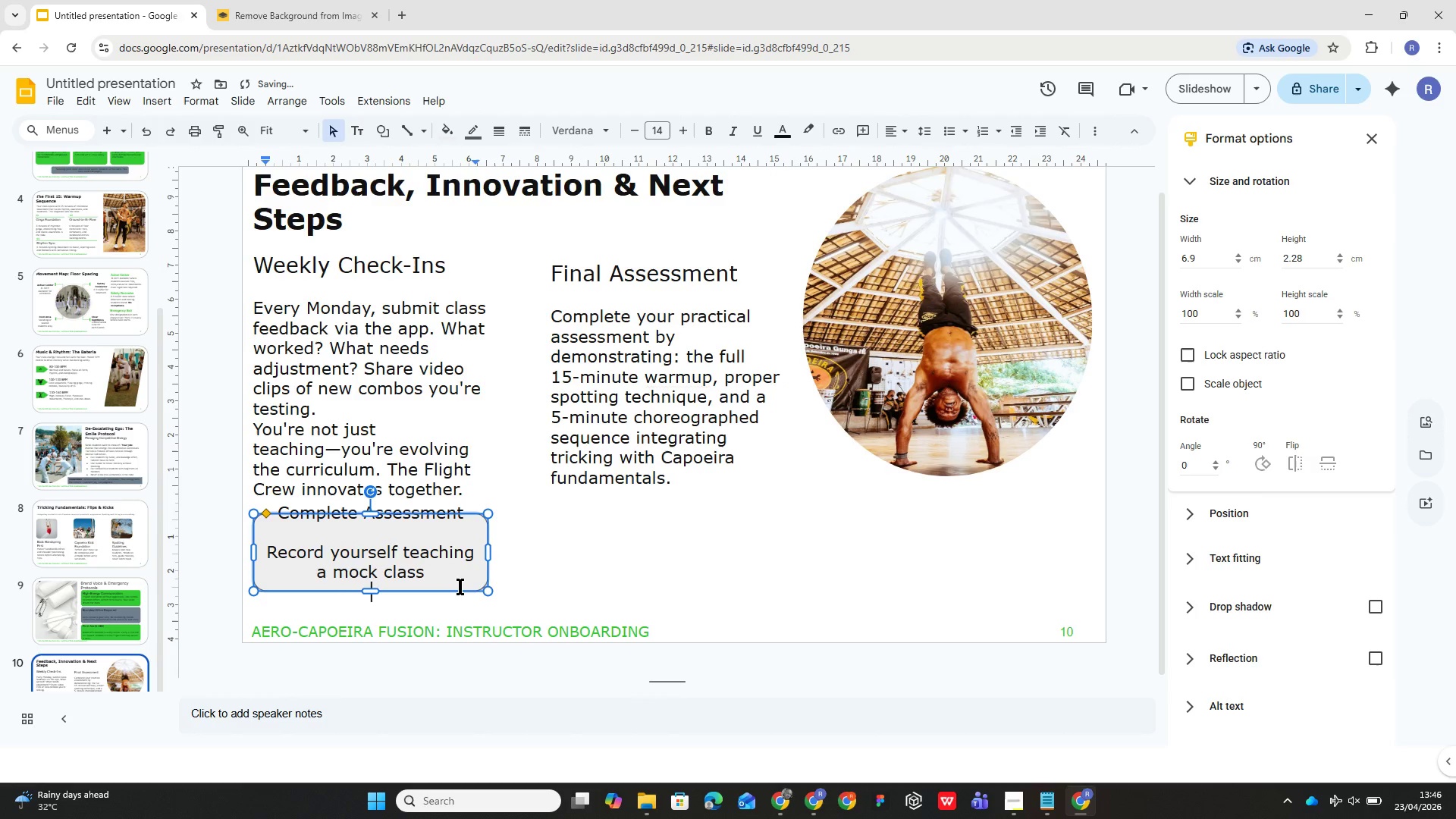 
key(Backspace)
 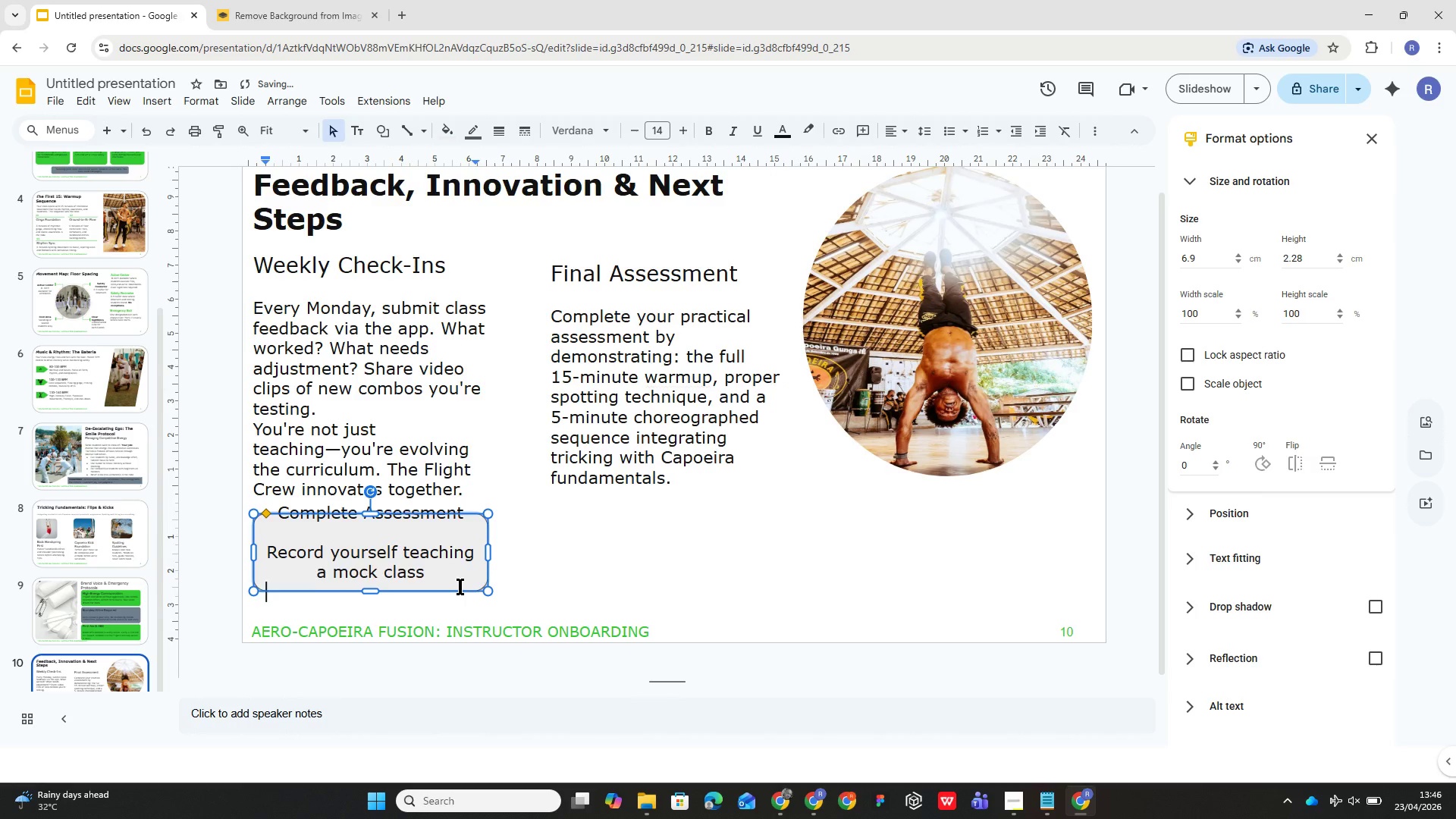 
key(Backspace)
 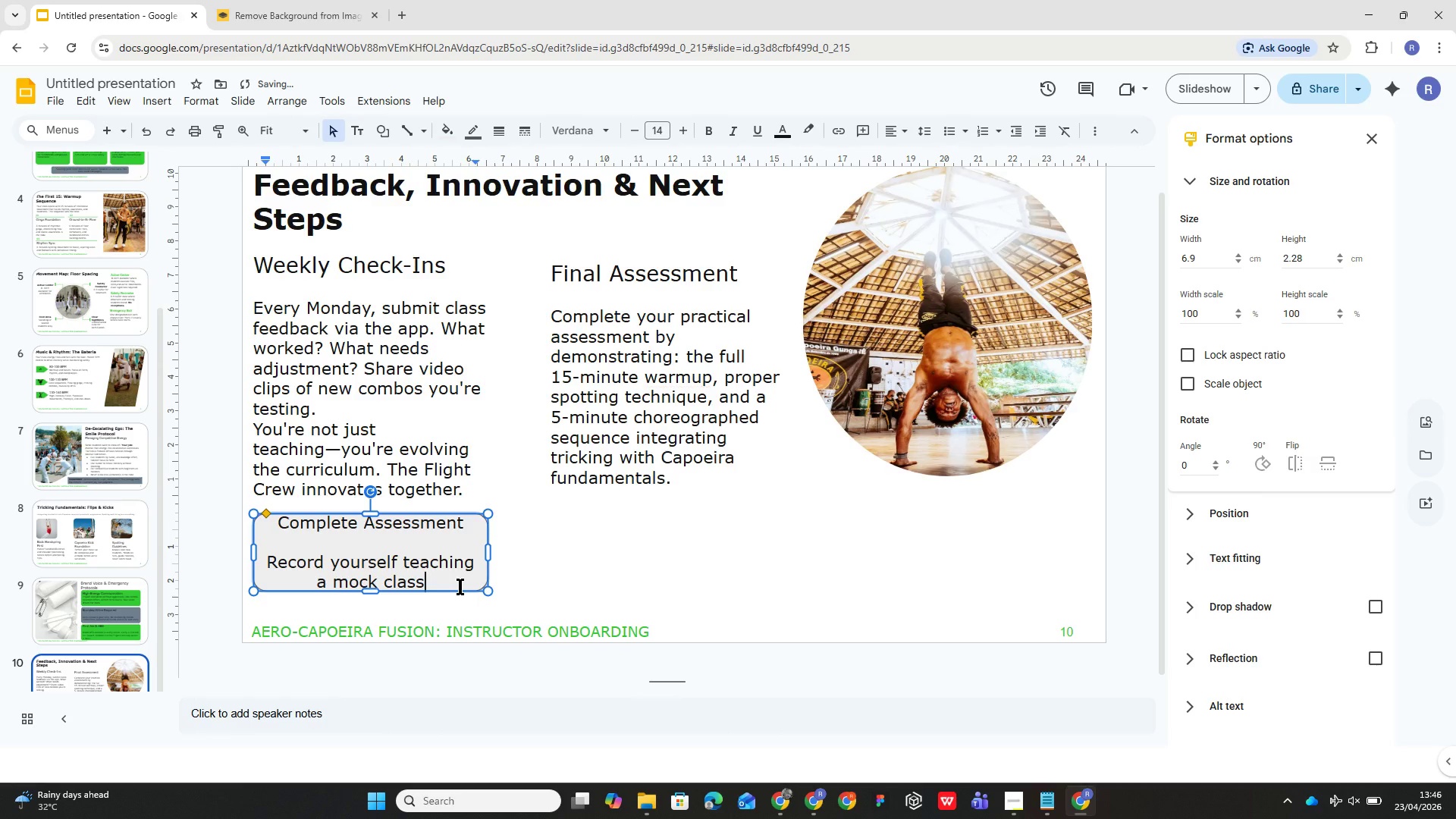 
key(Control+A)
 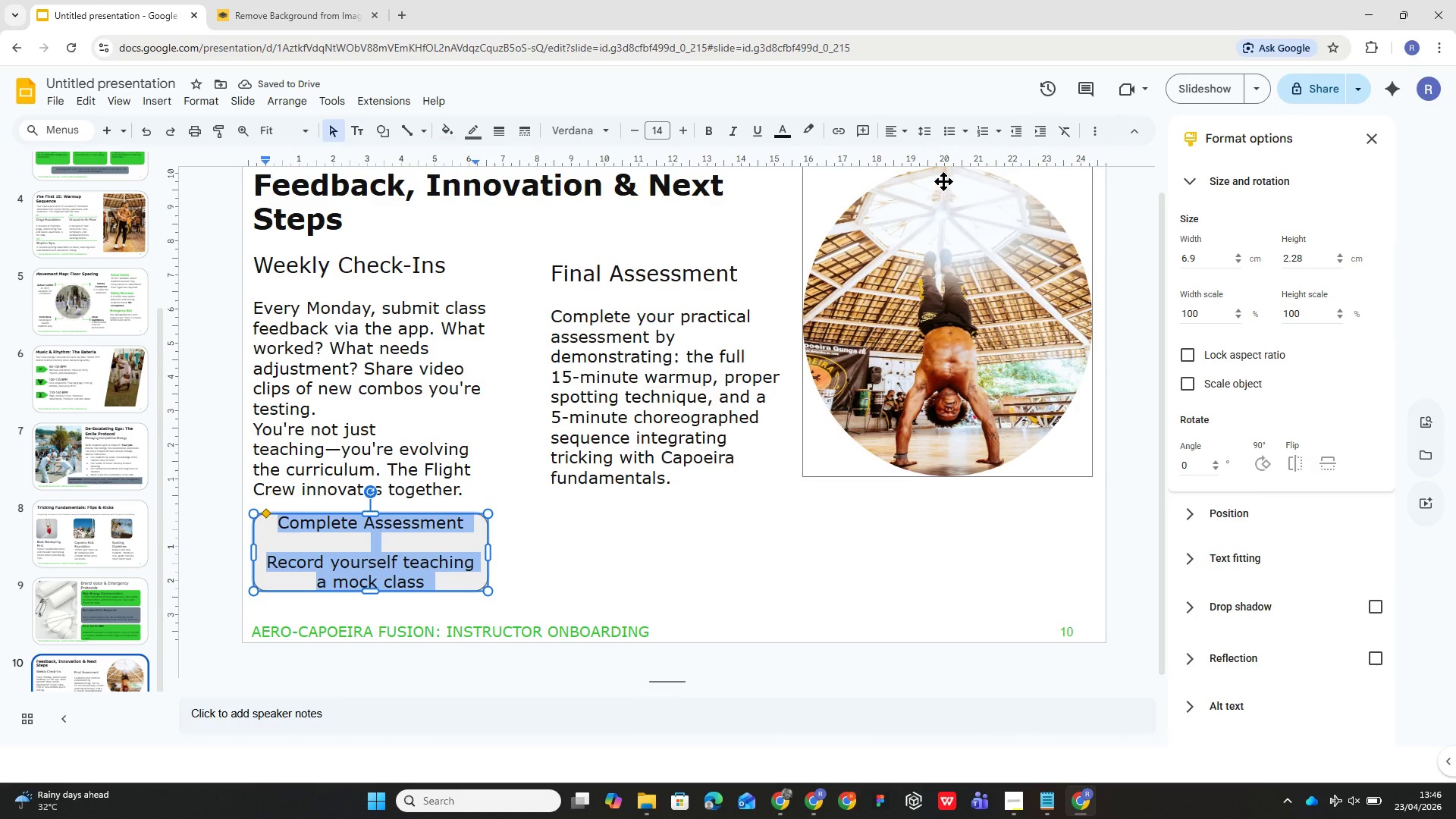 
left_click([900, 128])
 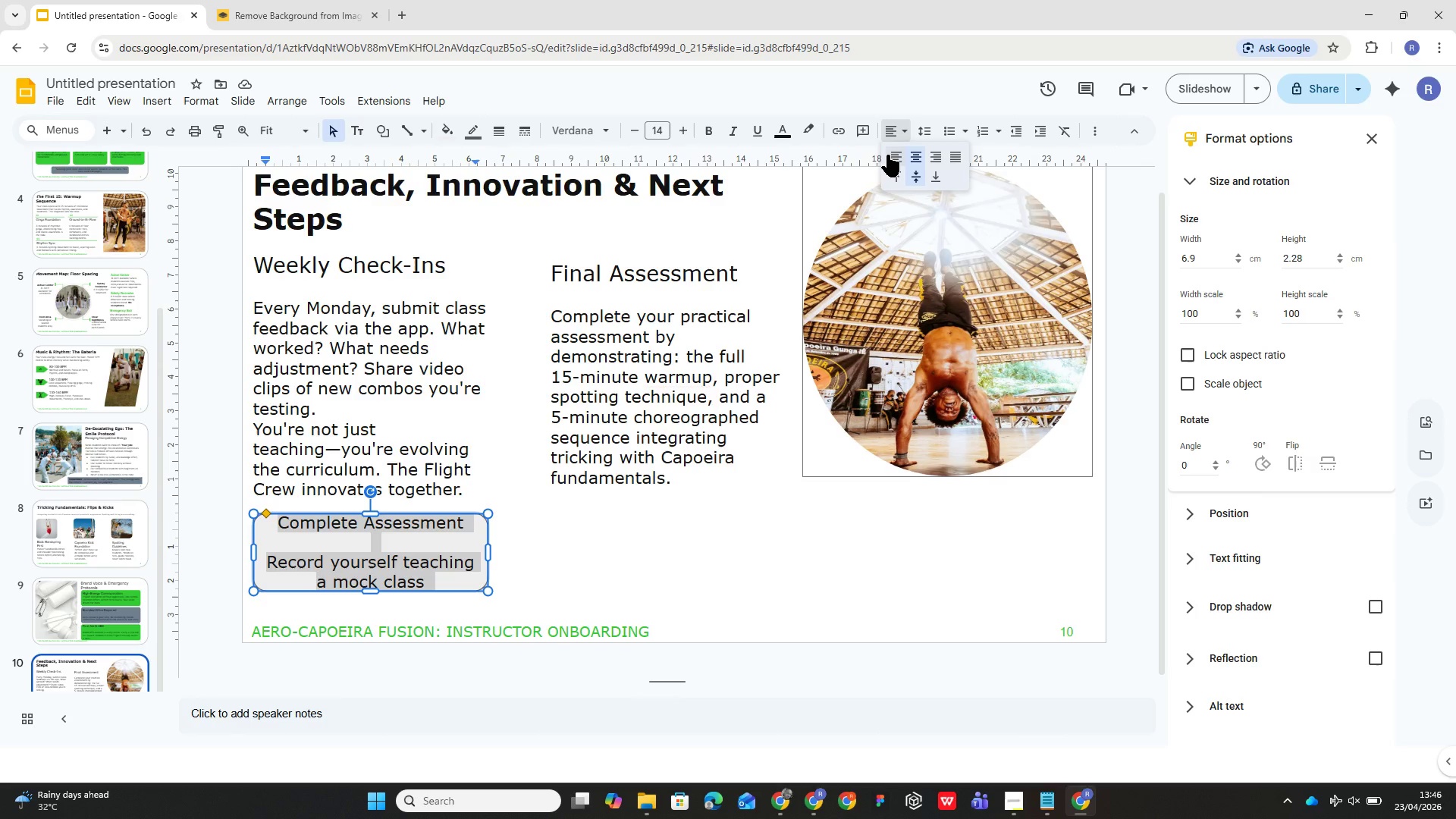 
left_click([887, 157])
 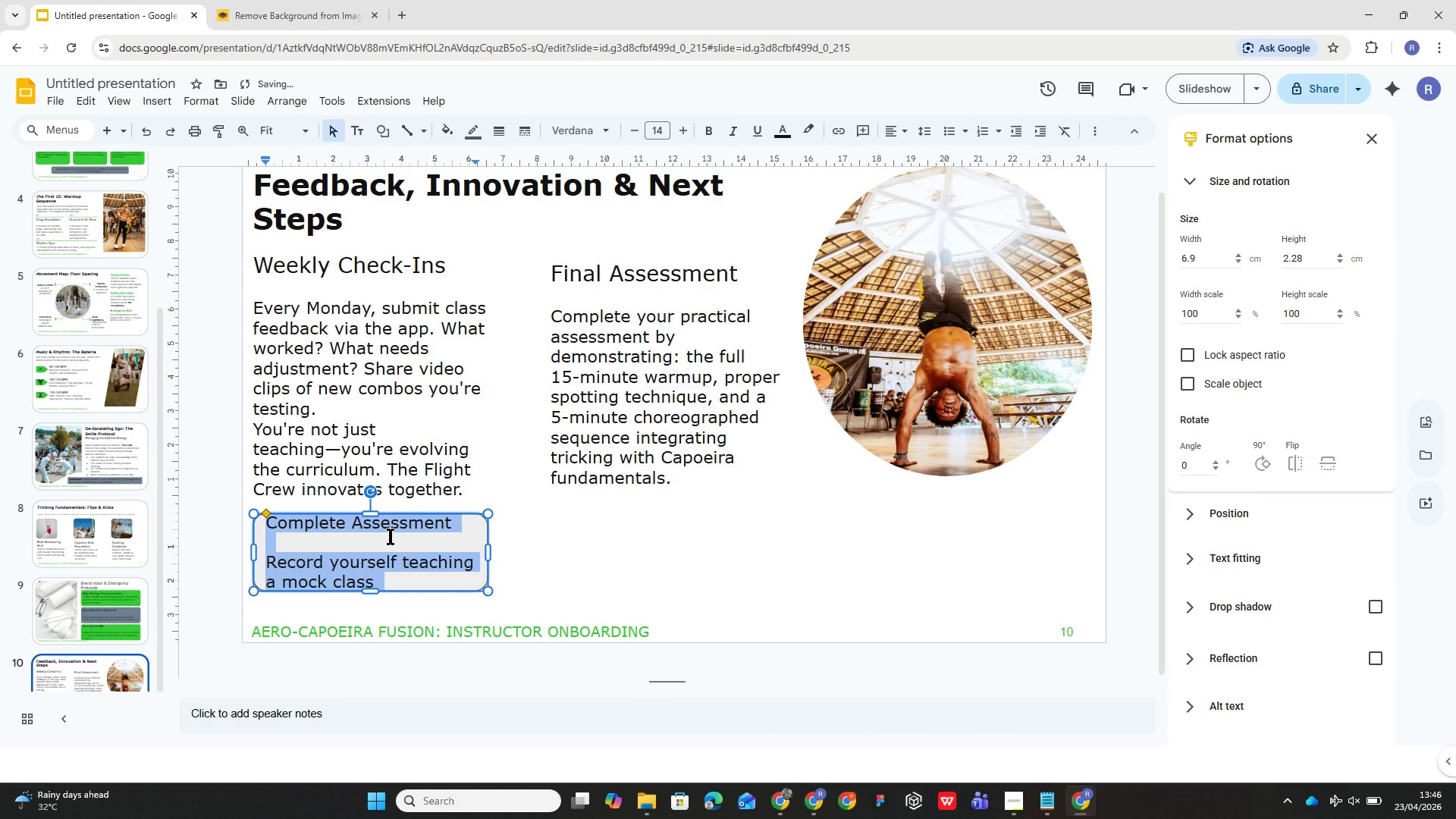 
left_click([393, 538])
 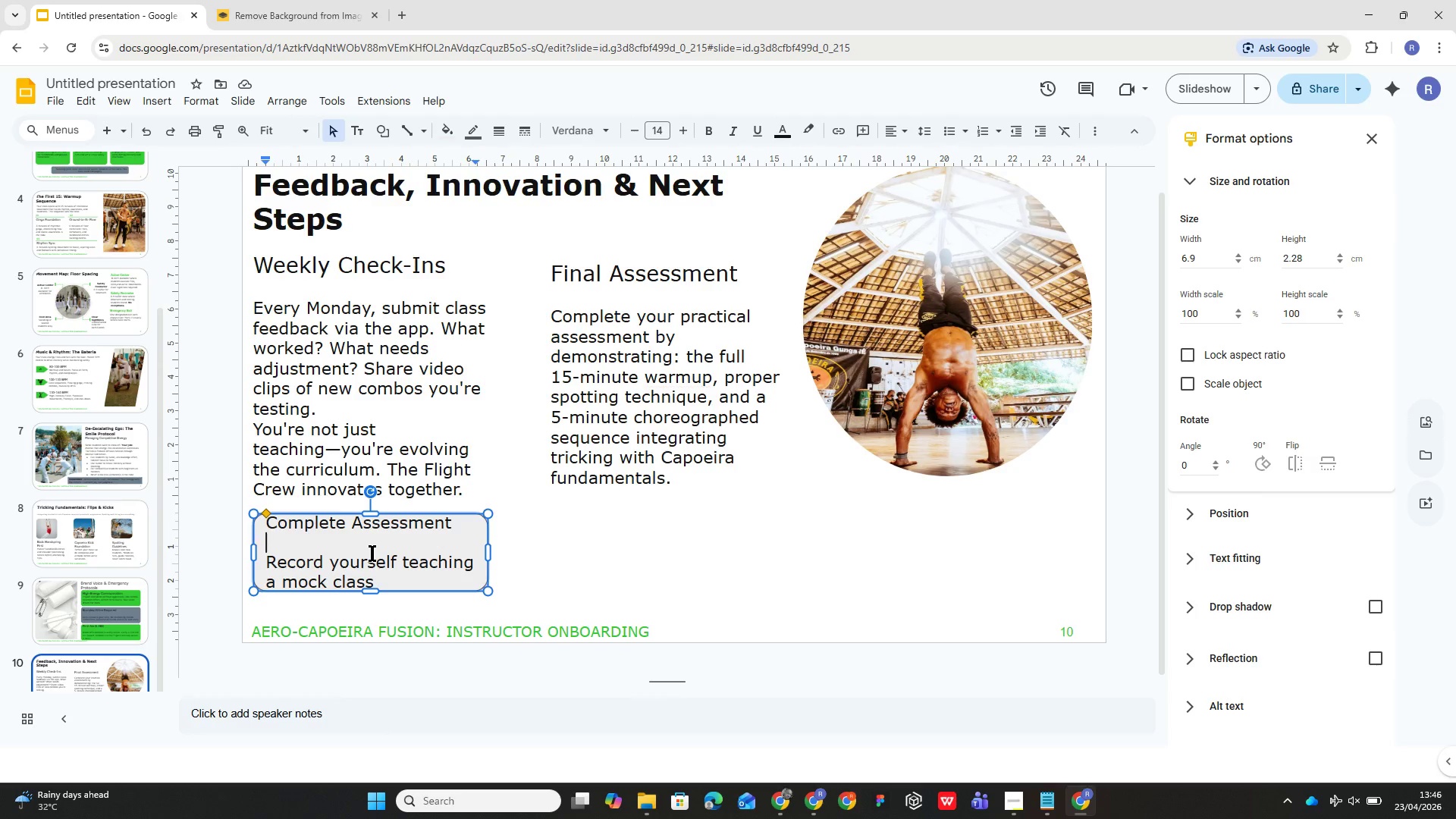 
double_click([389, 522])
 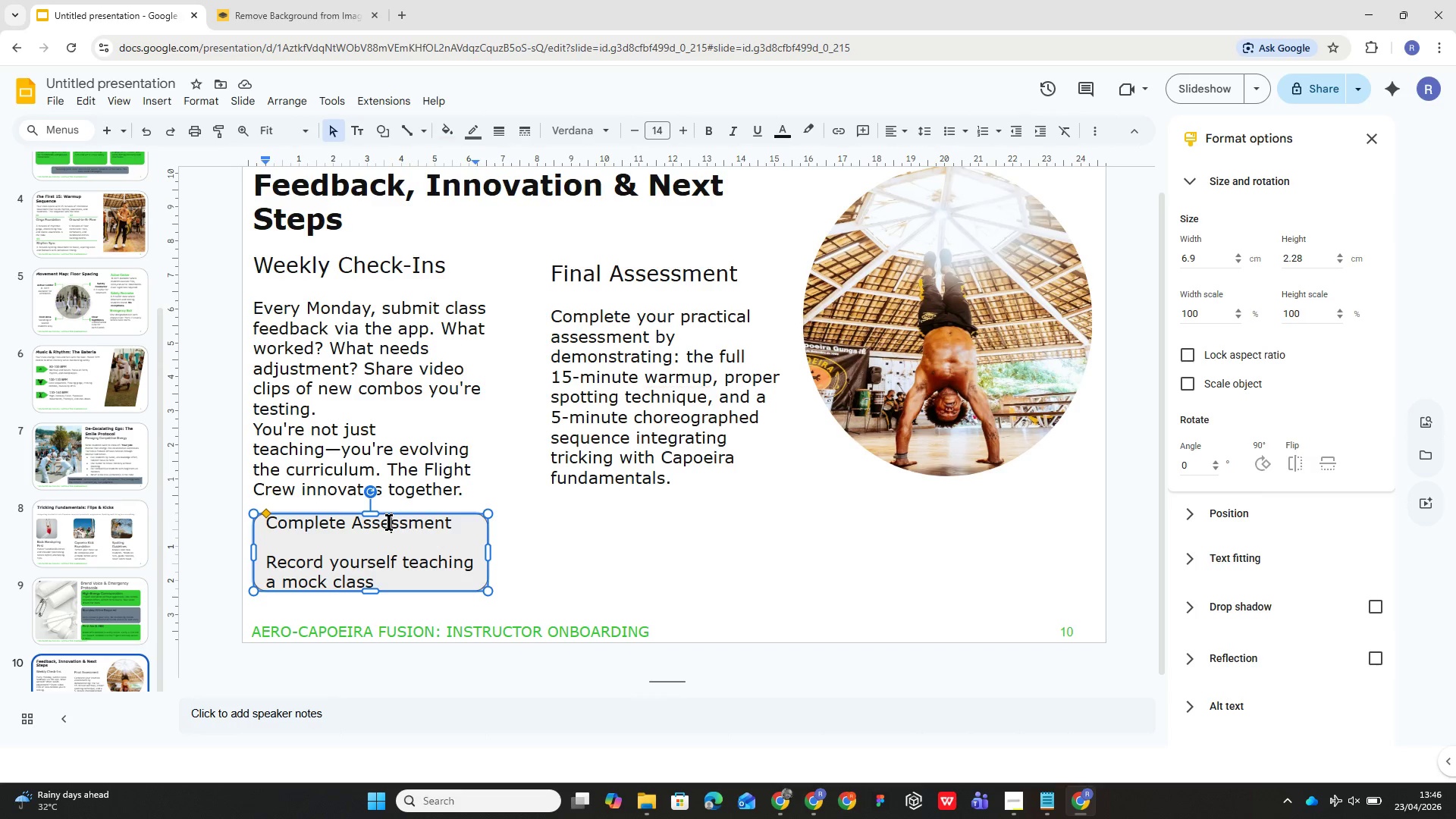 
triple_click([389, 522])
 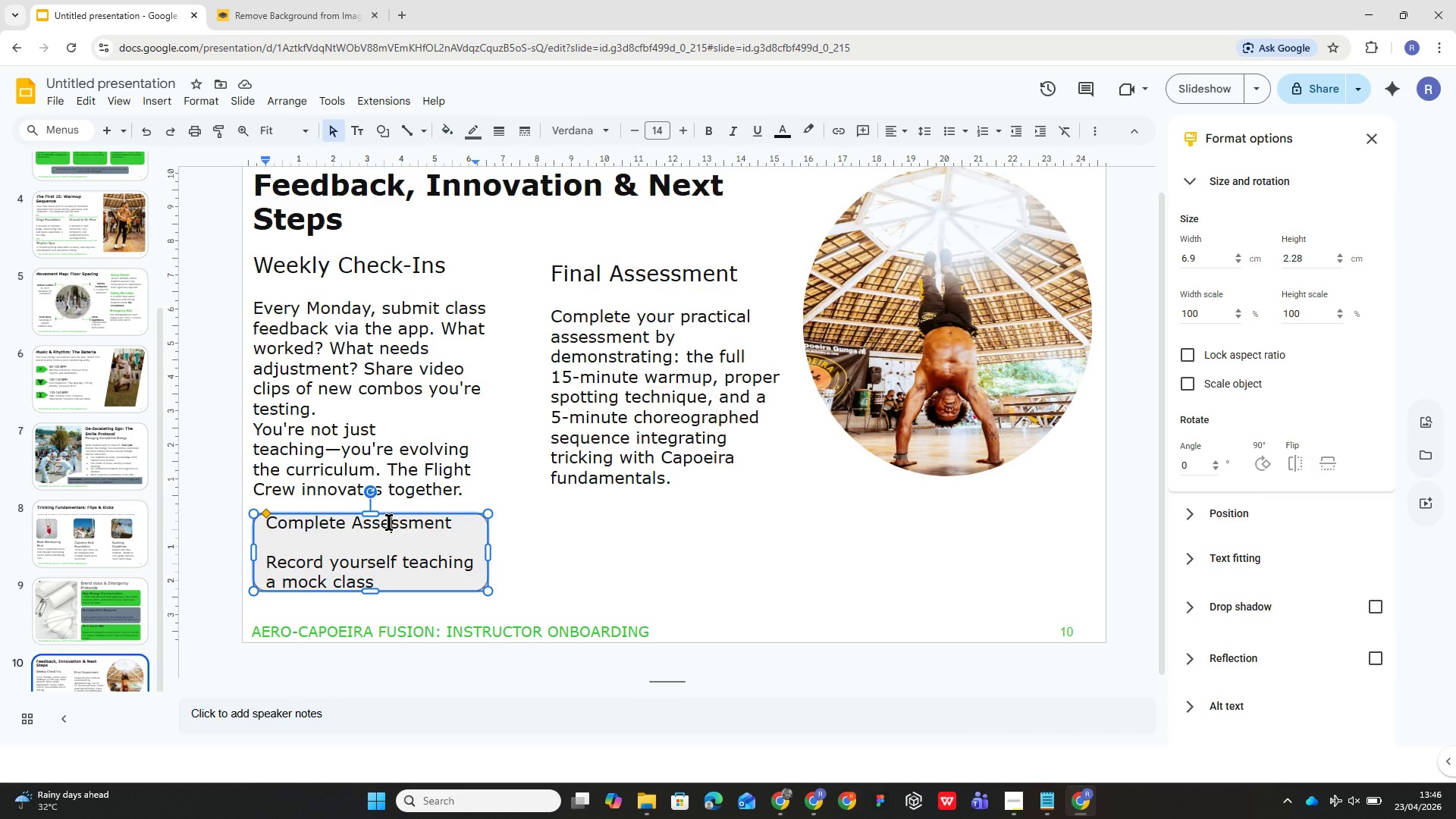 
double_click([389, 522])
 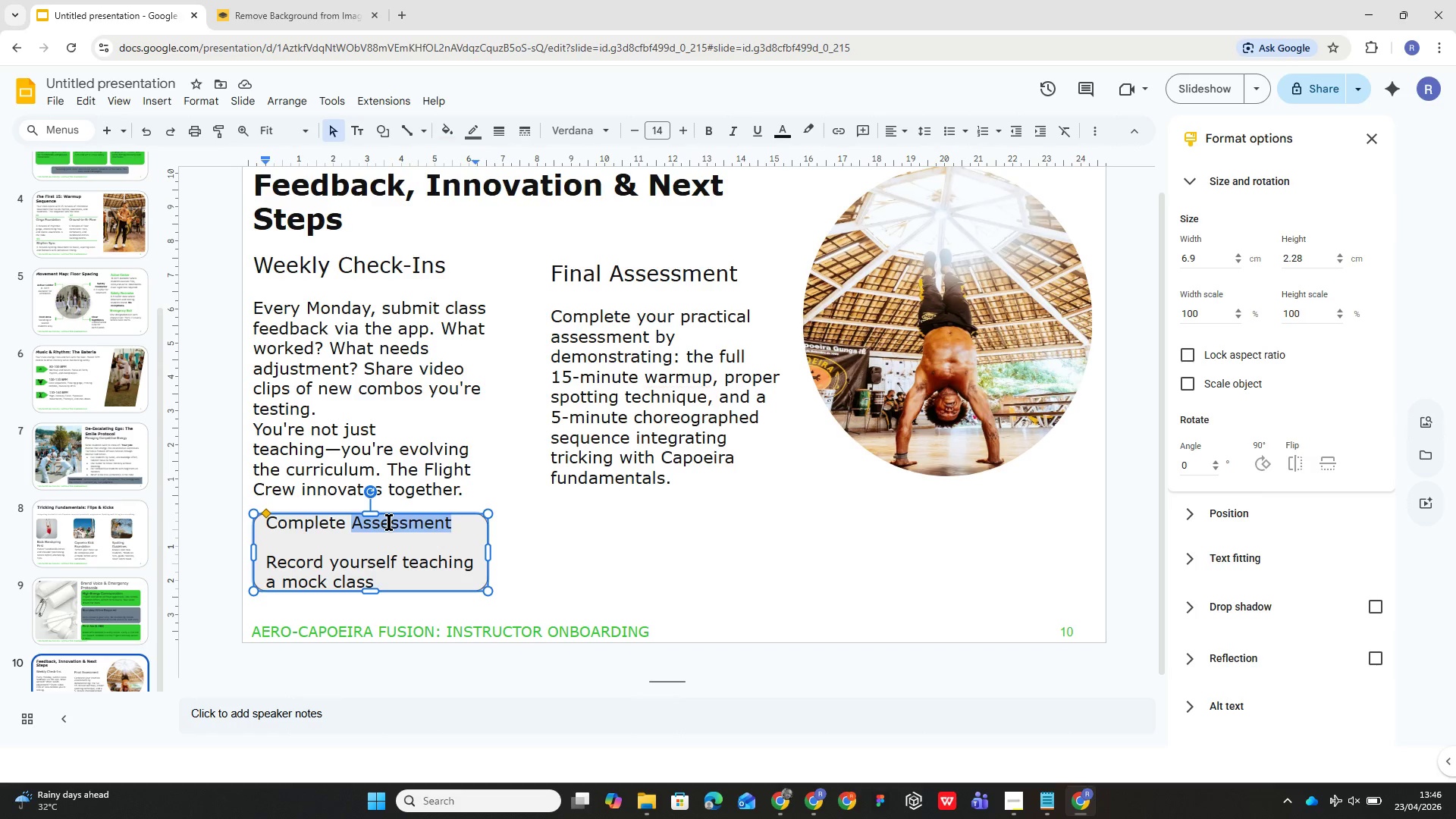 
triple_click([389, 522])
 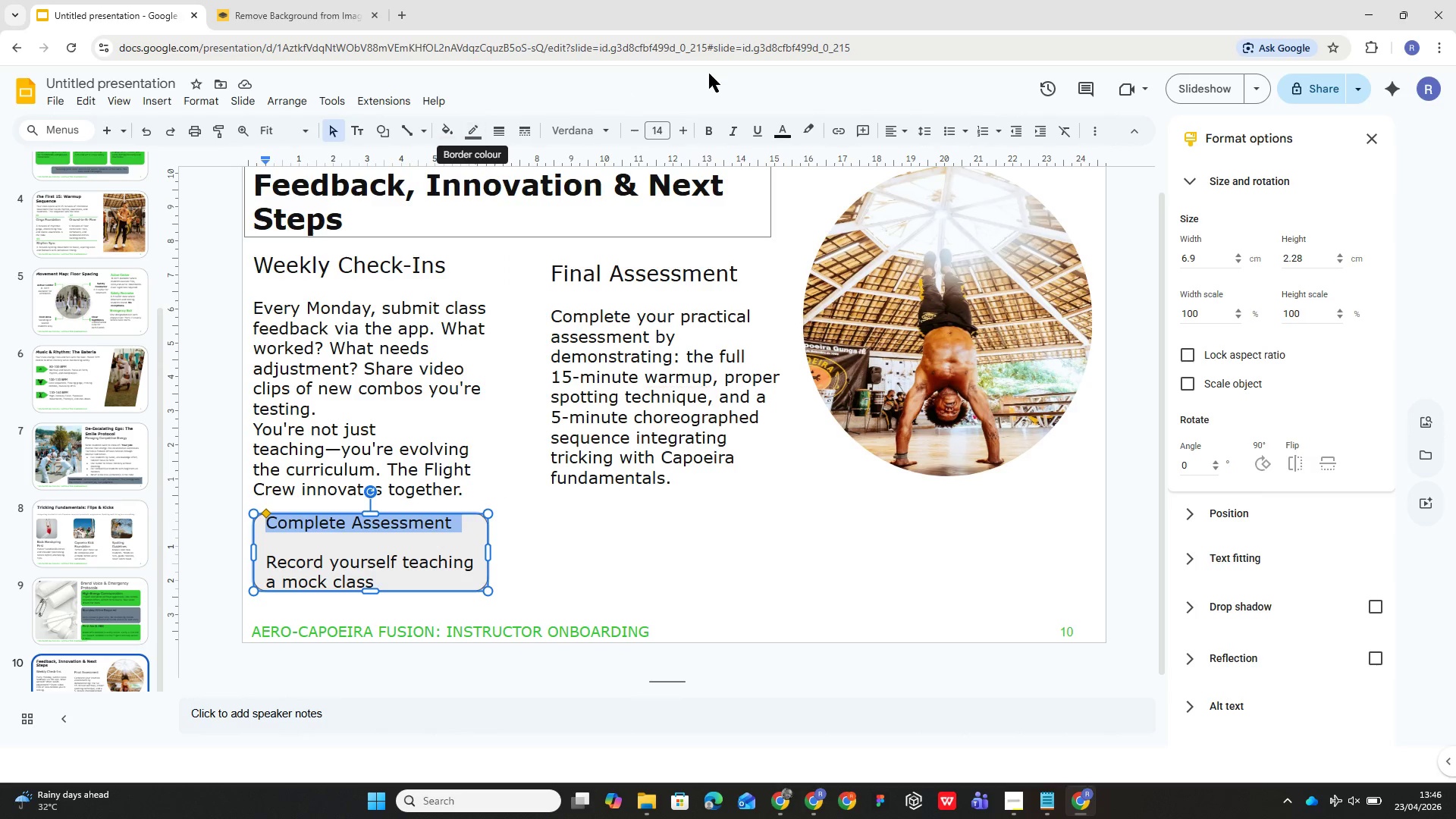 
mouse_move([704, 133])
 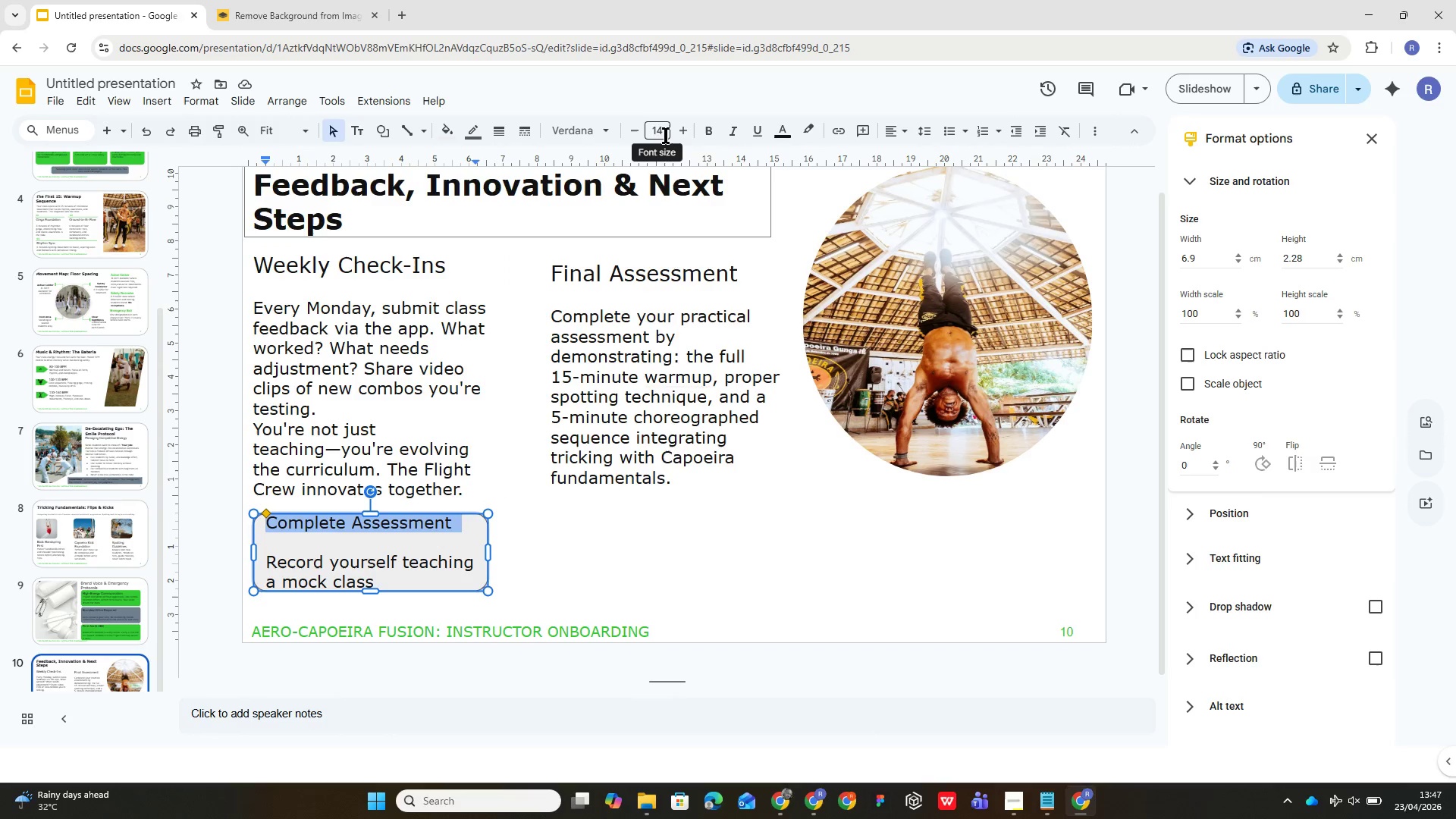 
left_click([666, 135])
 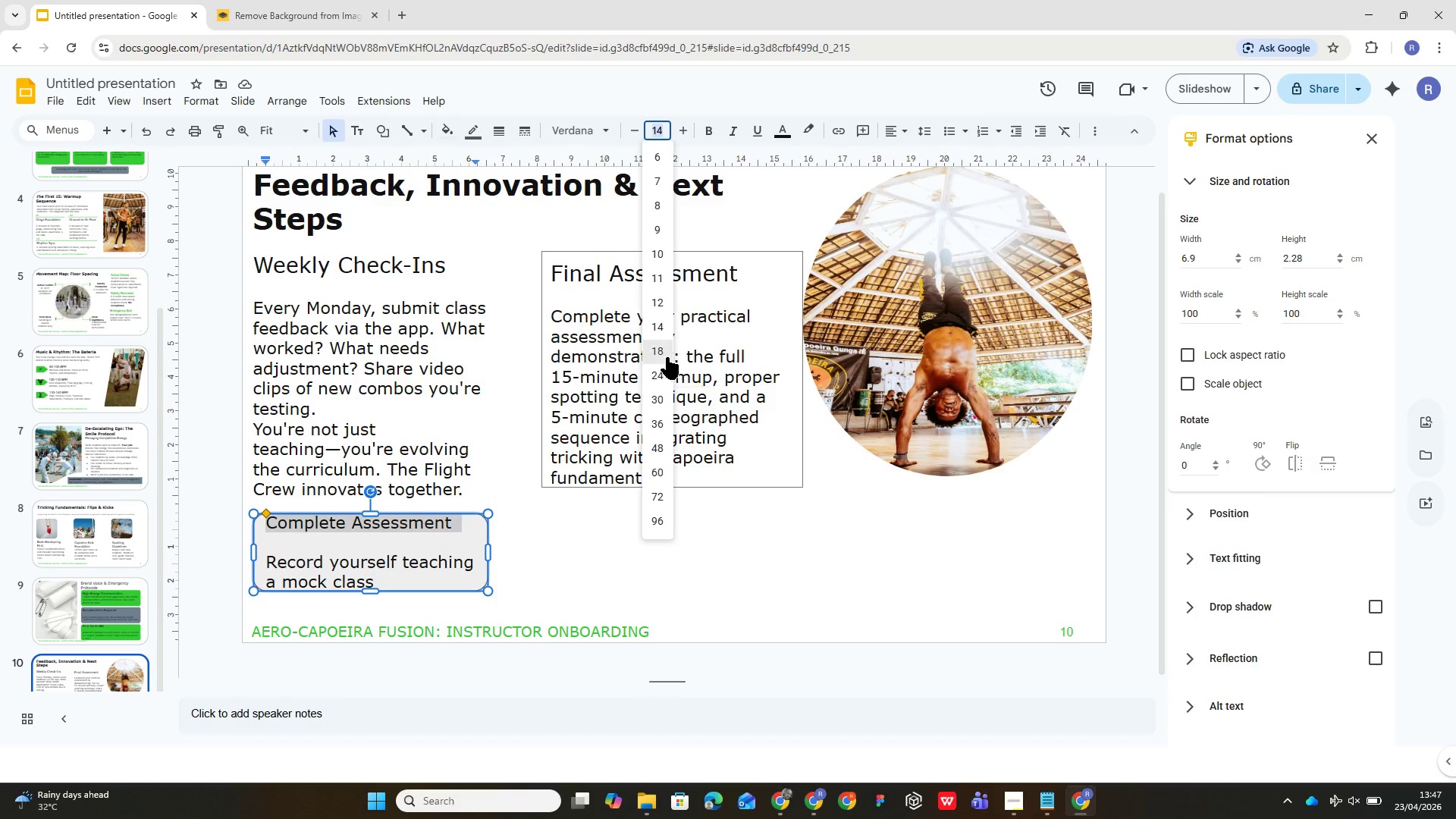 
left_click([664, 354])
 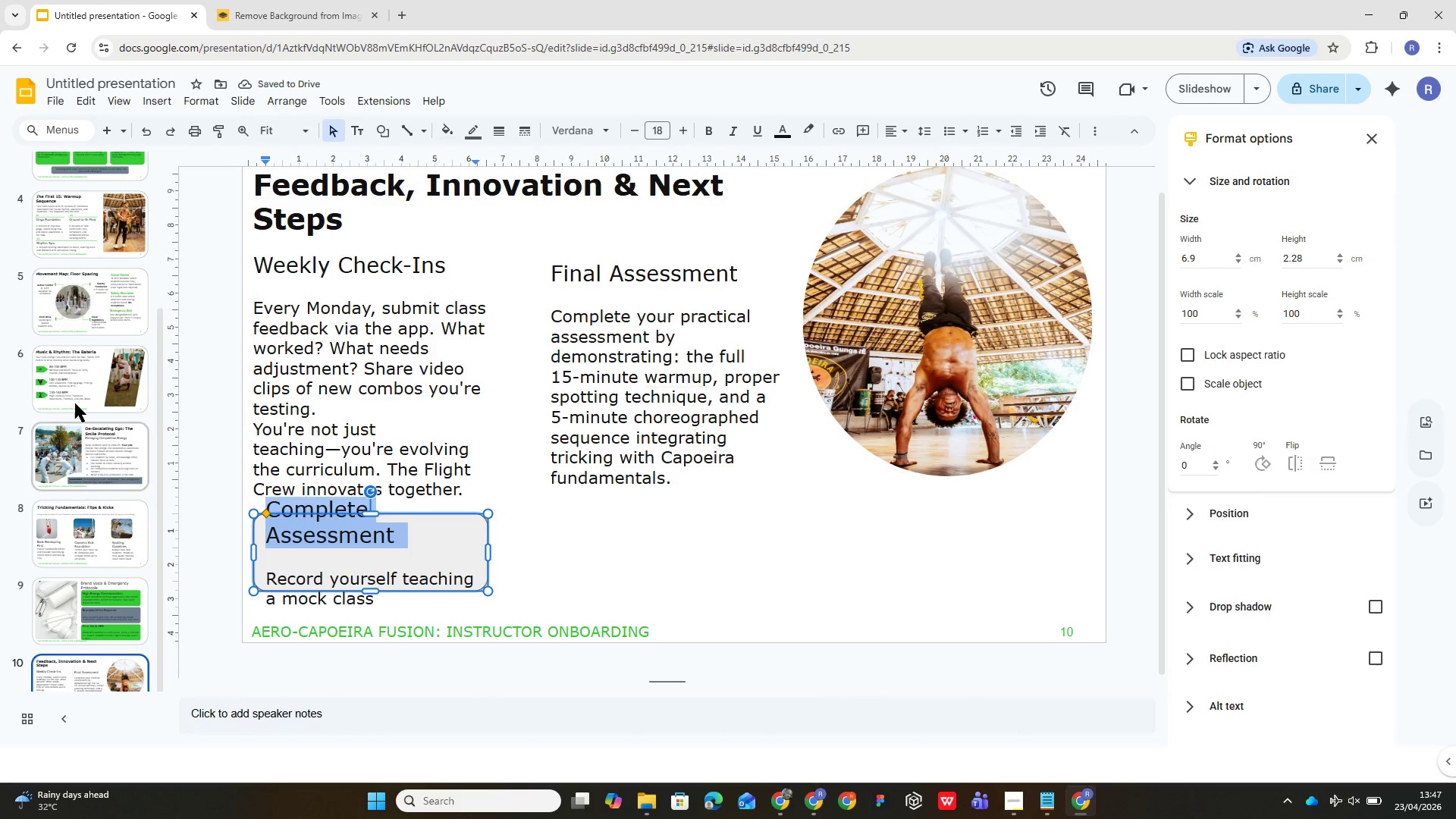 
wait(5.14)
 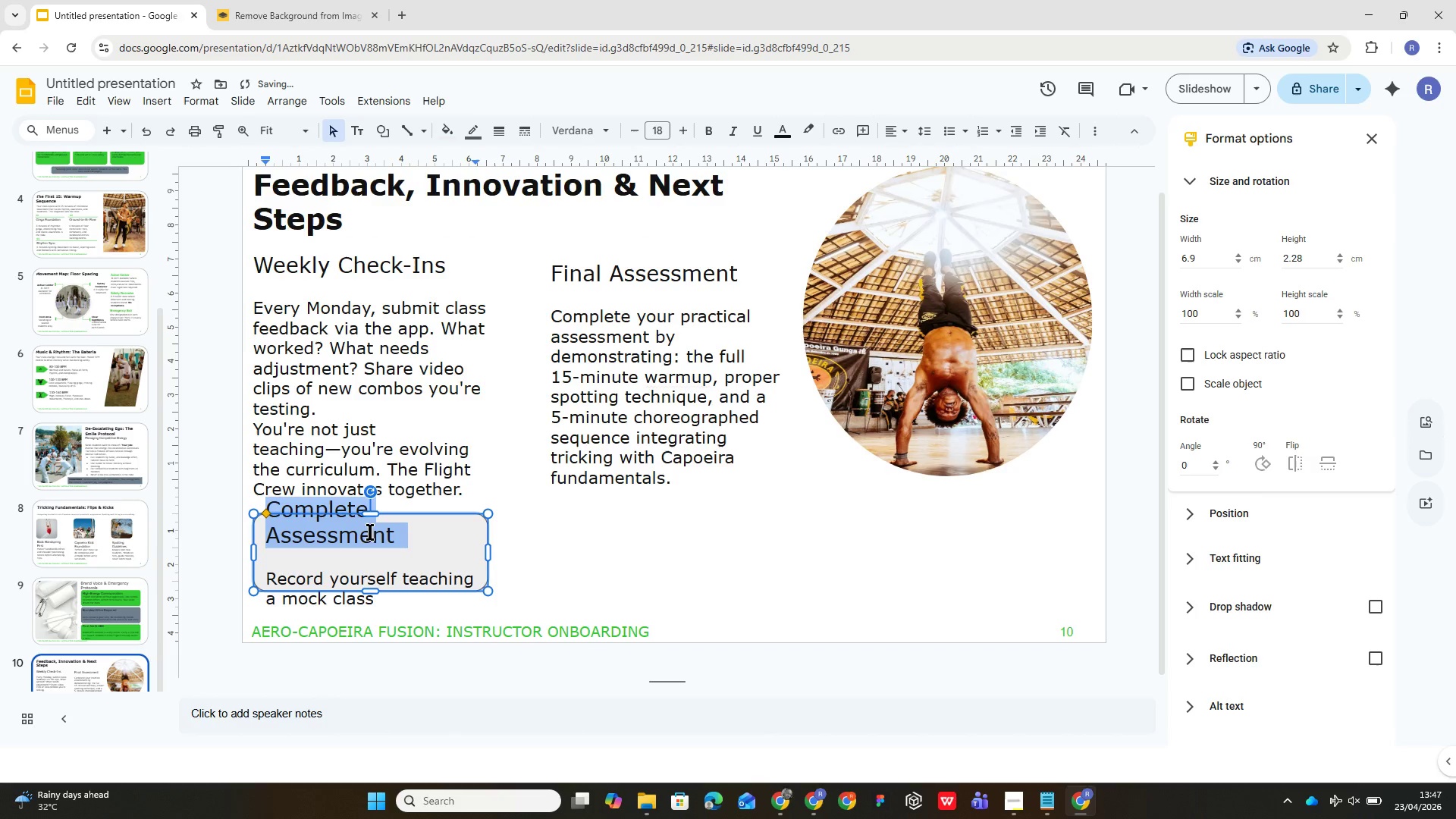 
left_click([85, 221])
 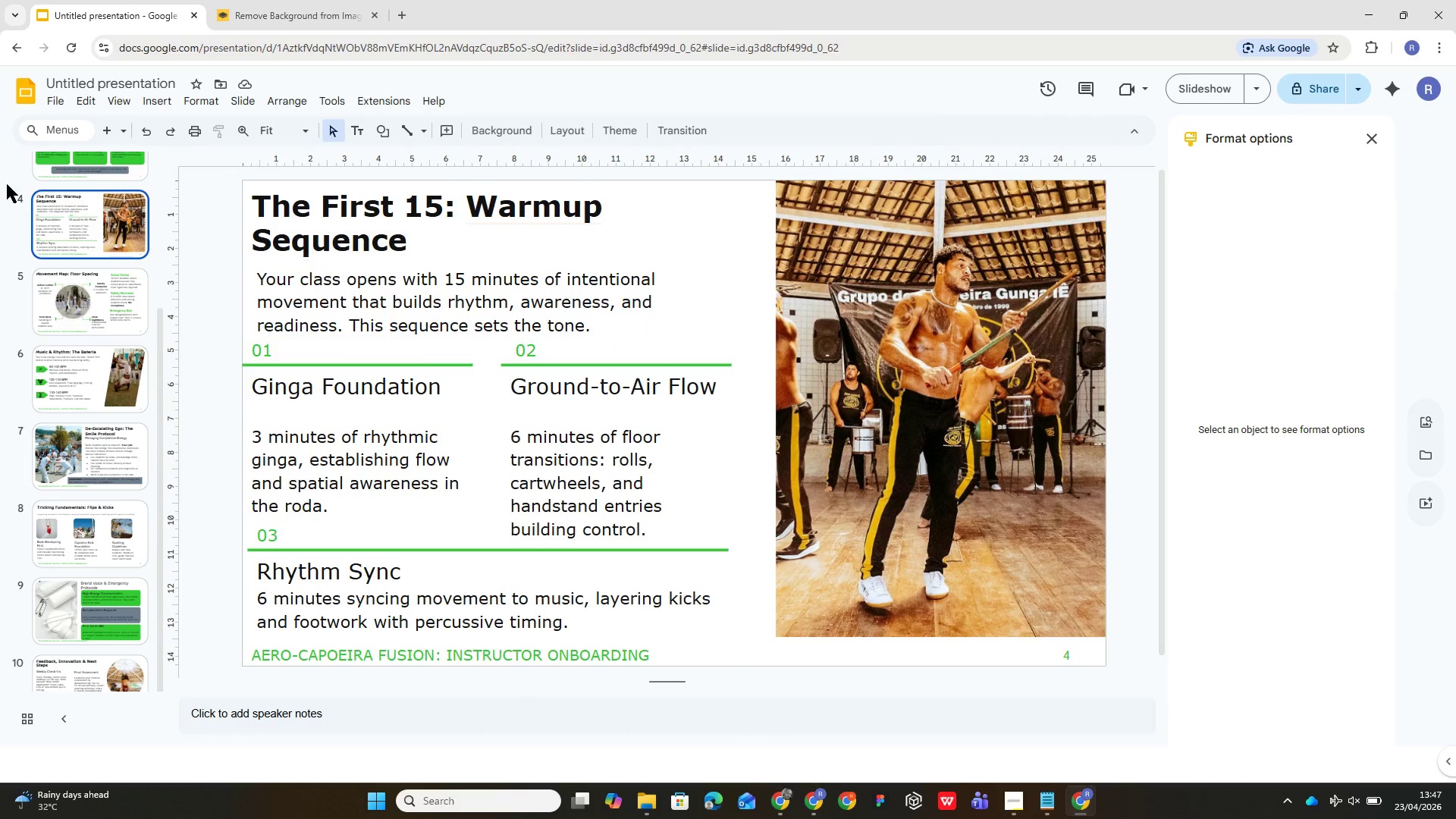 
scroll: coordinate [28, 188], scroll_direction: up, amount: 15.0
 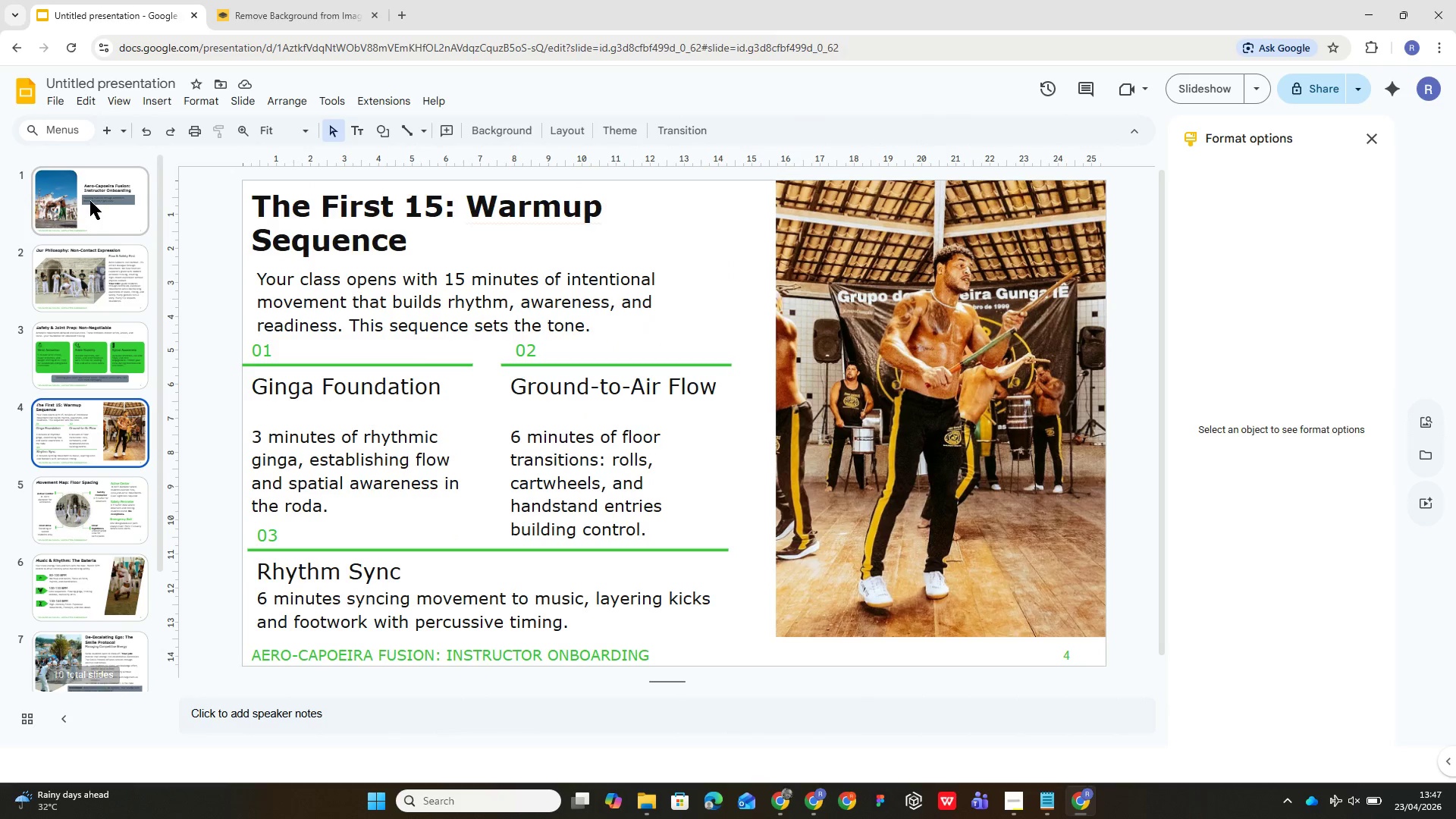 
left_click([90, 201])
 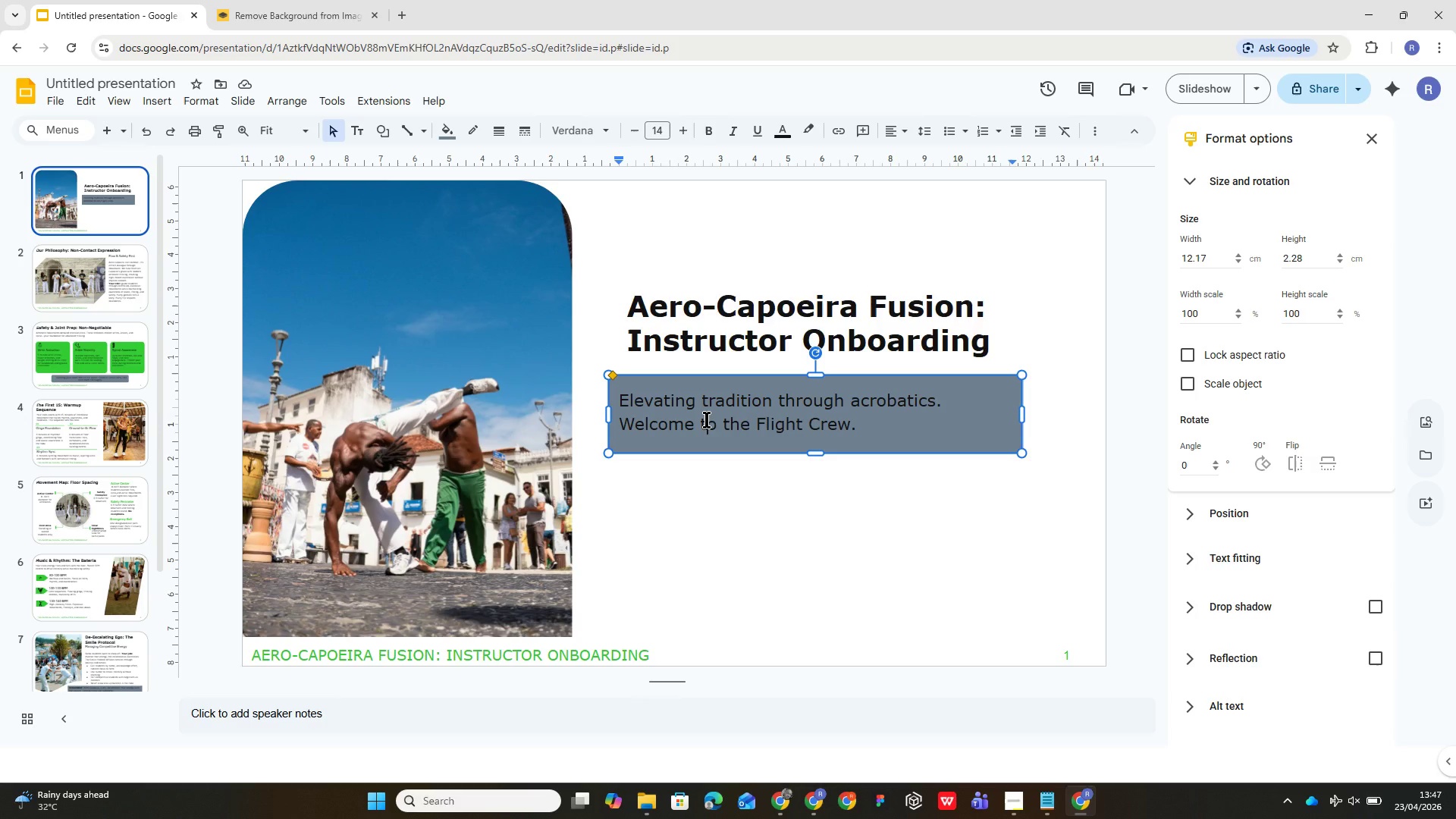 
key(Control+A)
 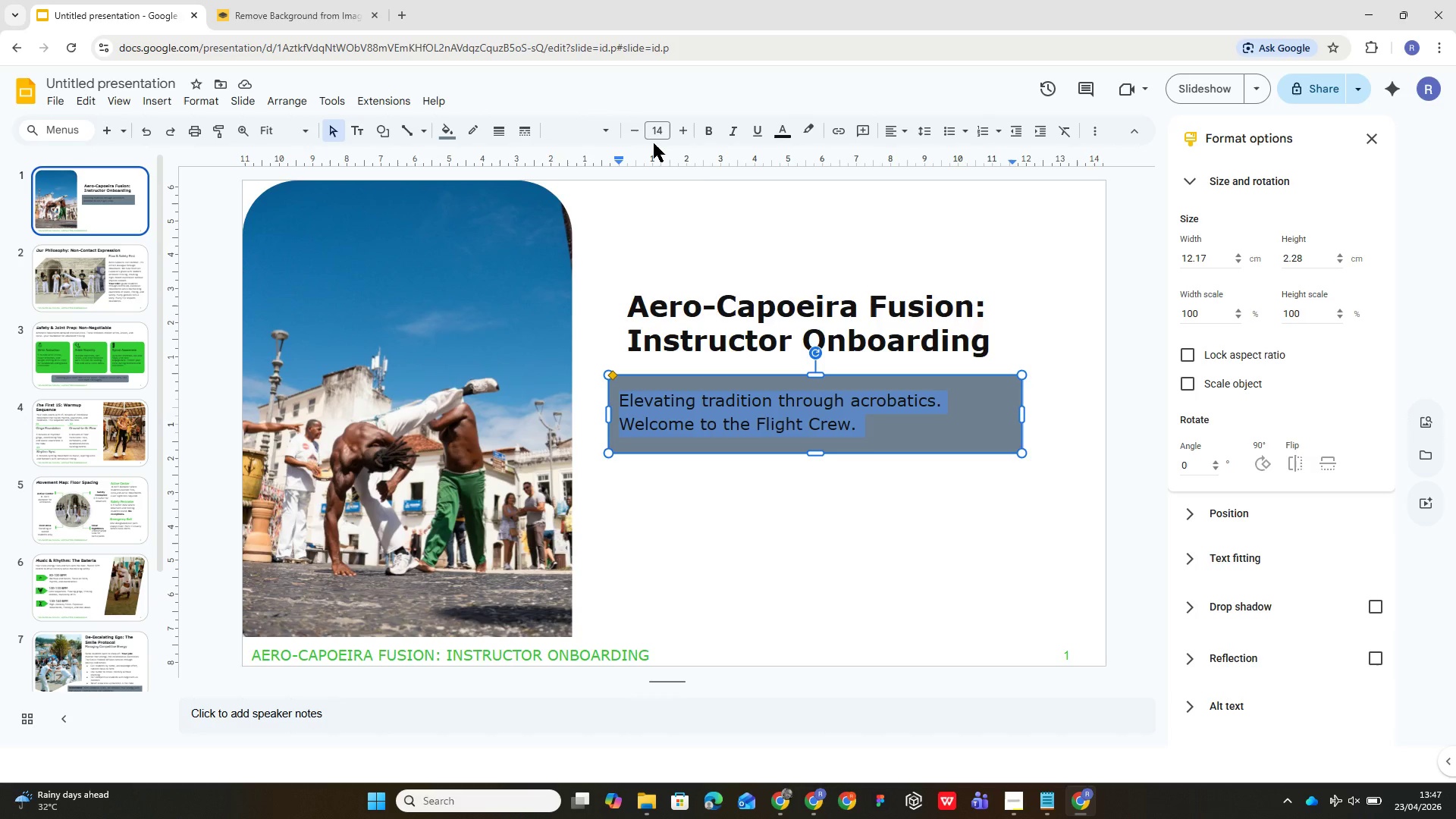 
mouse_move([627, 116])
 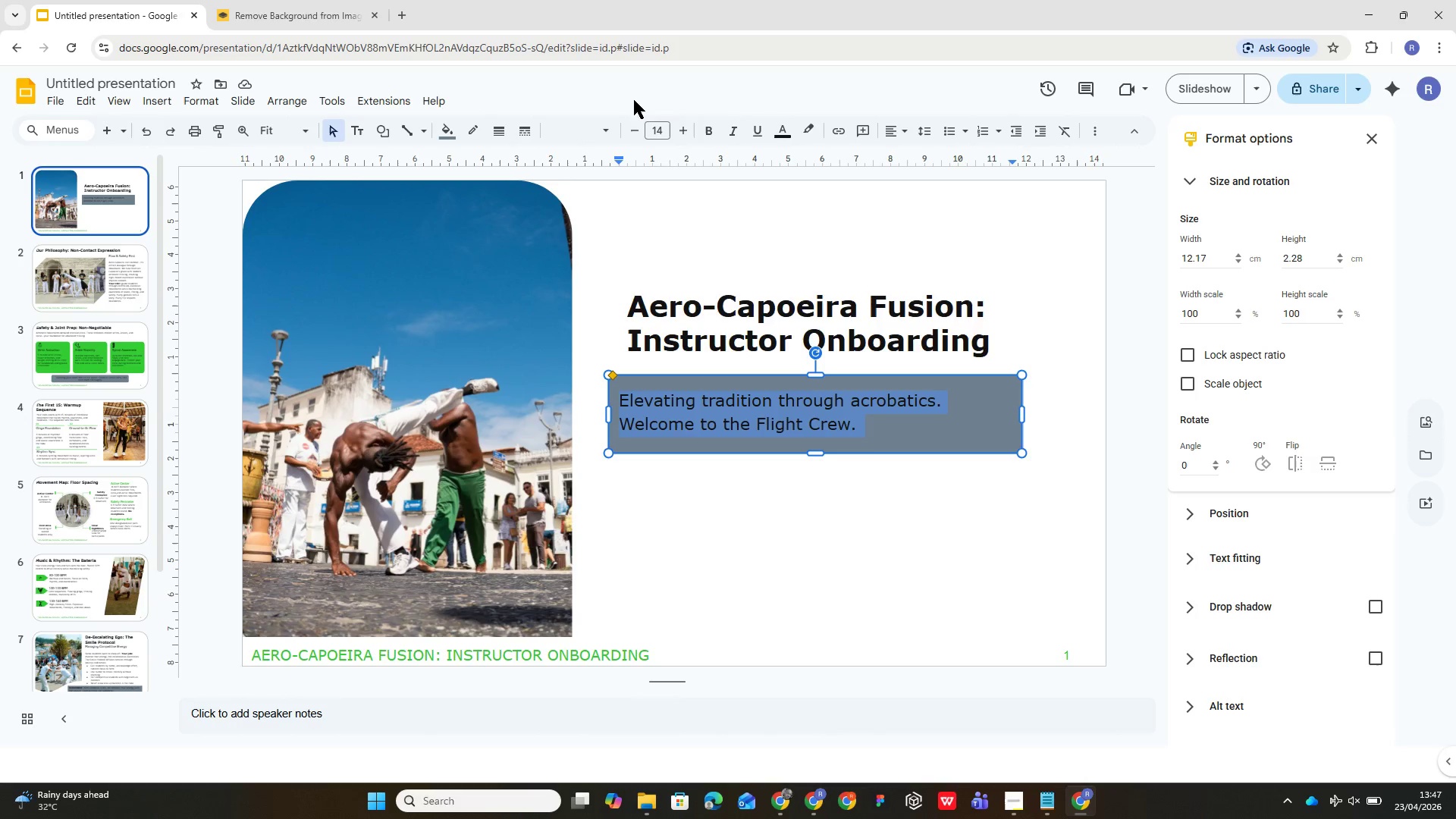 
left_click_drag(start_coordinate=[635, 139], to_coordinate=[623, 132])
 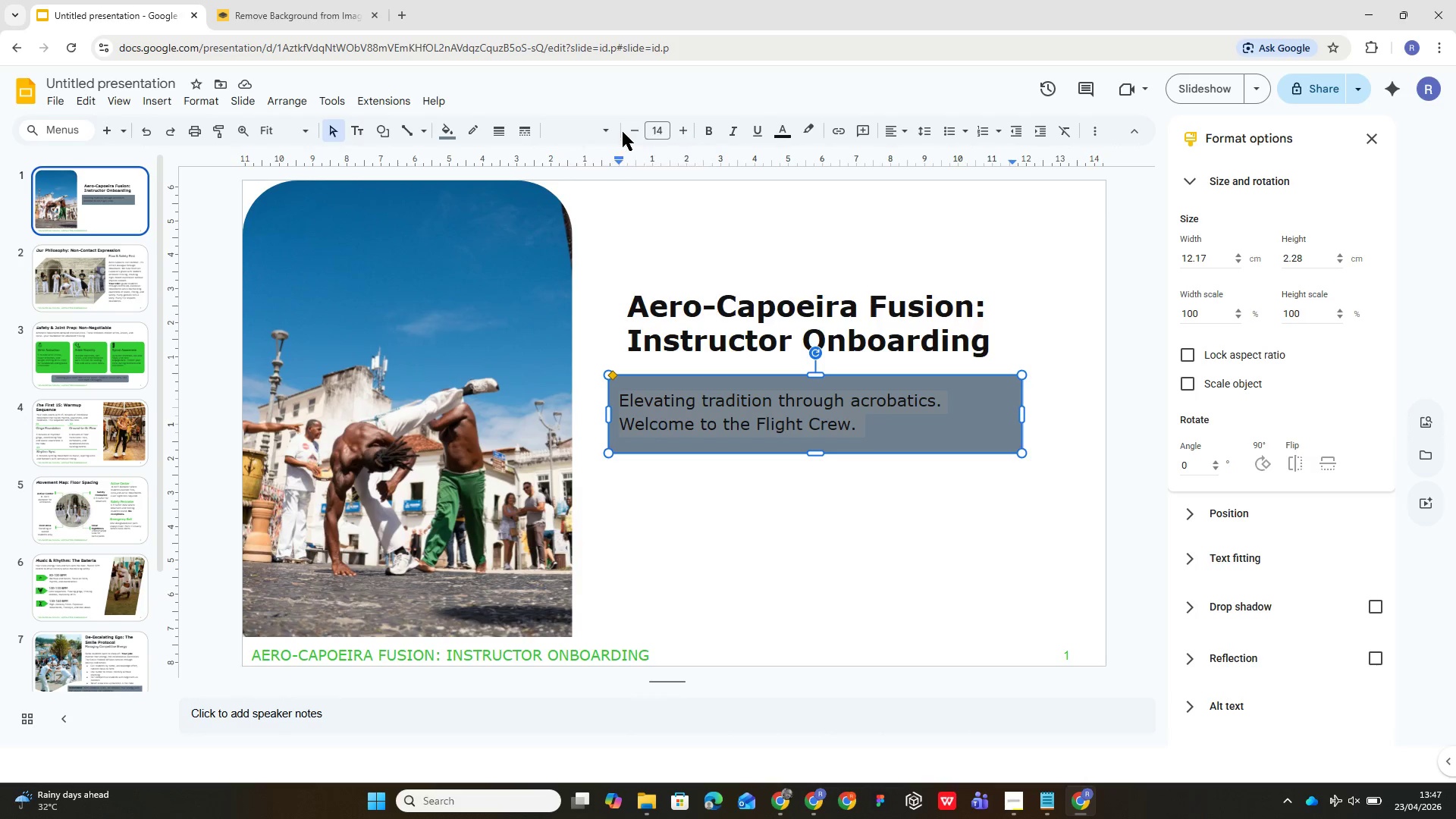 
double_click([623, 132])
 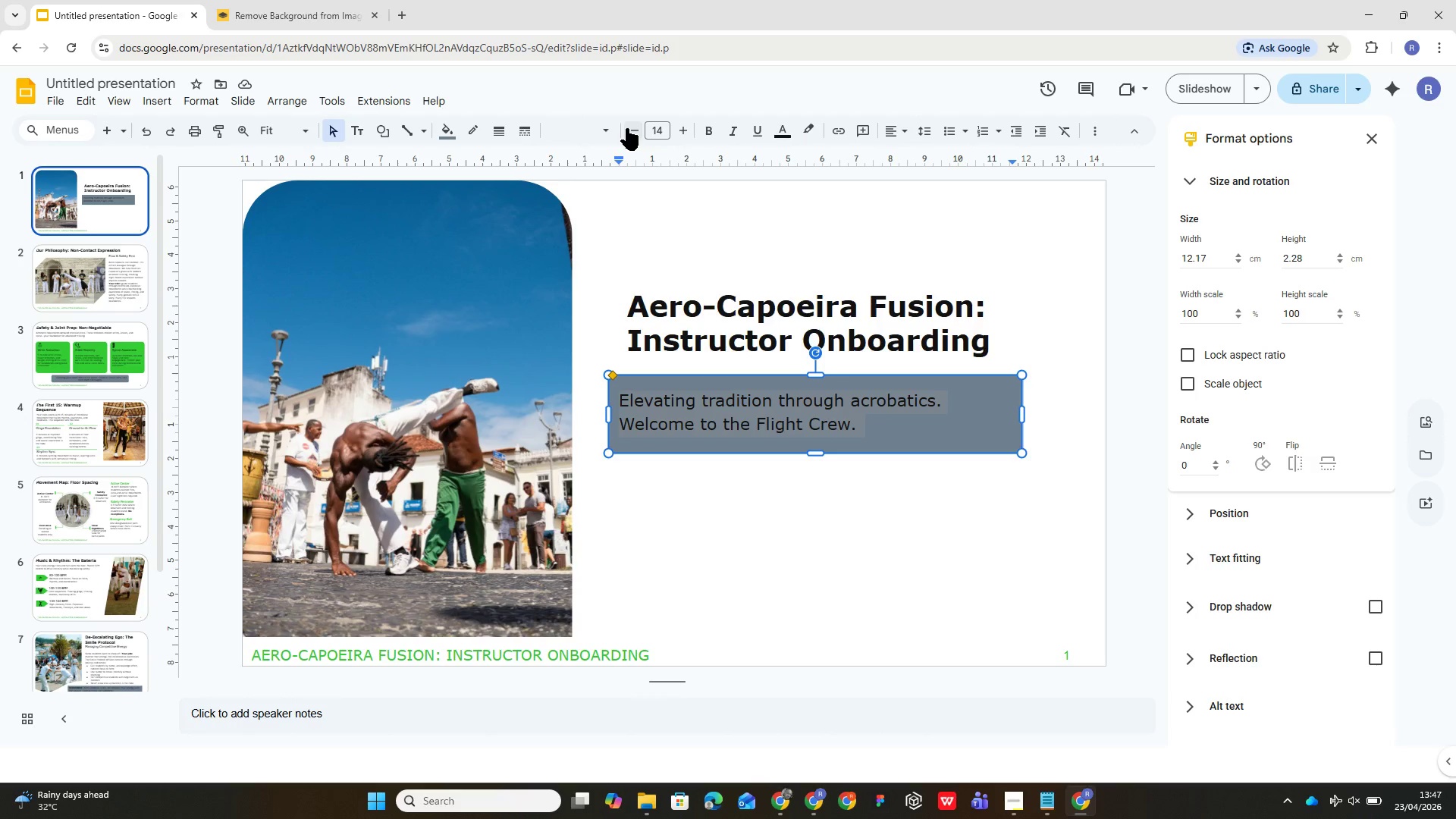 
double_click([628, 128])
 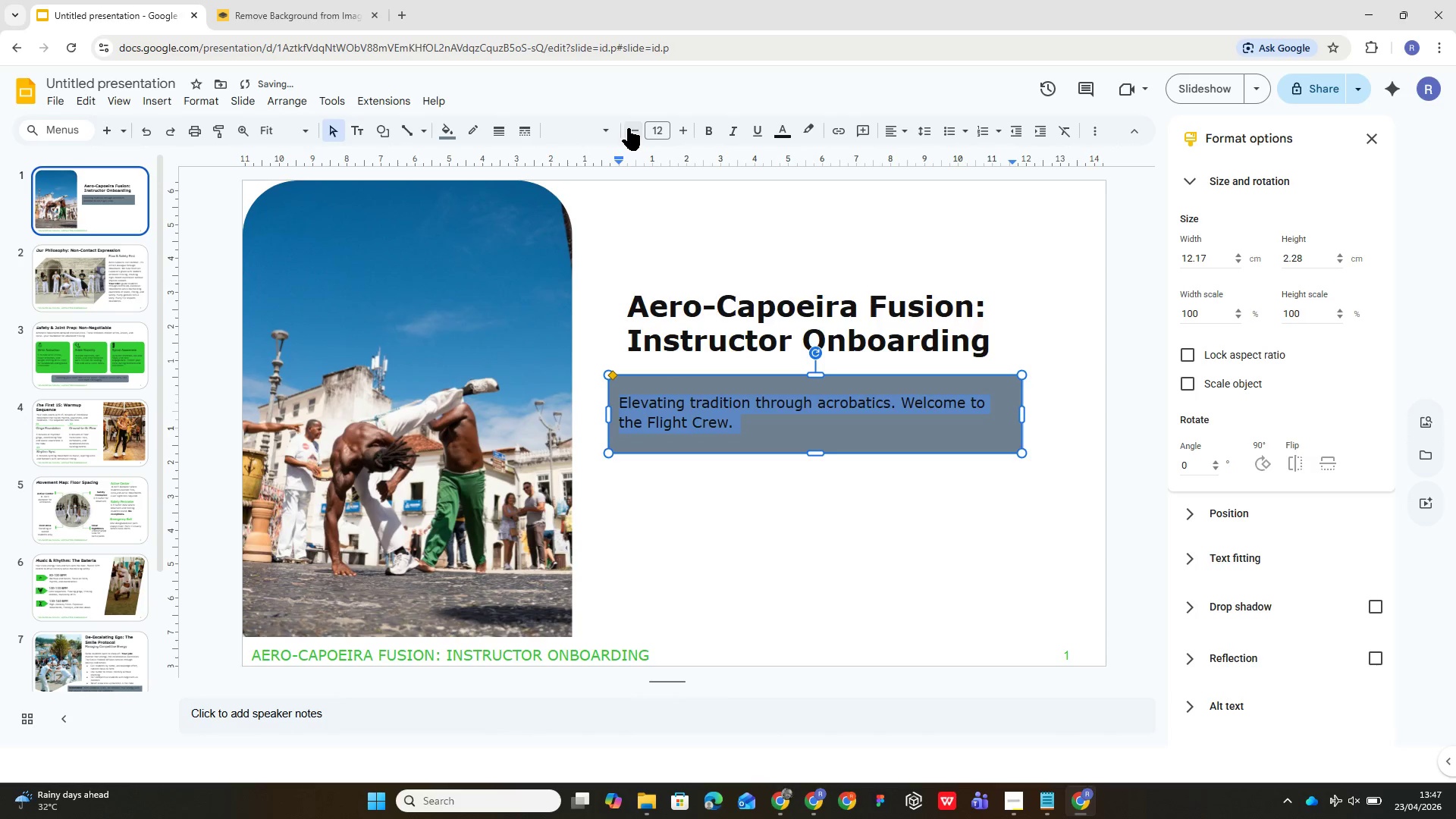 
triple_click([628, 128])
 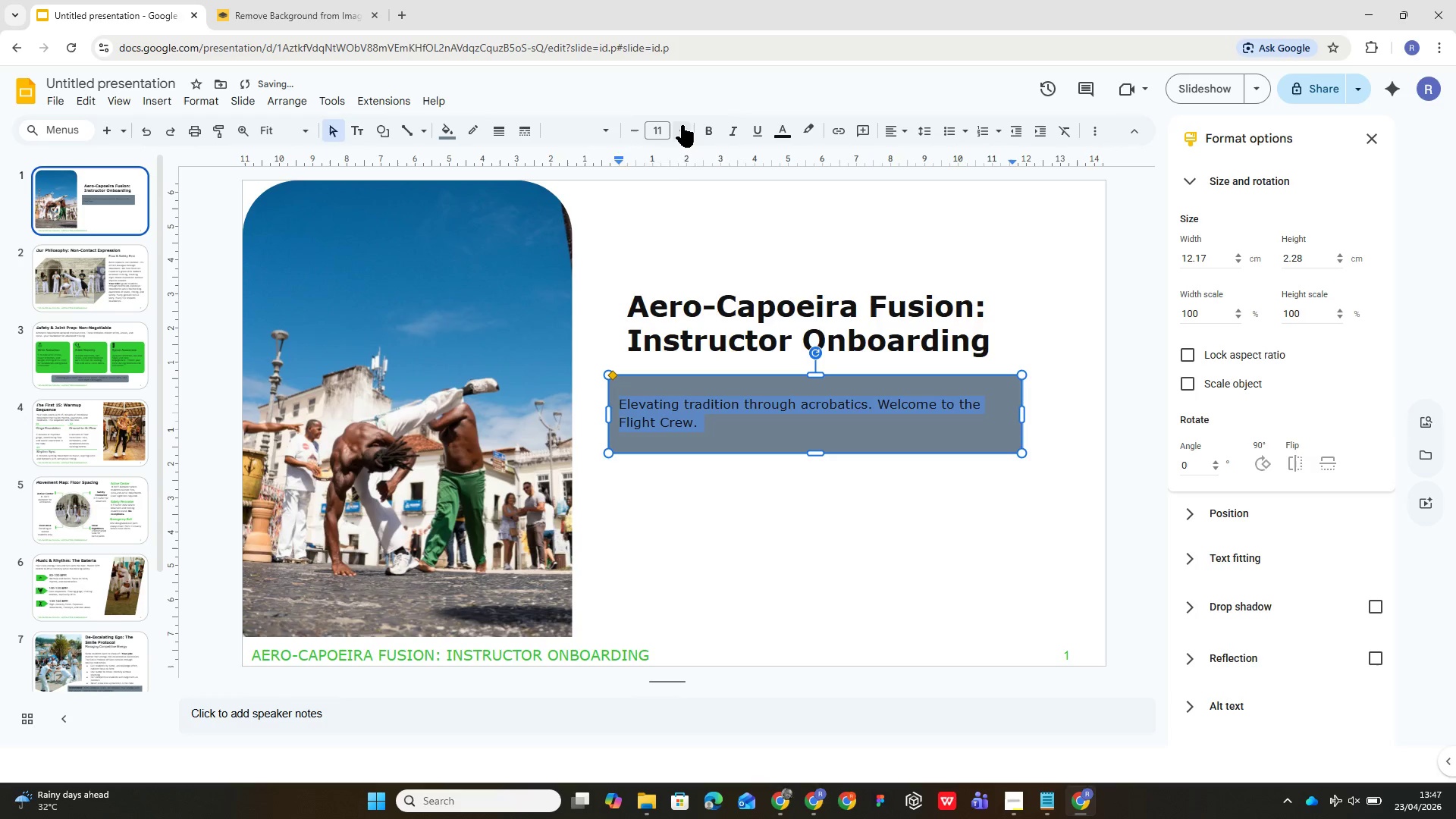 
left_click([821, 472])
 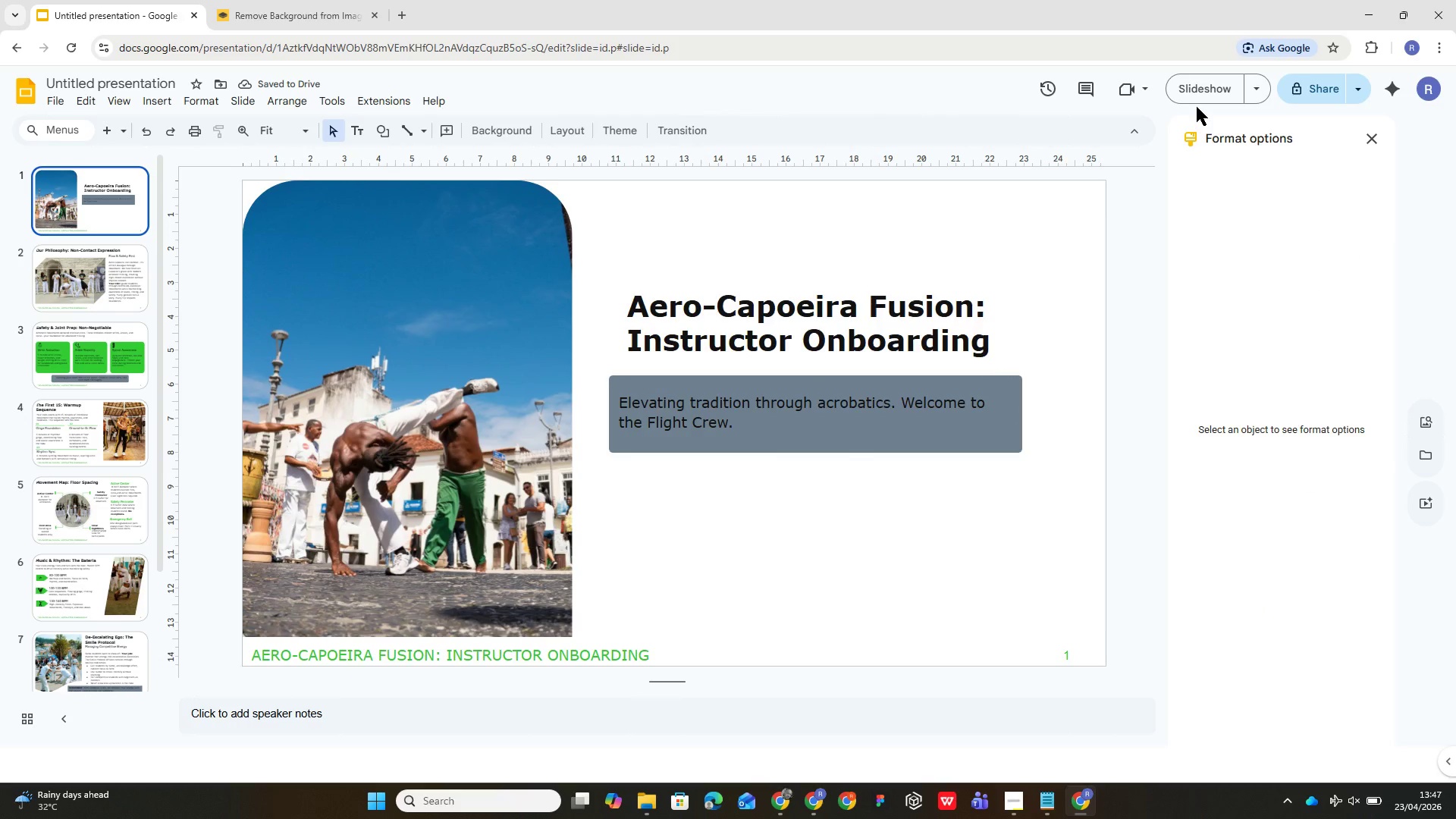 
left_click([1194, 82])
 